 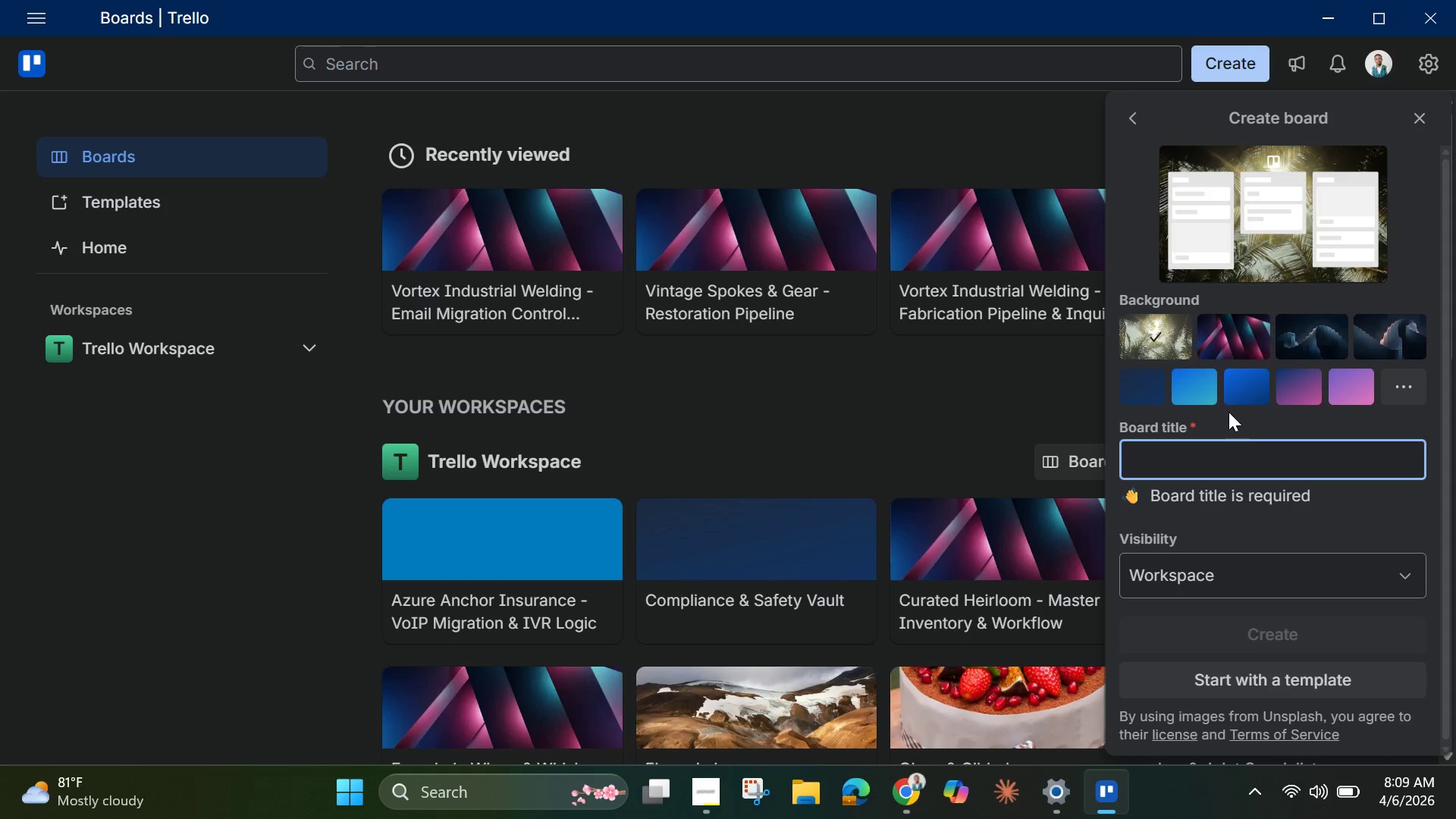 
type(Cask )
 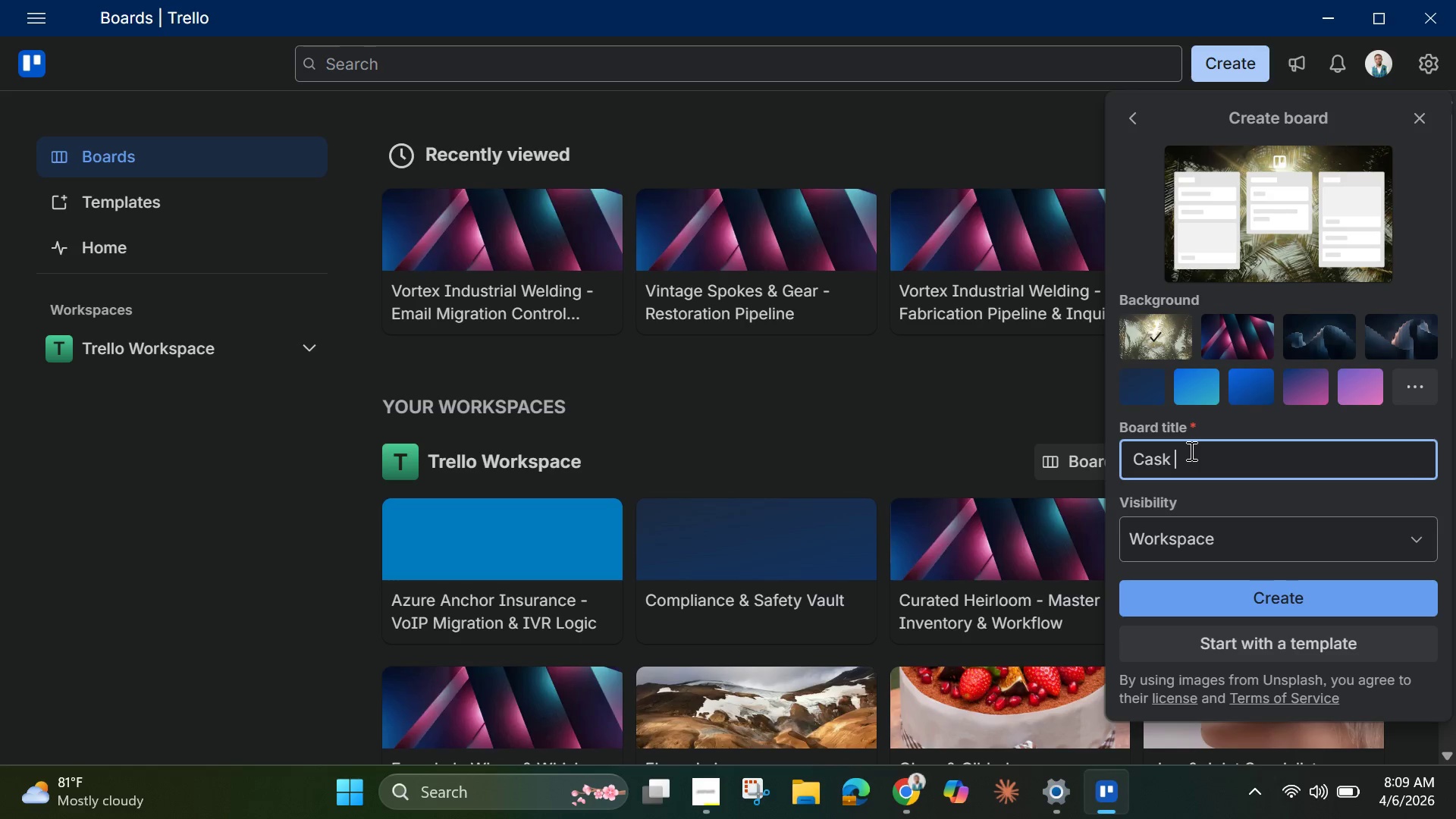 
wait(14.41)
 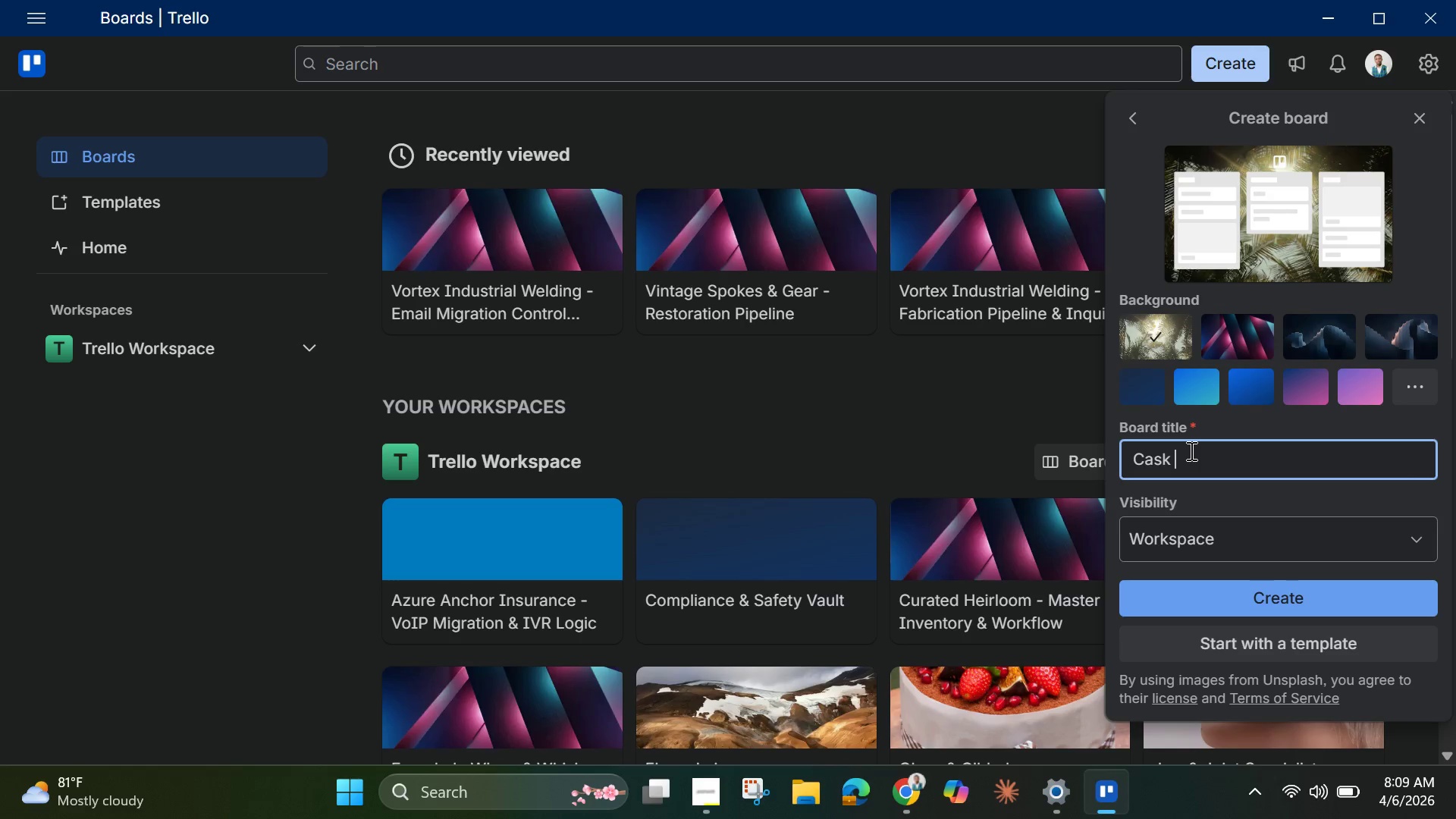 
type(r)
key(Backspace)
type(to Ledger =)
key(Backspace)
type(- Brewery Lifecyscle)
key(Backspace)
key(Backspace)
key(Backspace)
key(Backspace)
type(cle Template)
 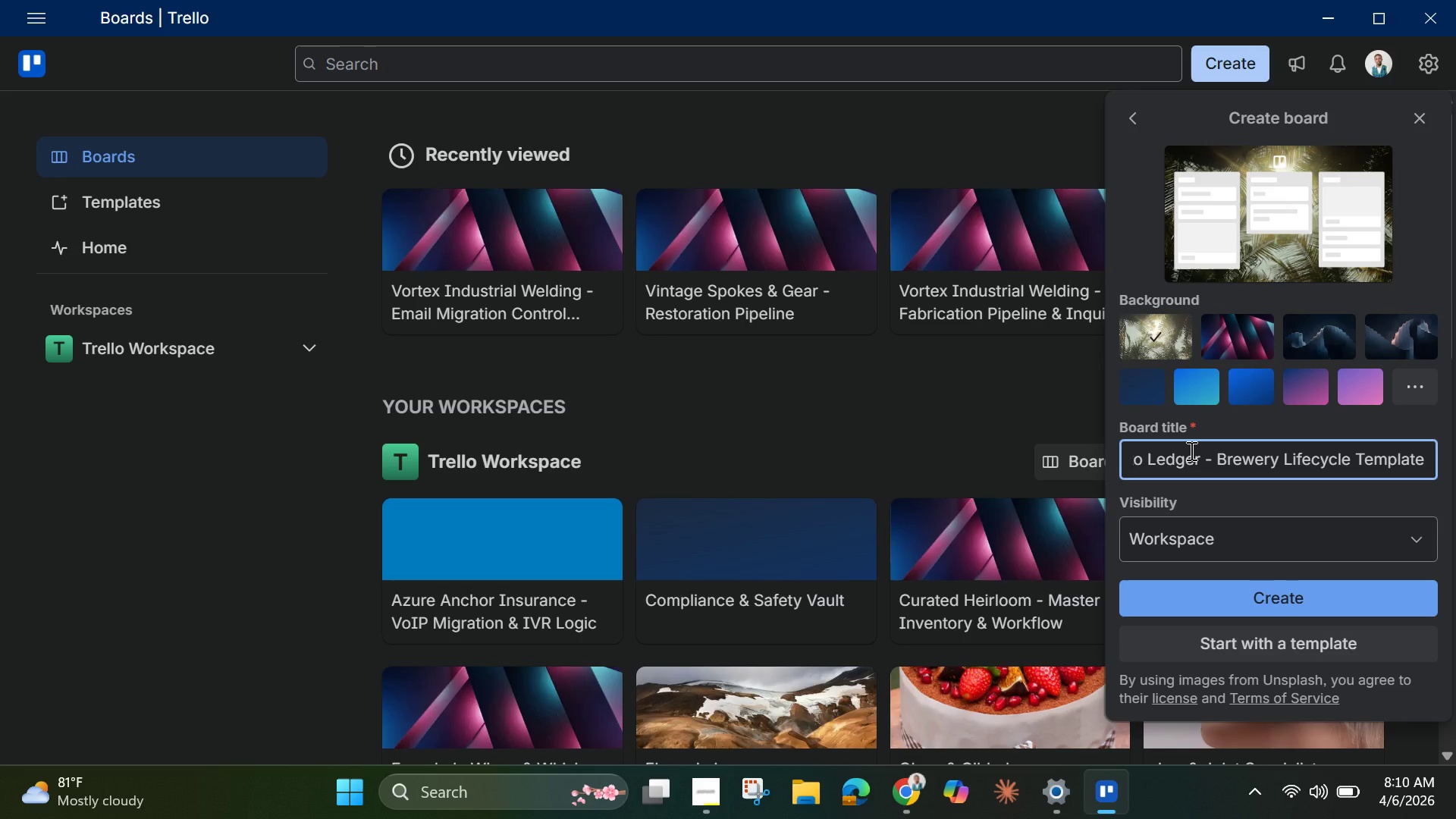 
left_click([1370, 541])
 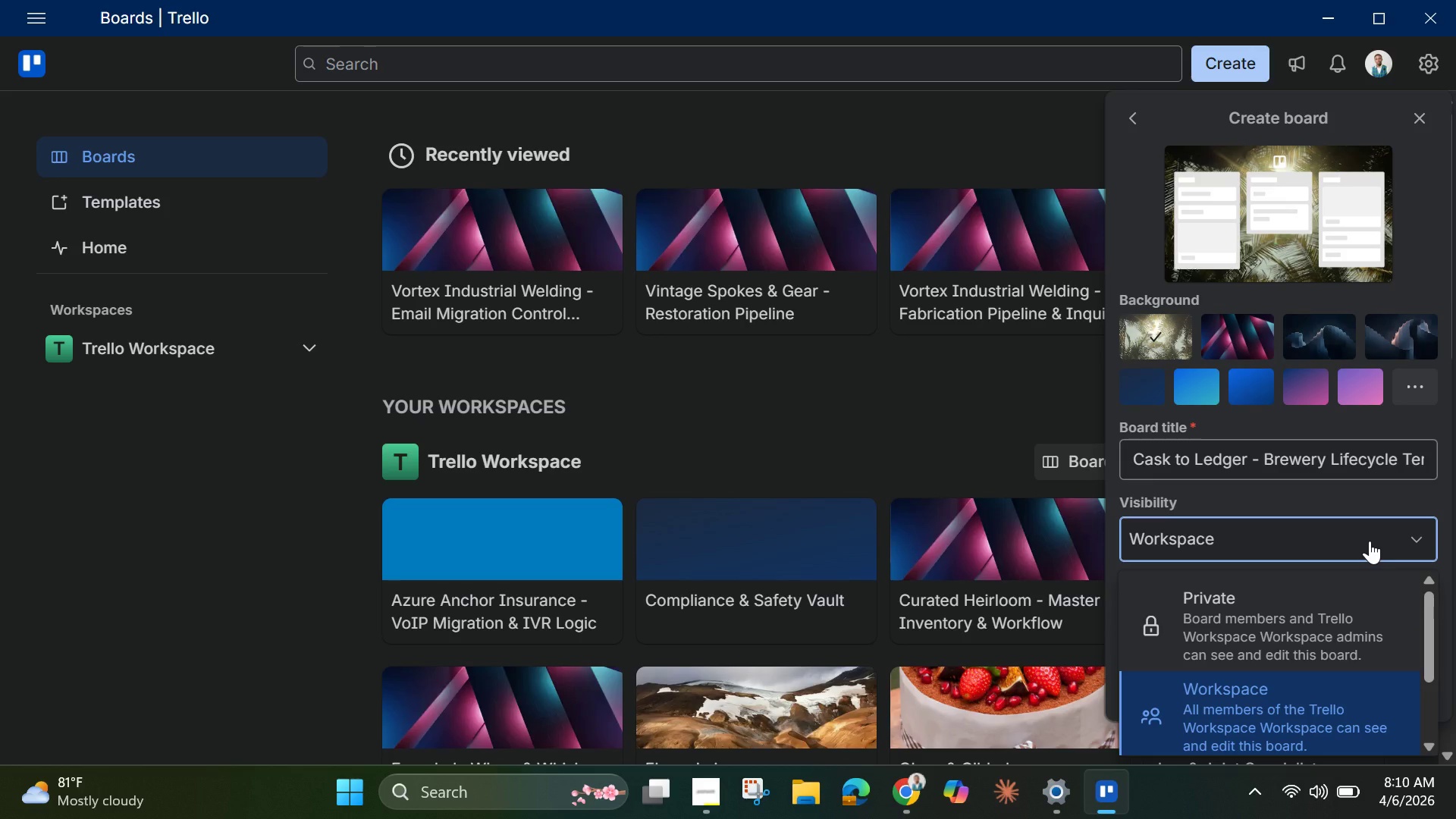 
wait(9.91)
 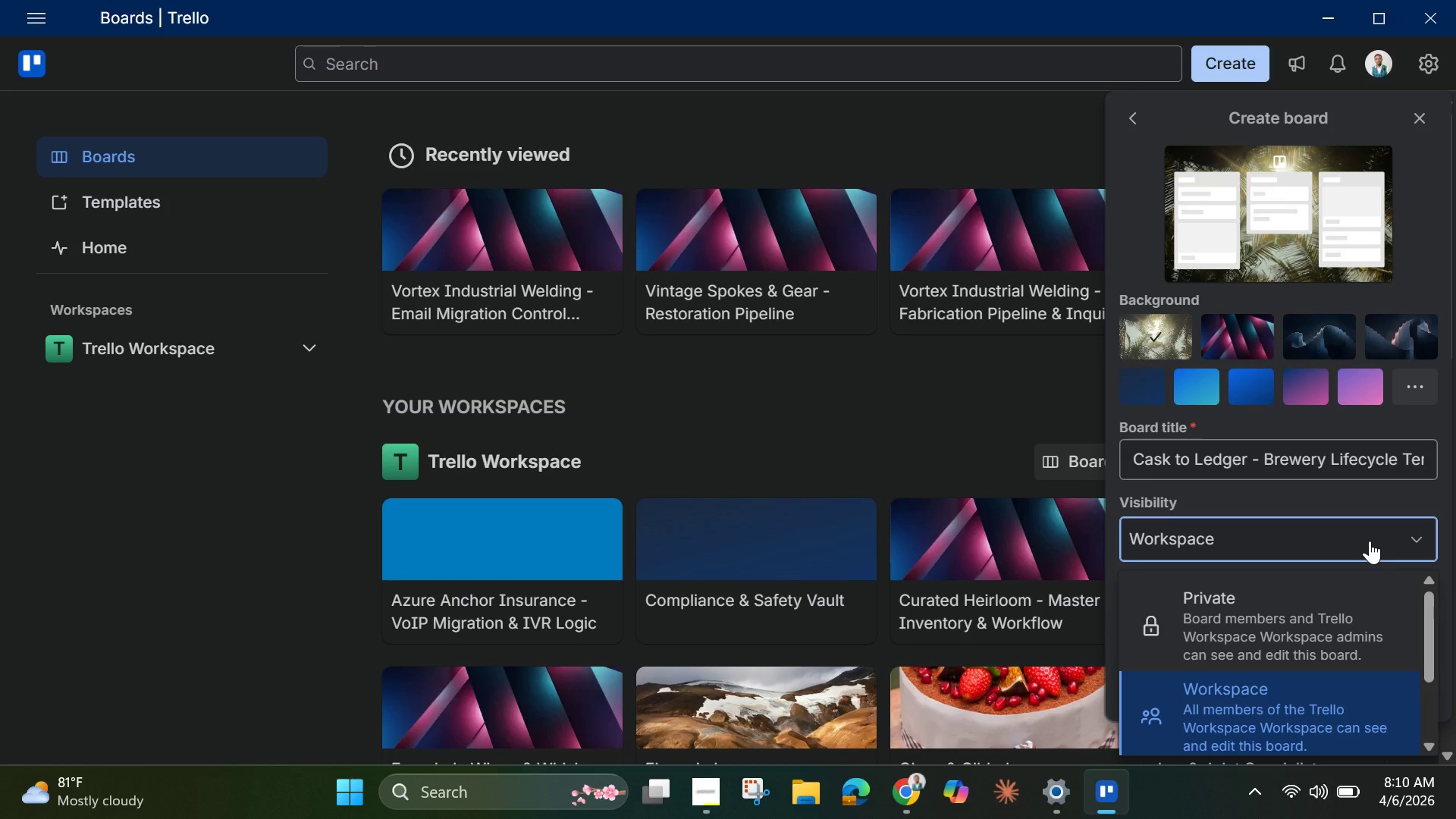 
scroll: coordinate [1324, 686], scroll_direction: down, amount: 2.0
 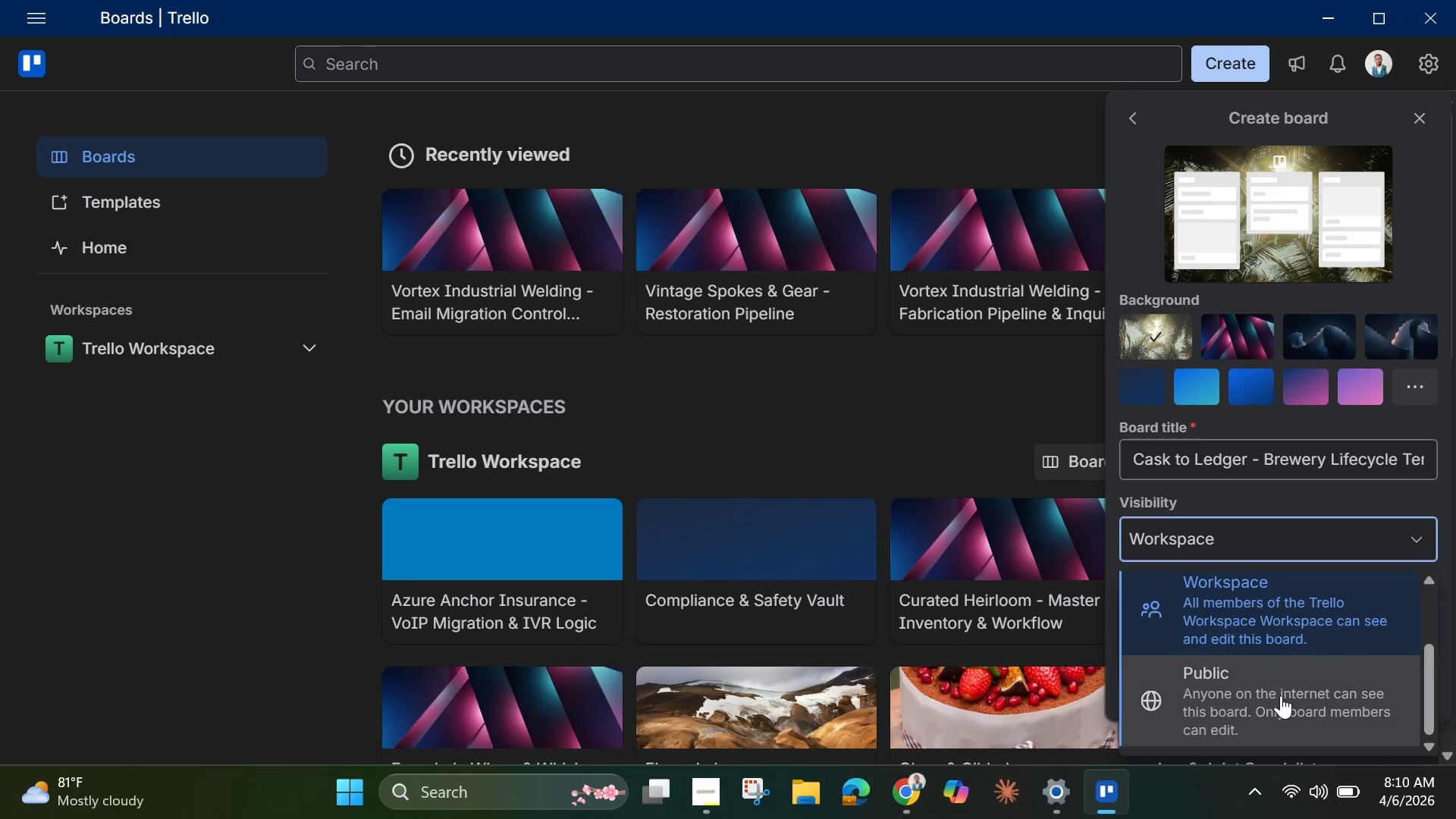 
left_click([1281, 695])
 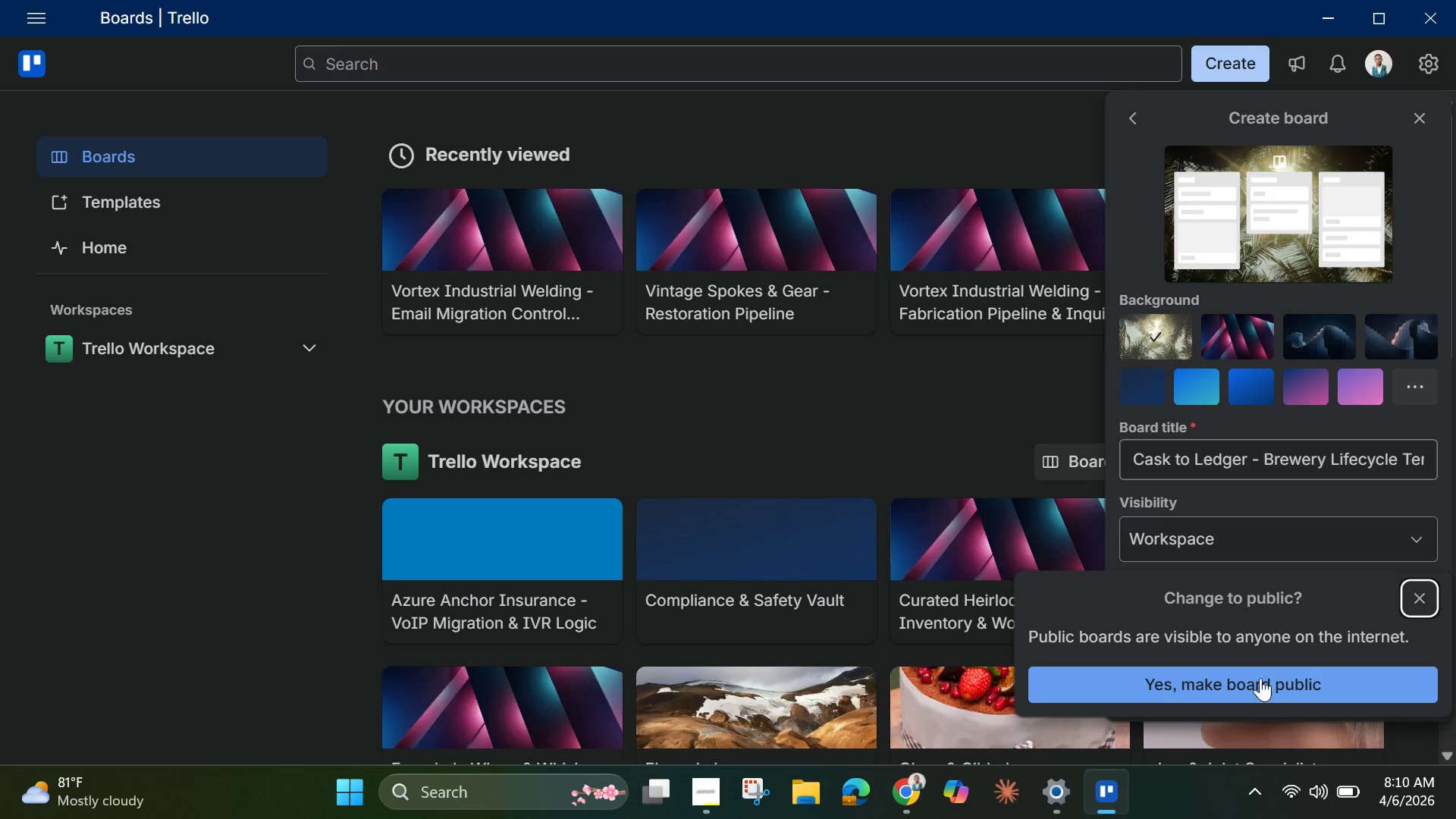 
left_click([1257, 681])
 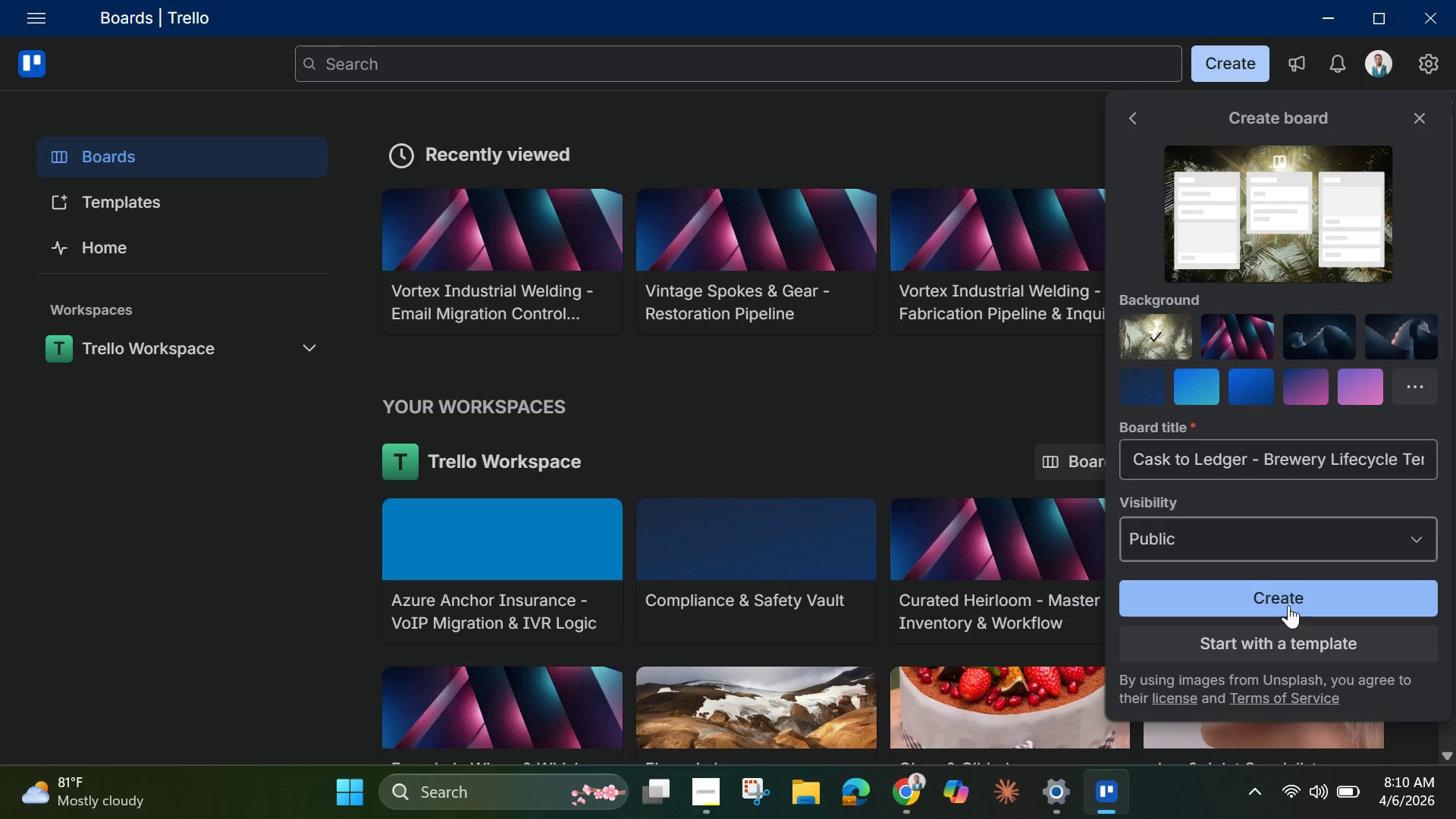 
left_click([1288, 605])
 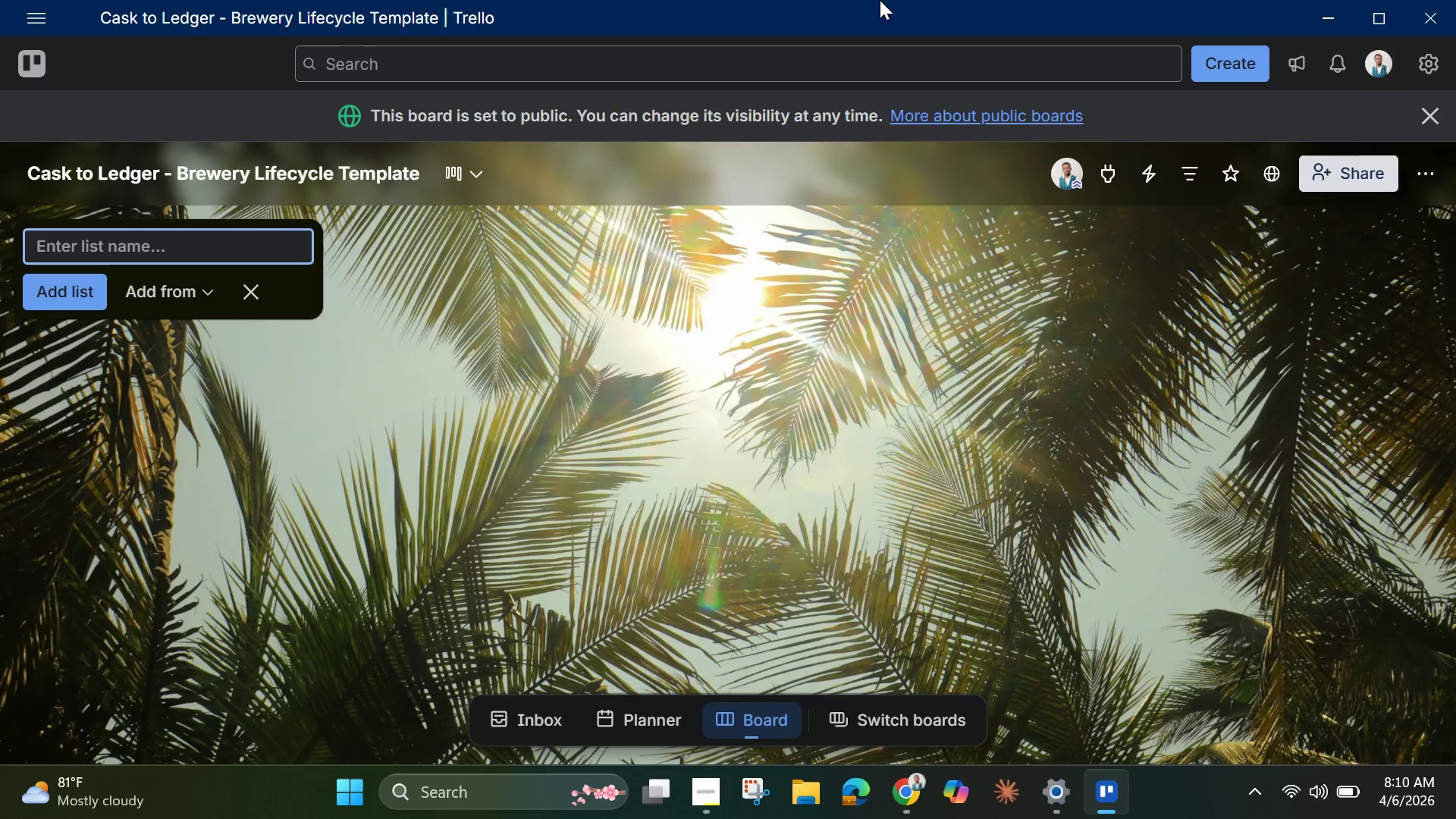 
wait(6.88)
 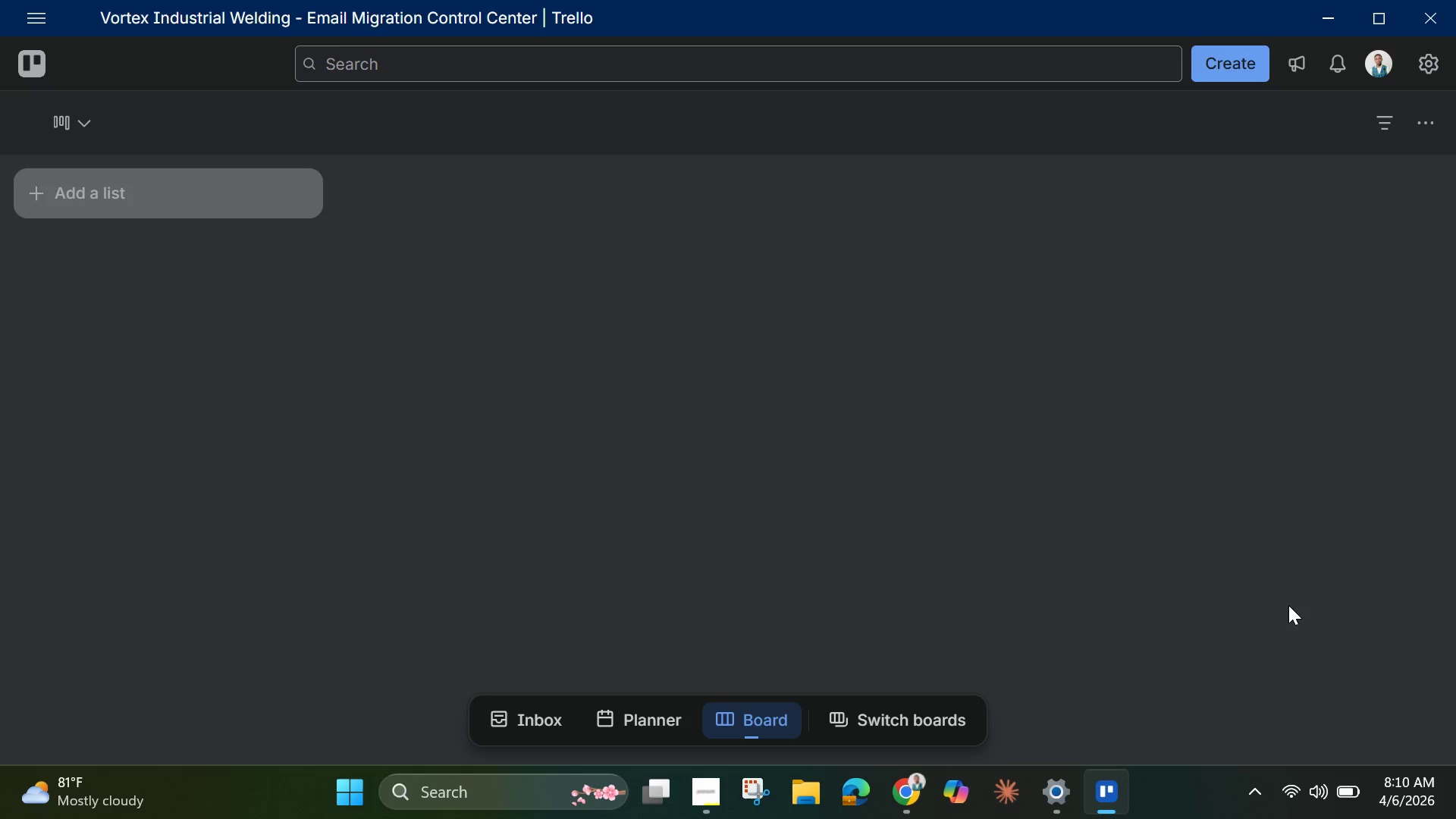 
left_click([1420, 115])
 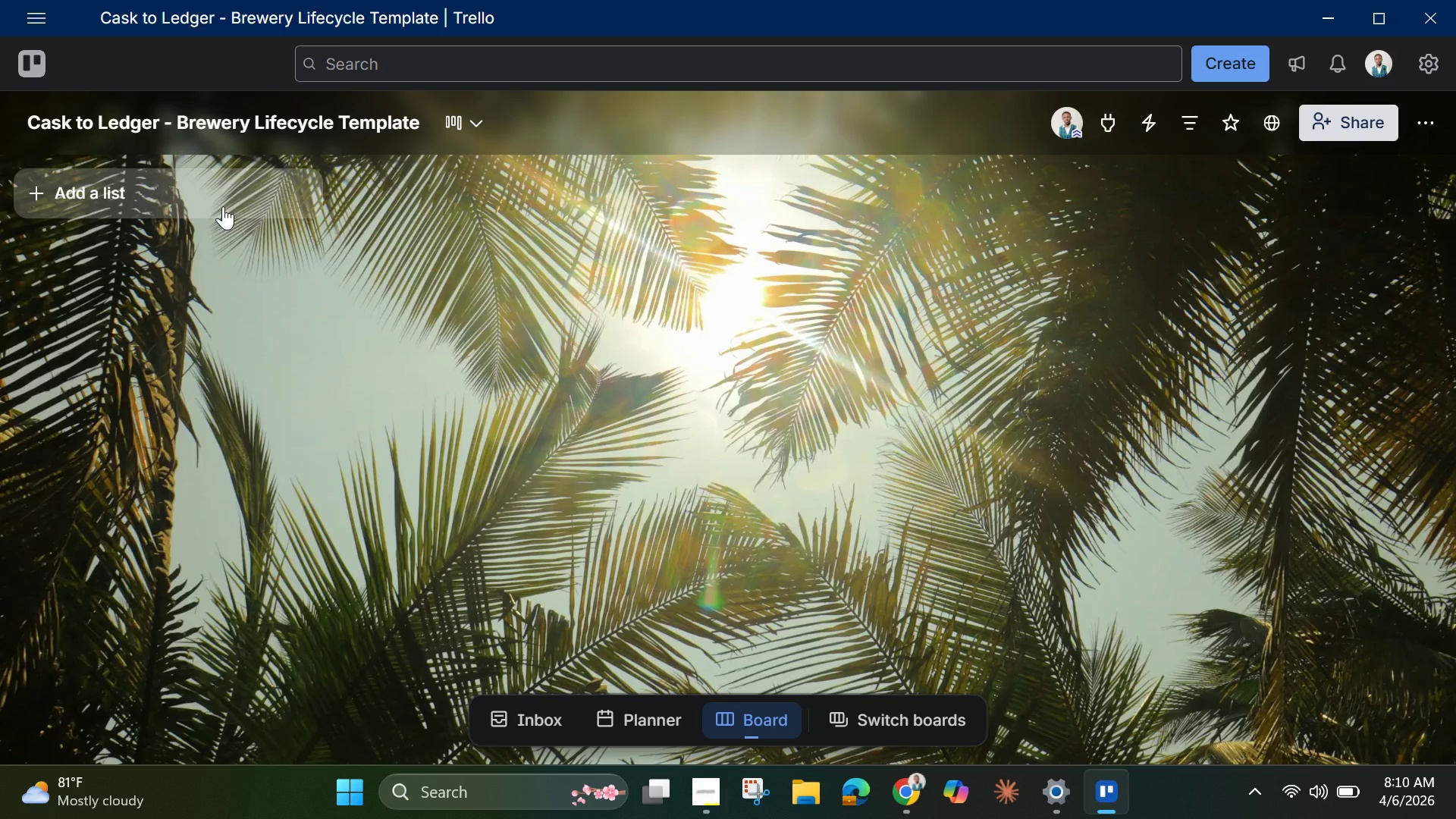 
wait(6.2)
 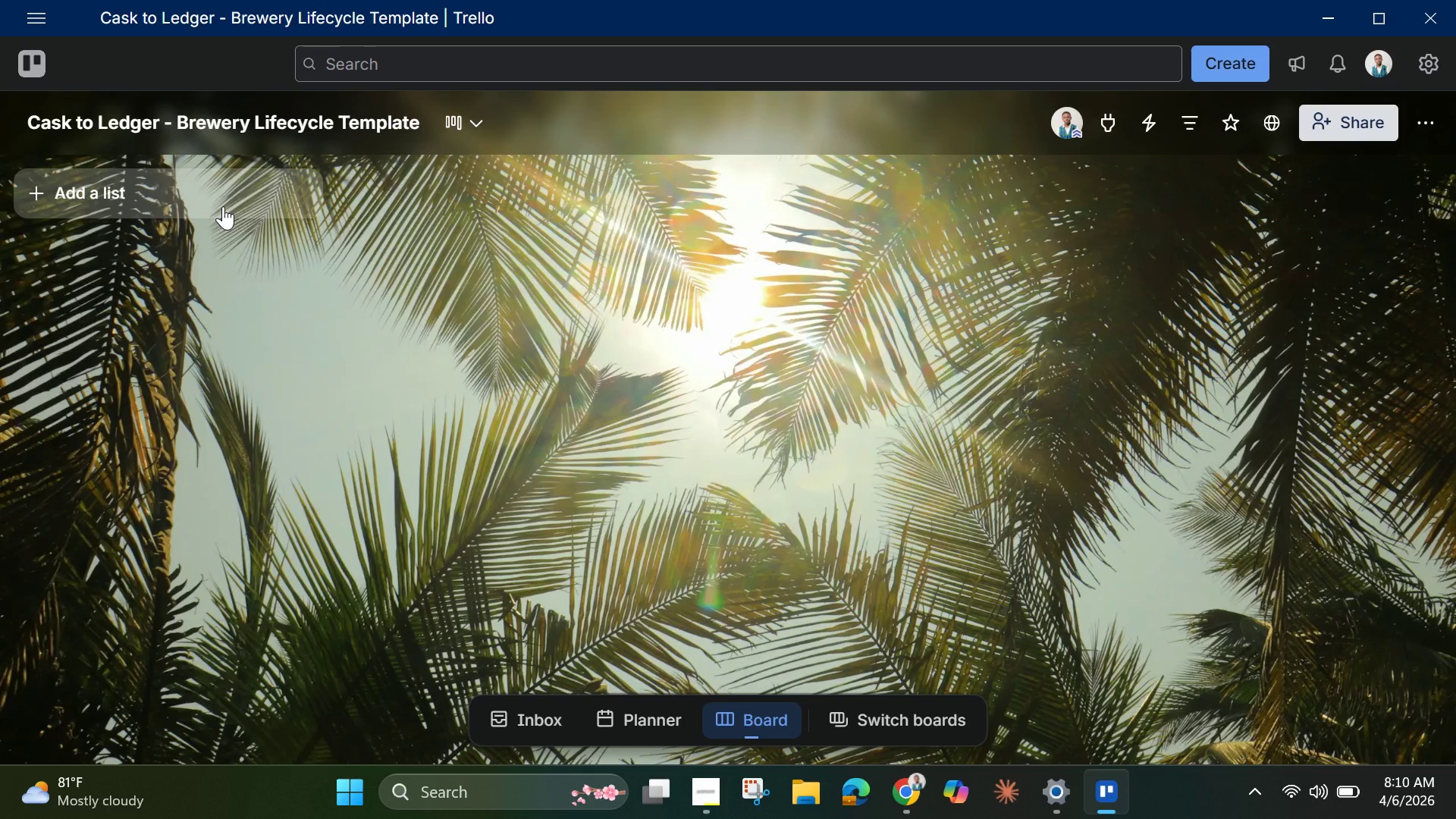 
left_click([223, 206])
 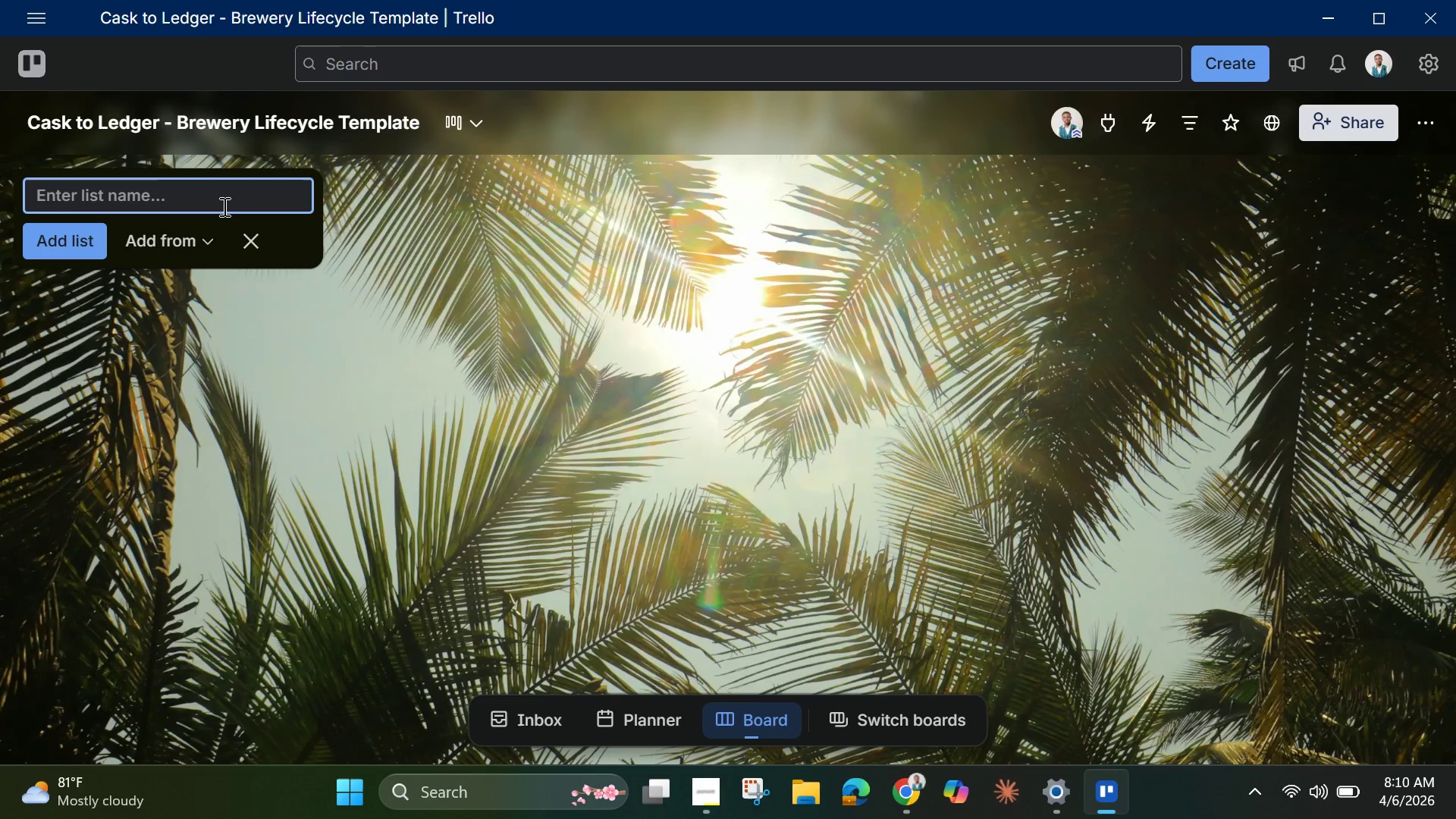 
wait(16.75)
 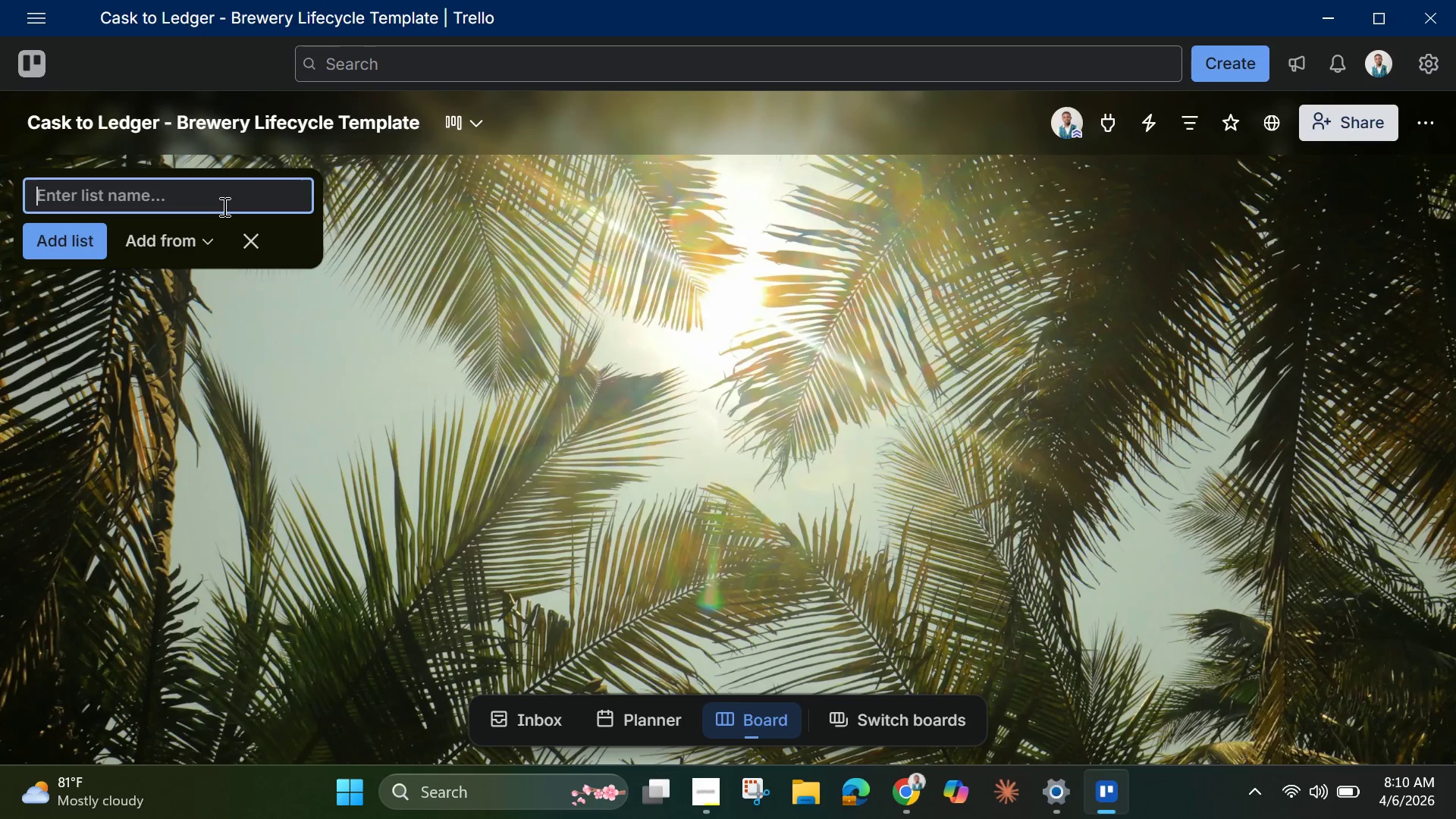 
type(Pre )
key(Backspace)
type(-Opening Capti)
 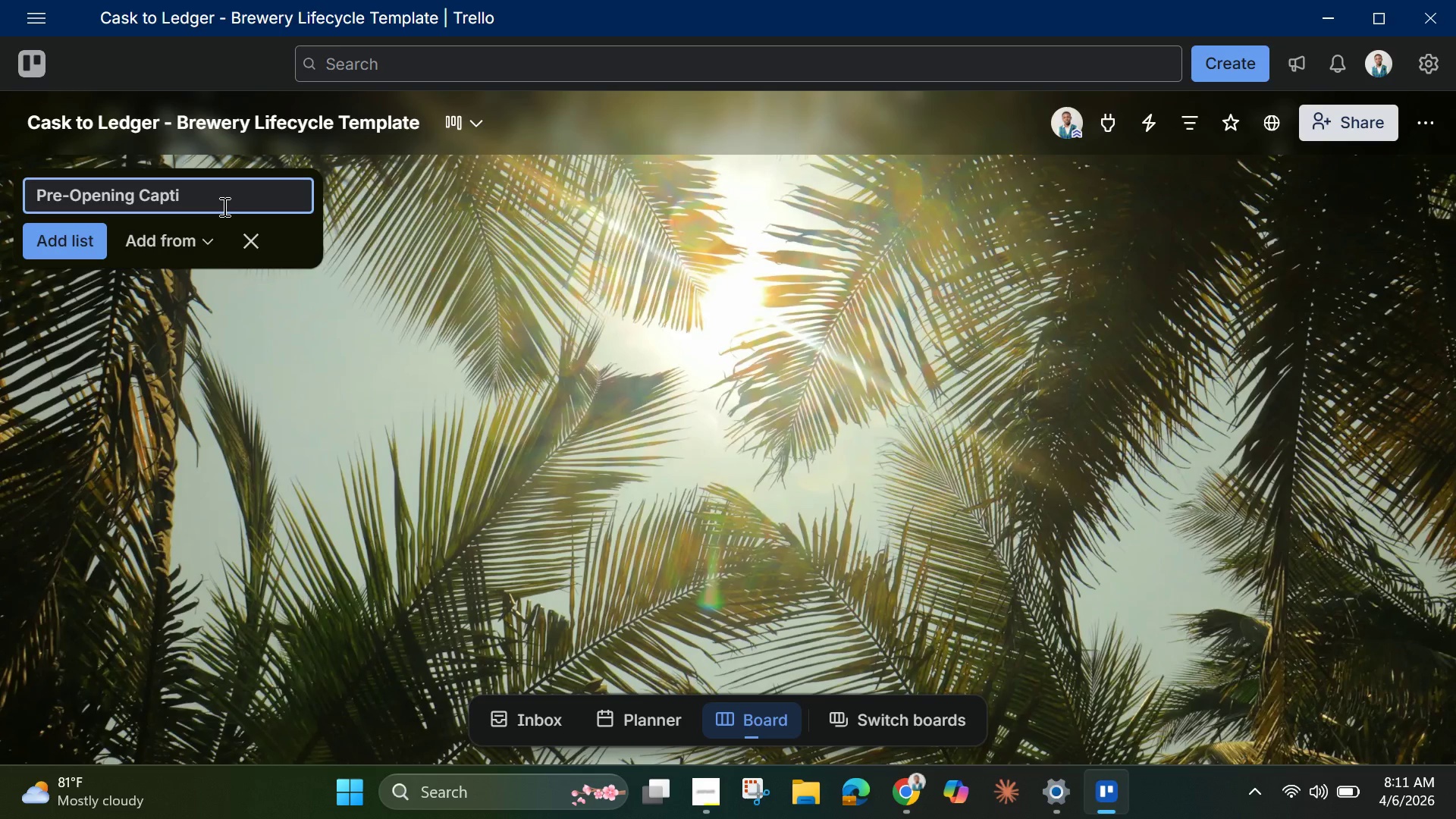 
key(Backspace)
key(Backspace)
type(italization )
 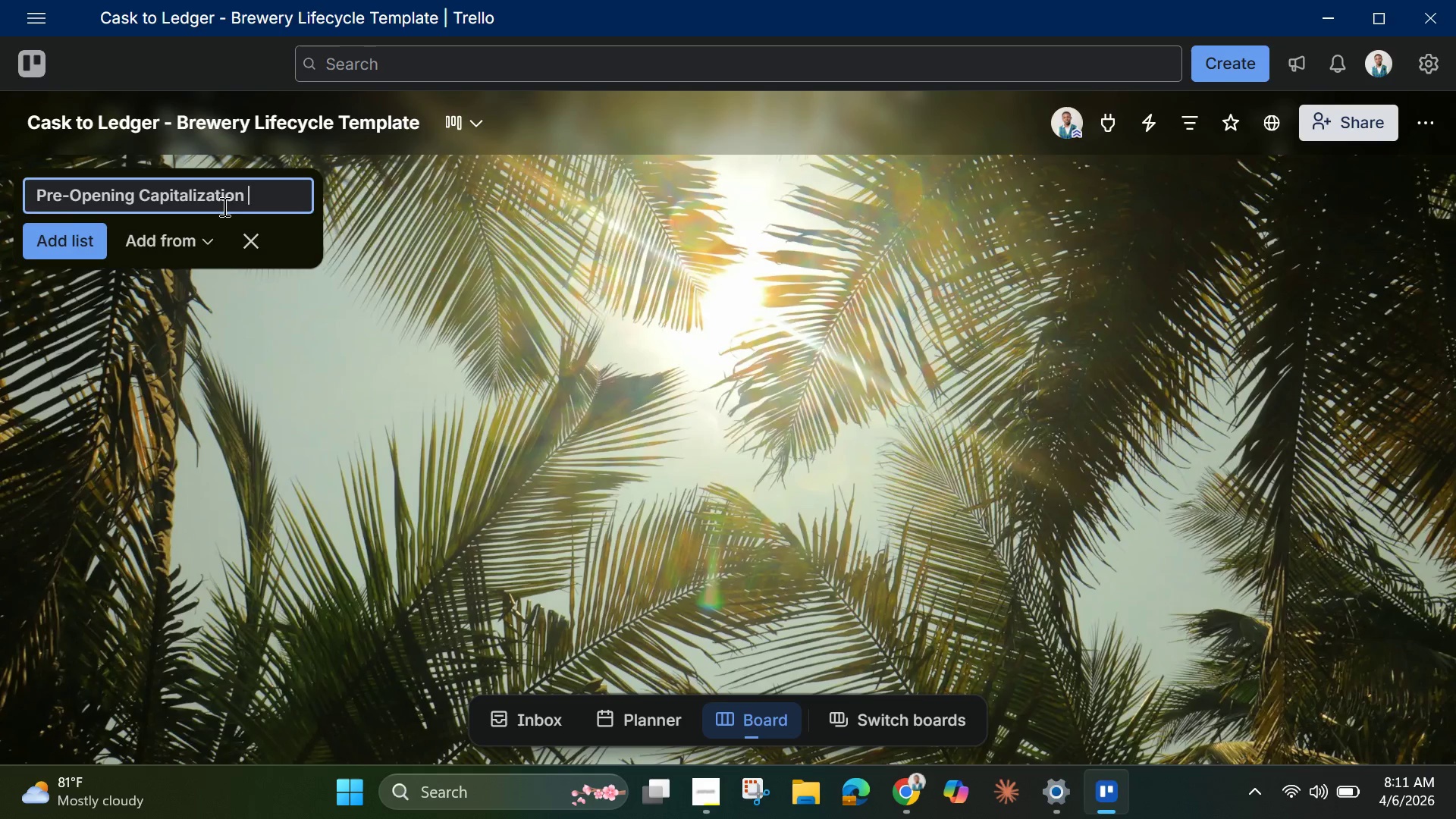 
key(Enter)
 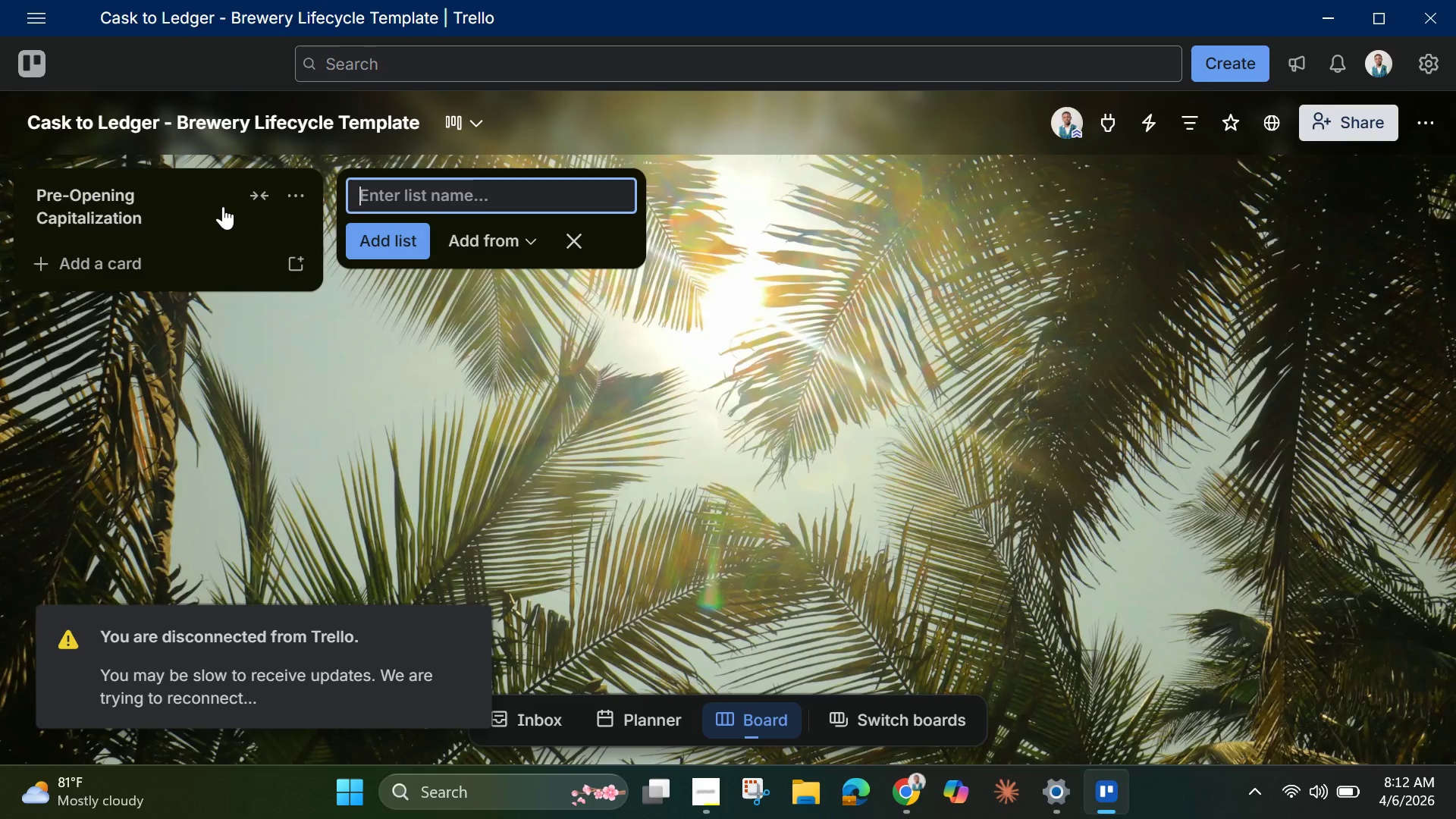 
wait(44.73)
 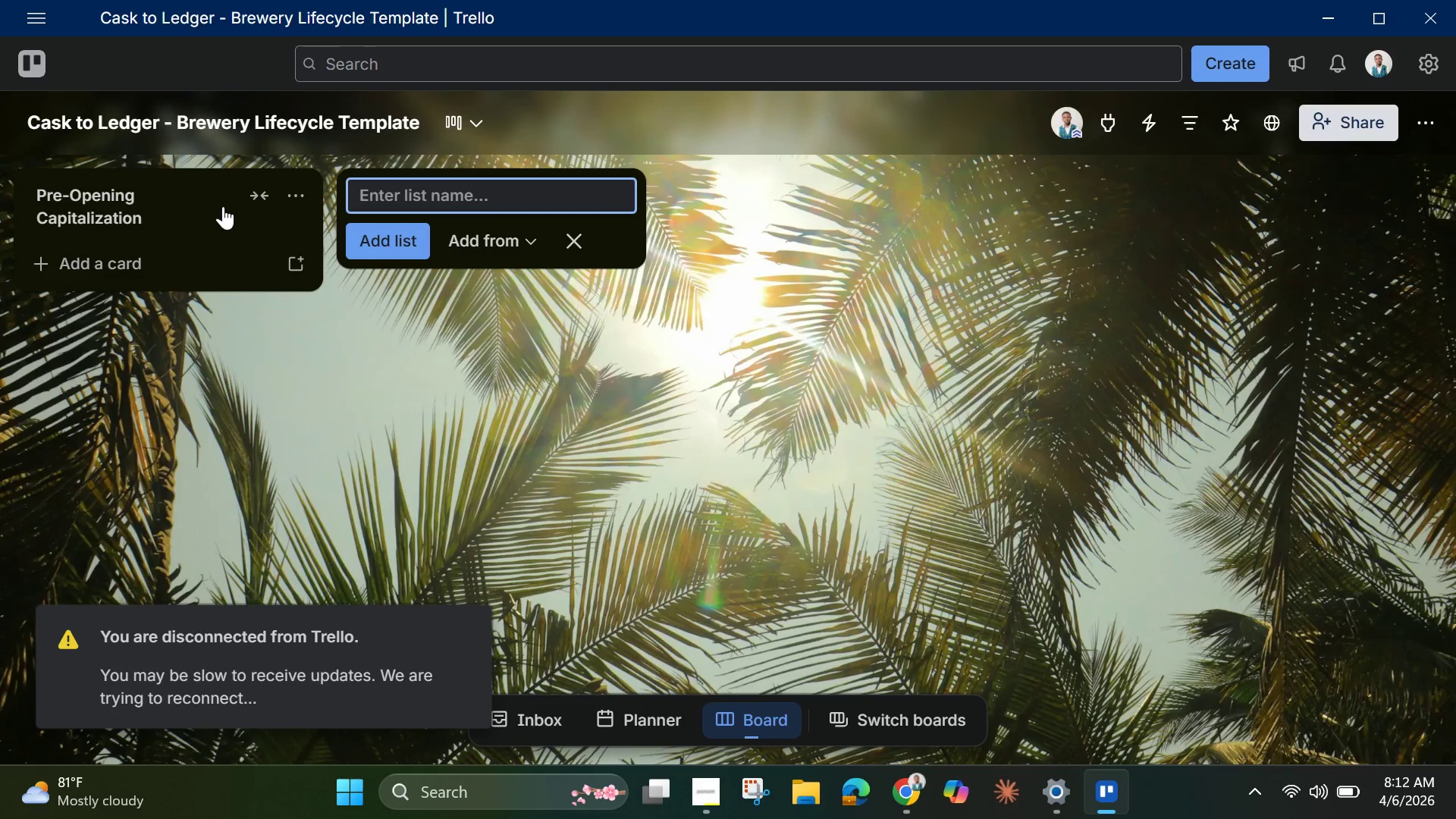 
type(Equipment )
 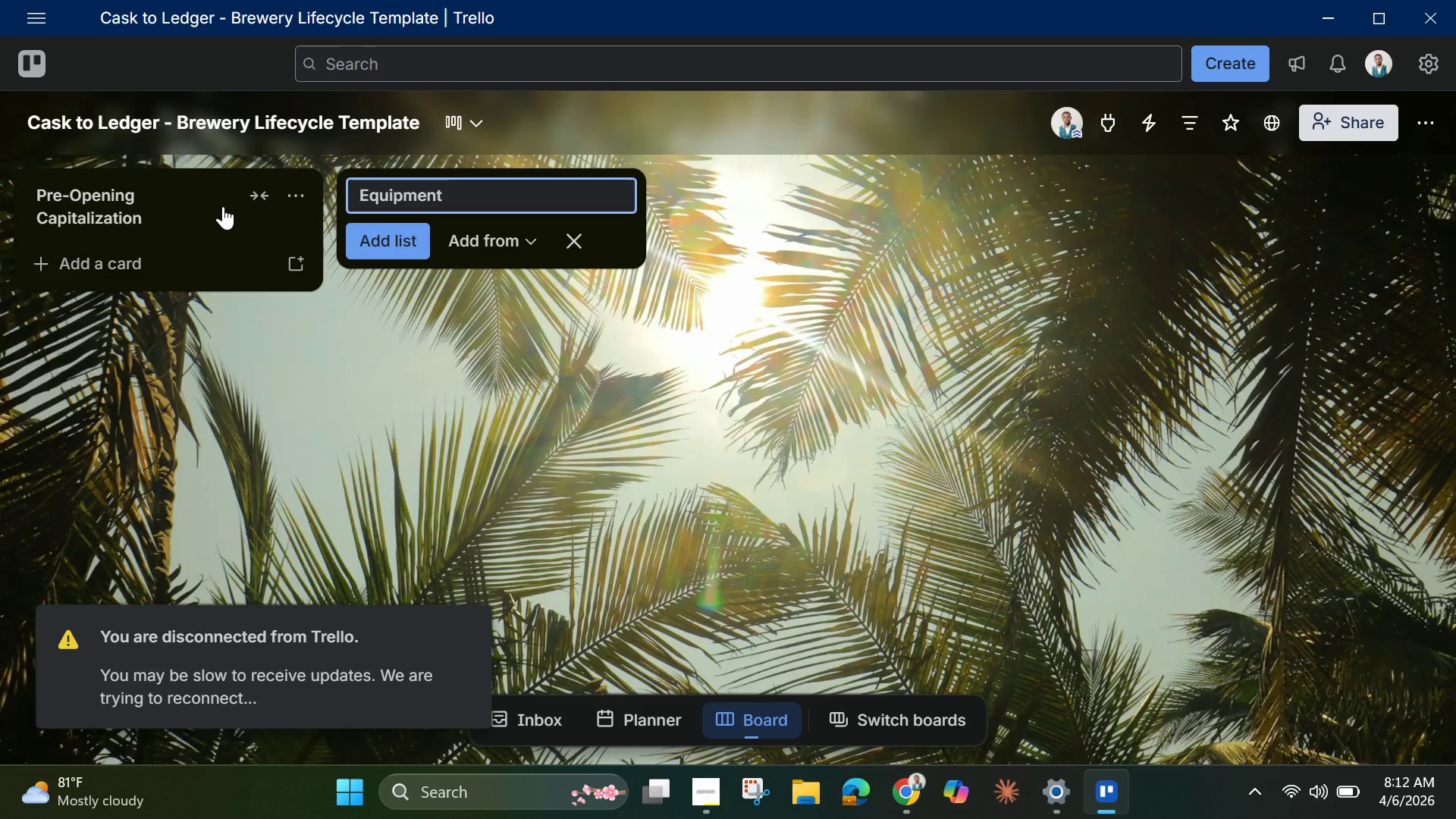 
hold_key(key=ControlLeft, duration=0.69)
 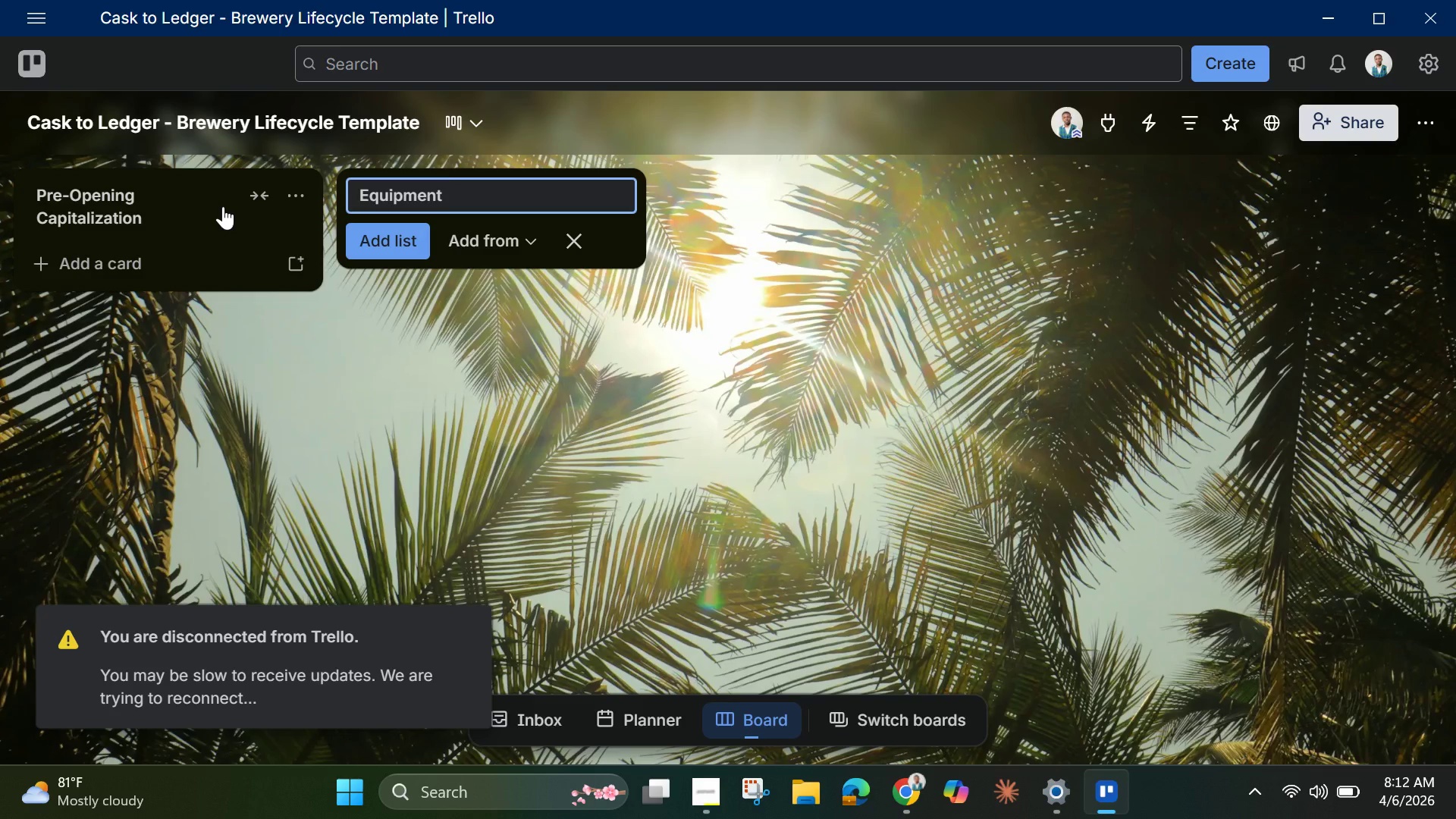 
type(Financing)
 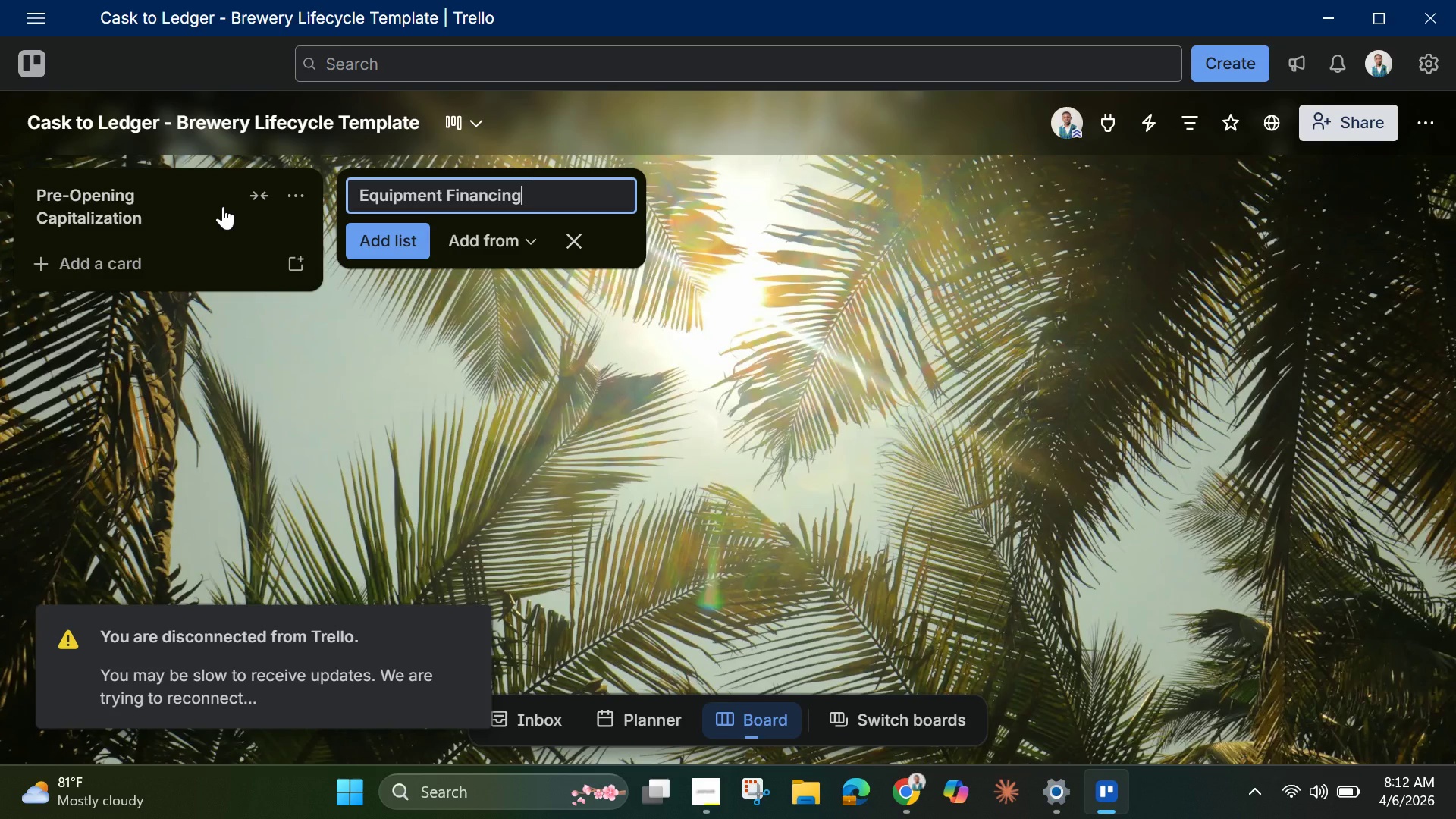 
key(Enter)
 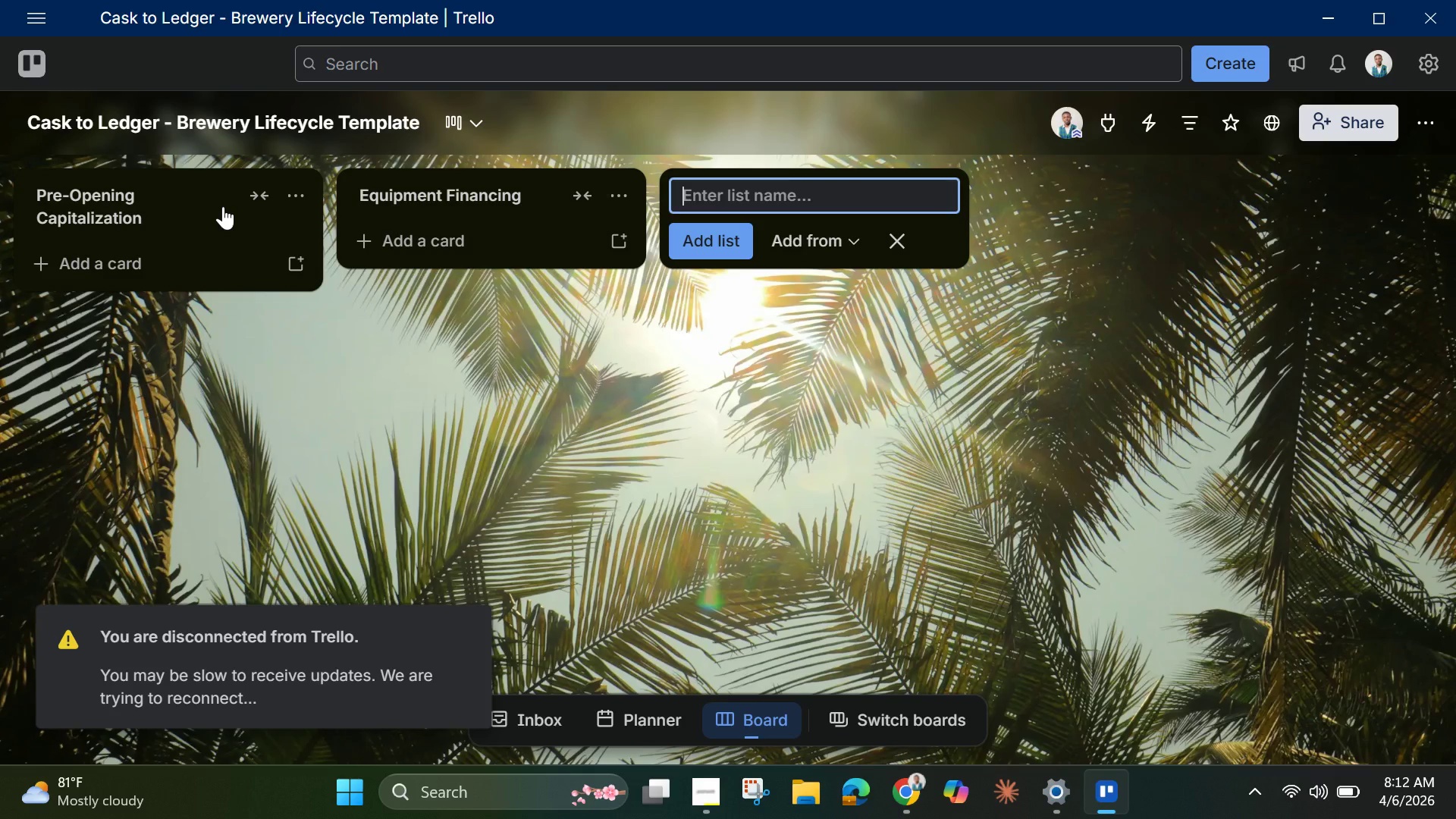 
wait(10.83)
 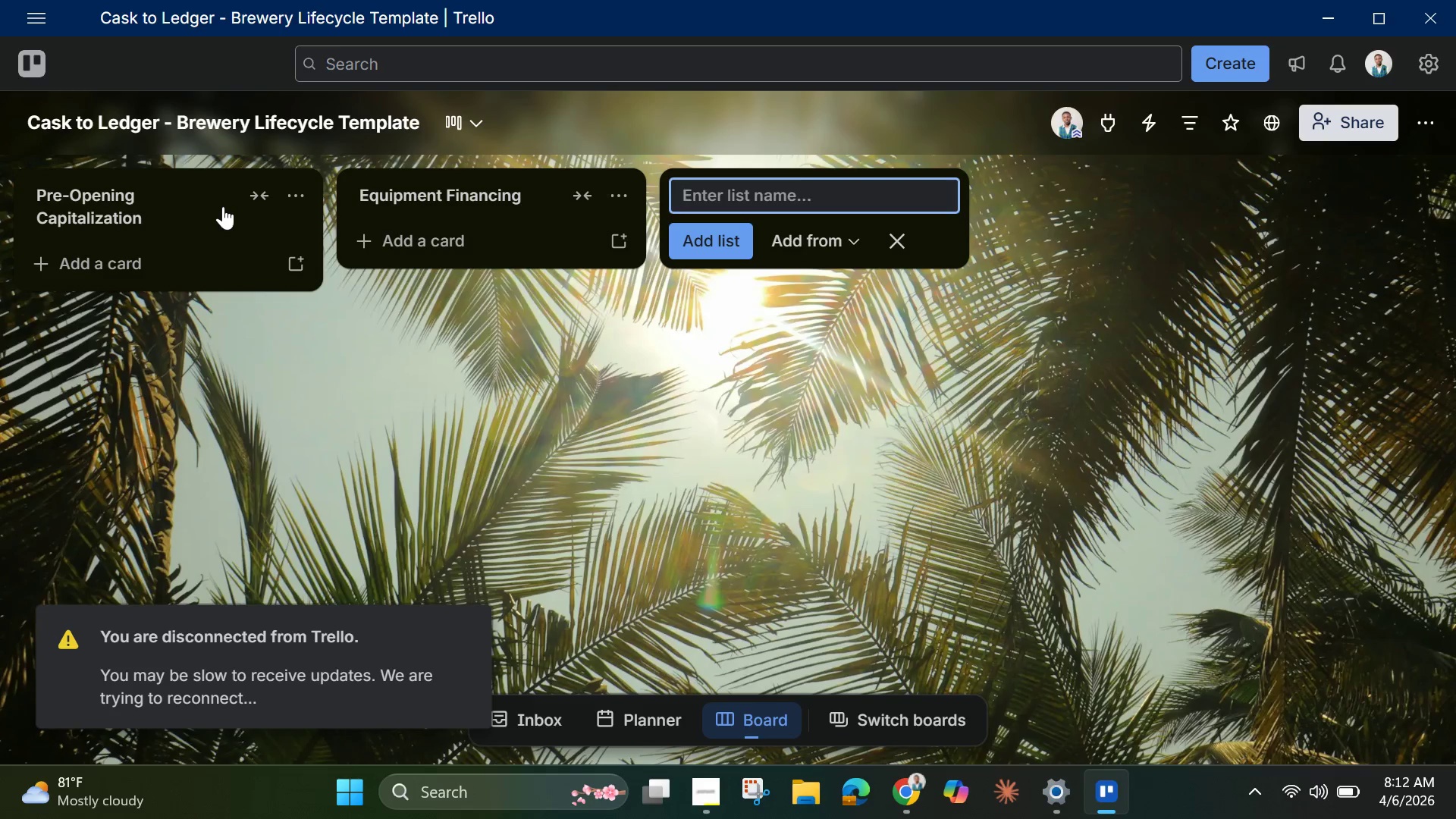 
type(TTB ^)
key(Backspace)
type(& State Permitting)
 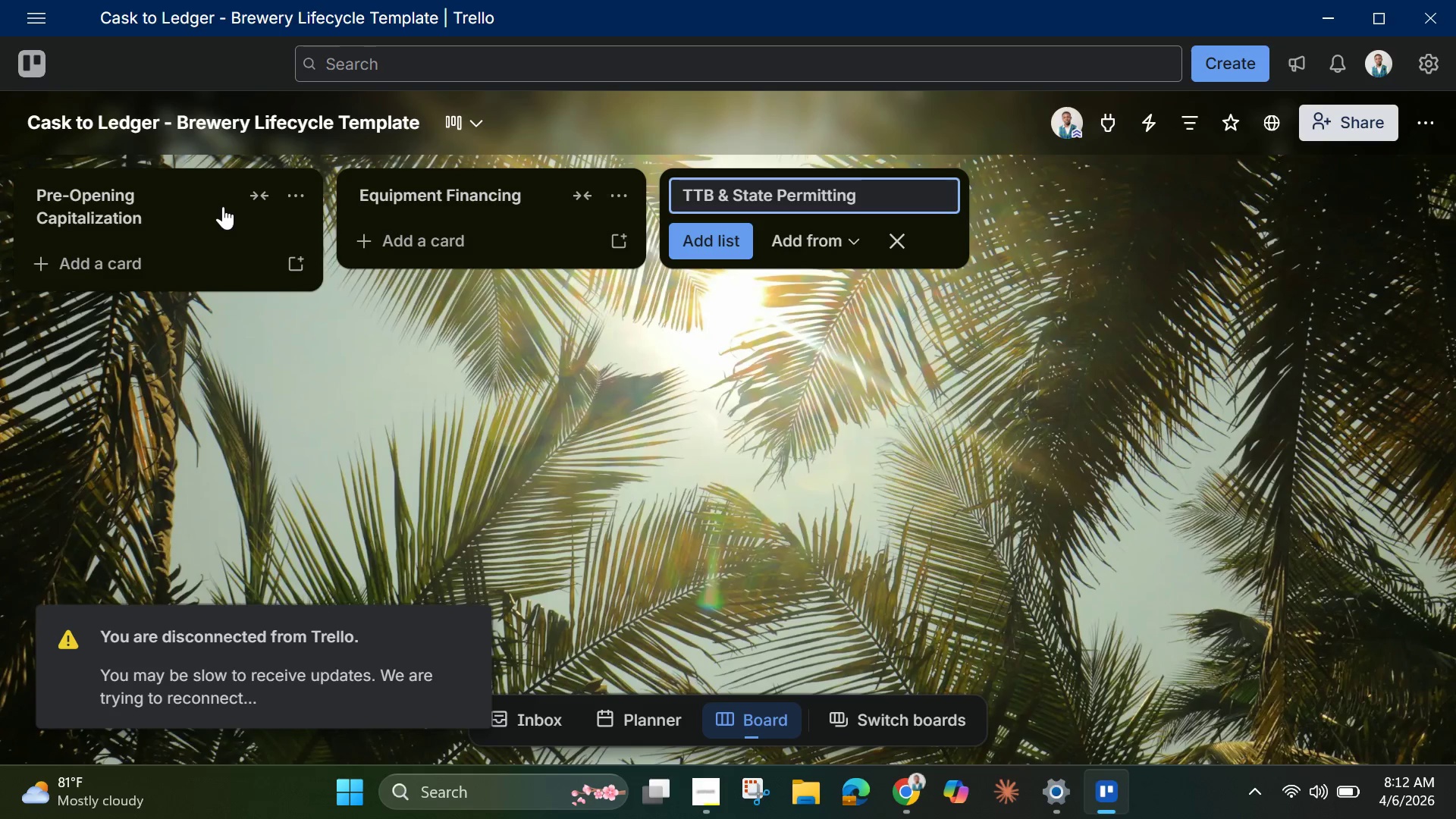 
key(Enter)
 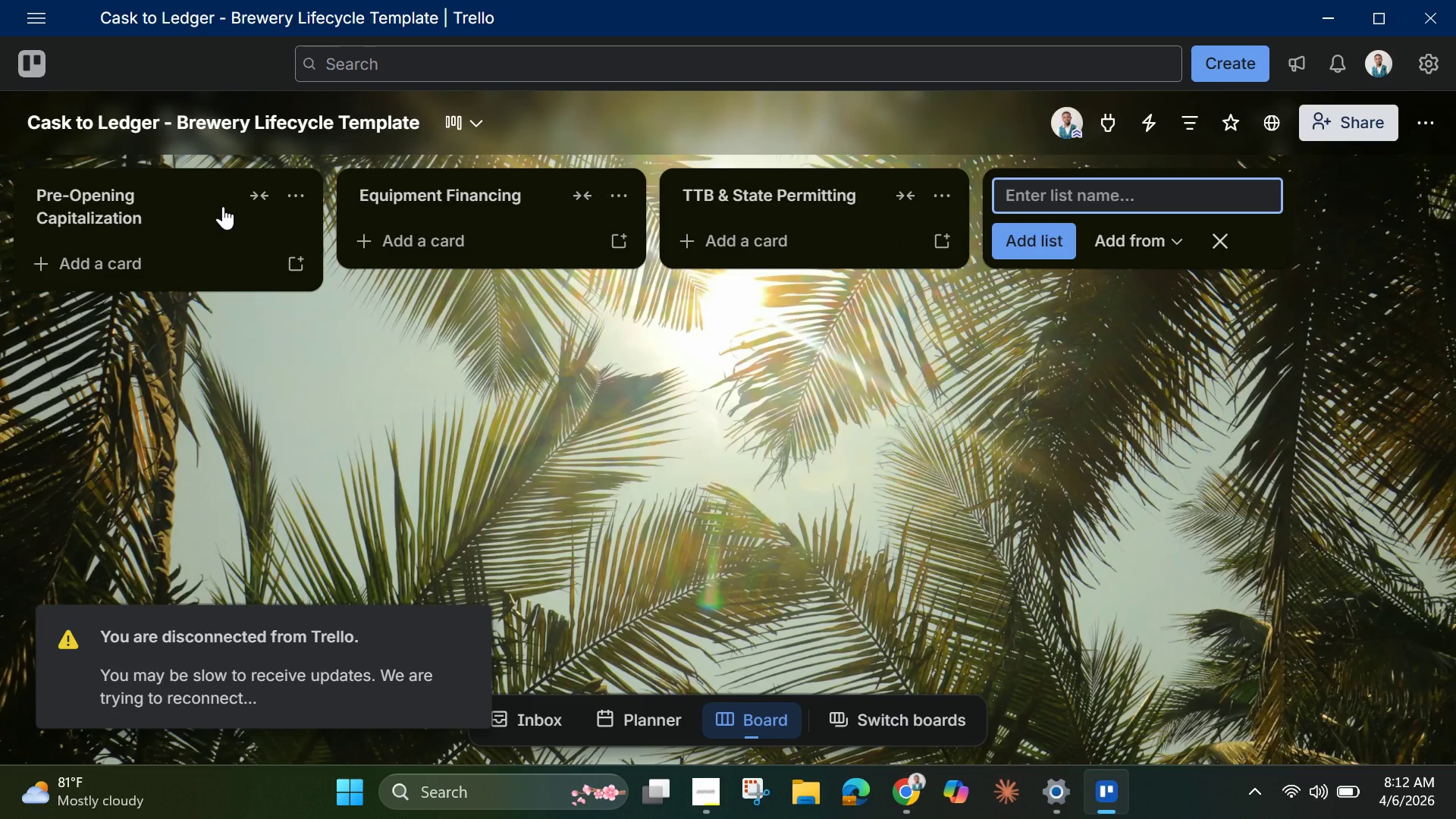 
type(Inventory & Cost Setup)
 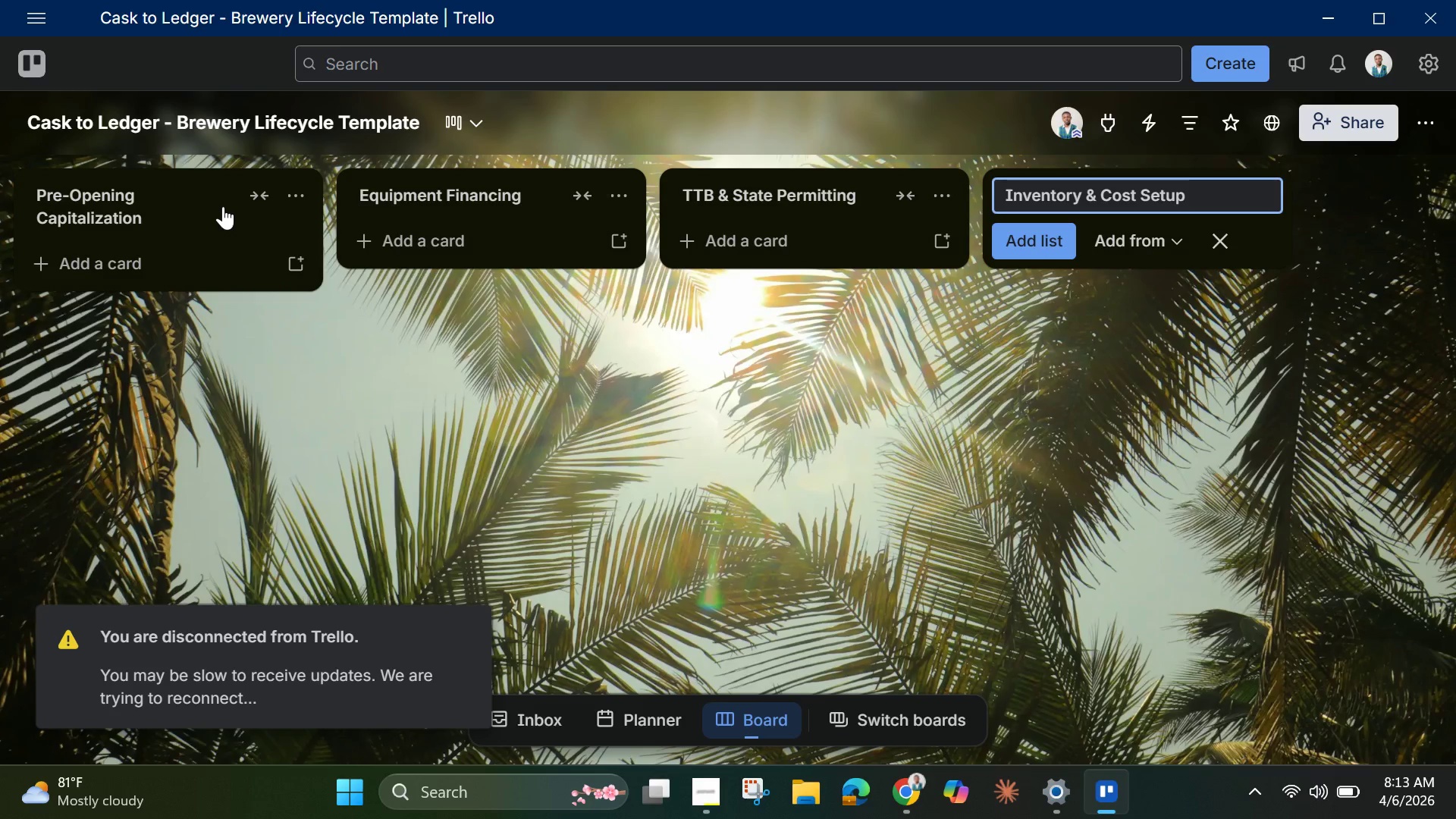 
wait(6.84)
 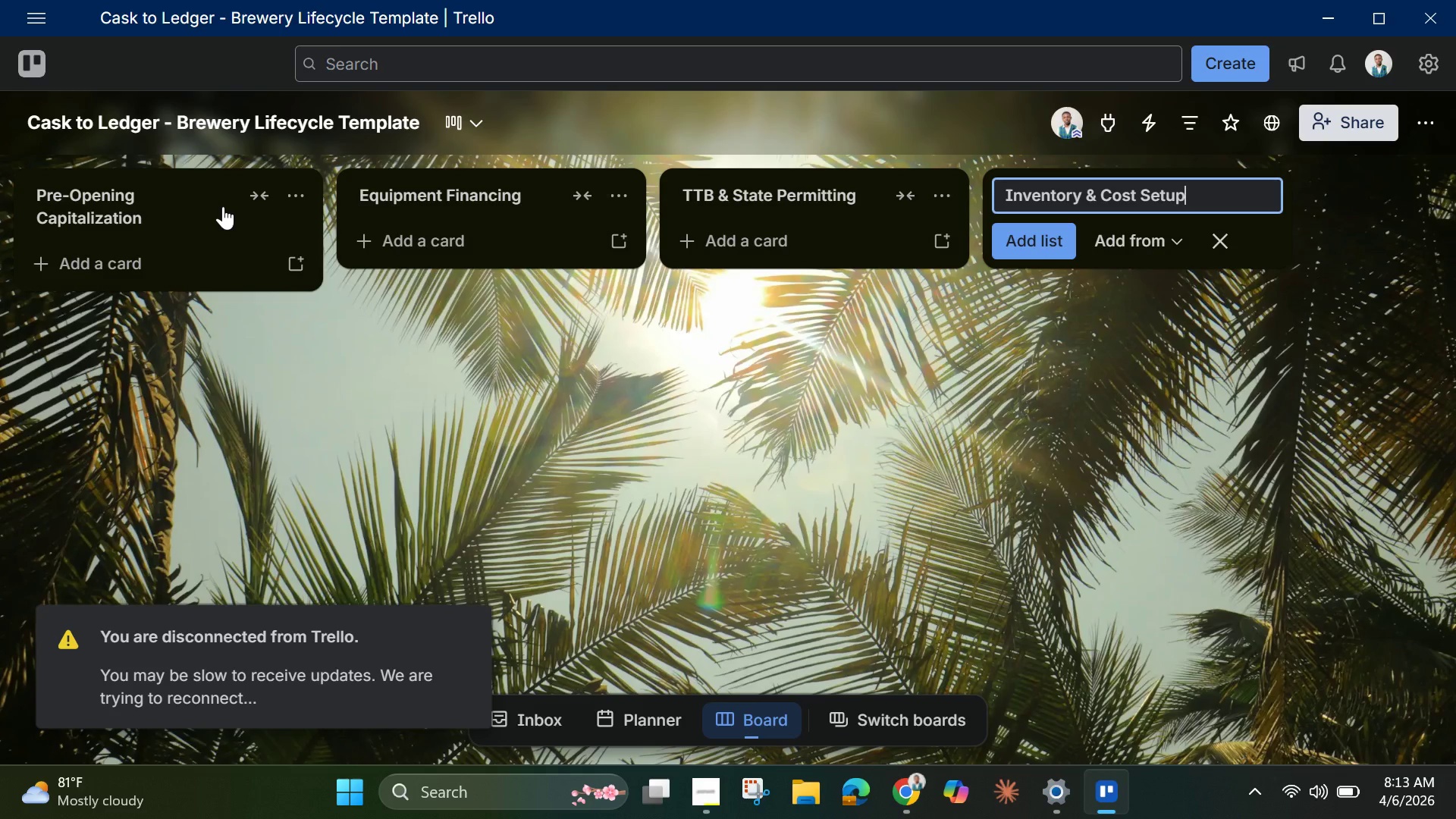 
key(Enter)
 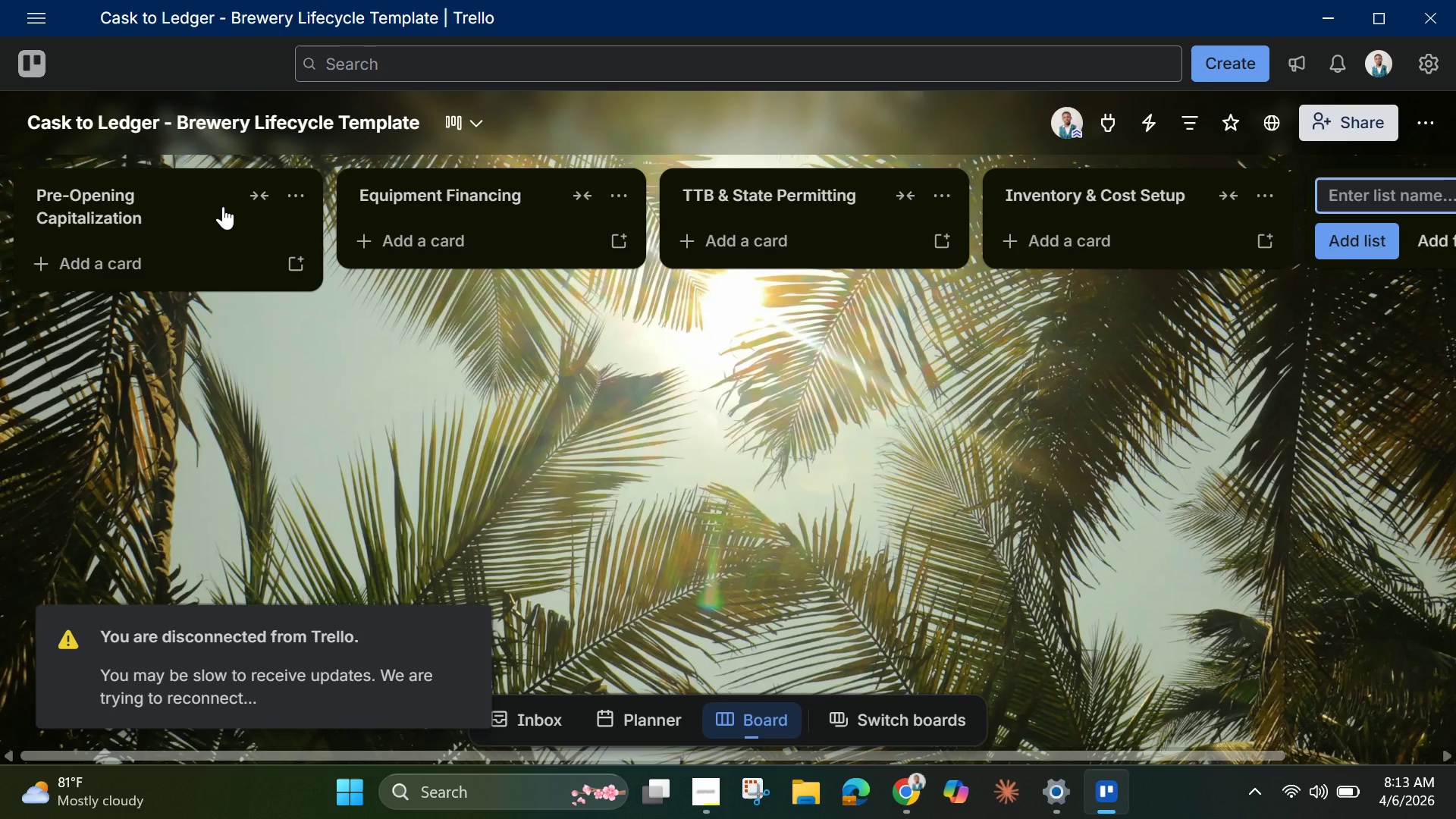 
type(Brewery Operations Accounting)
 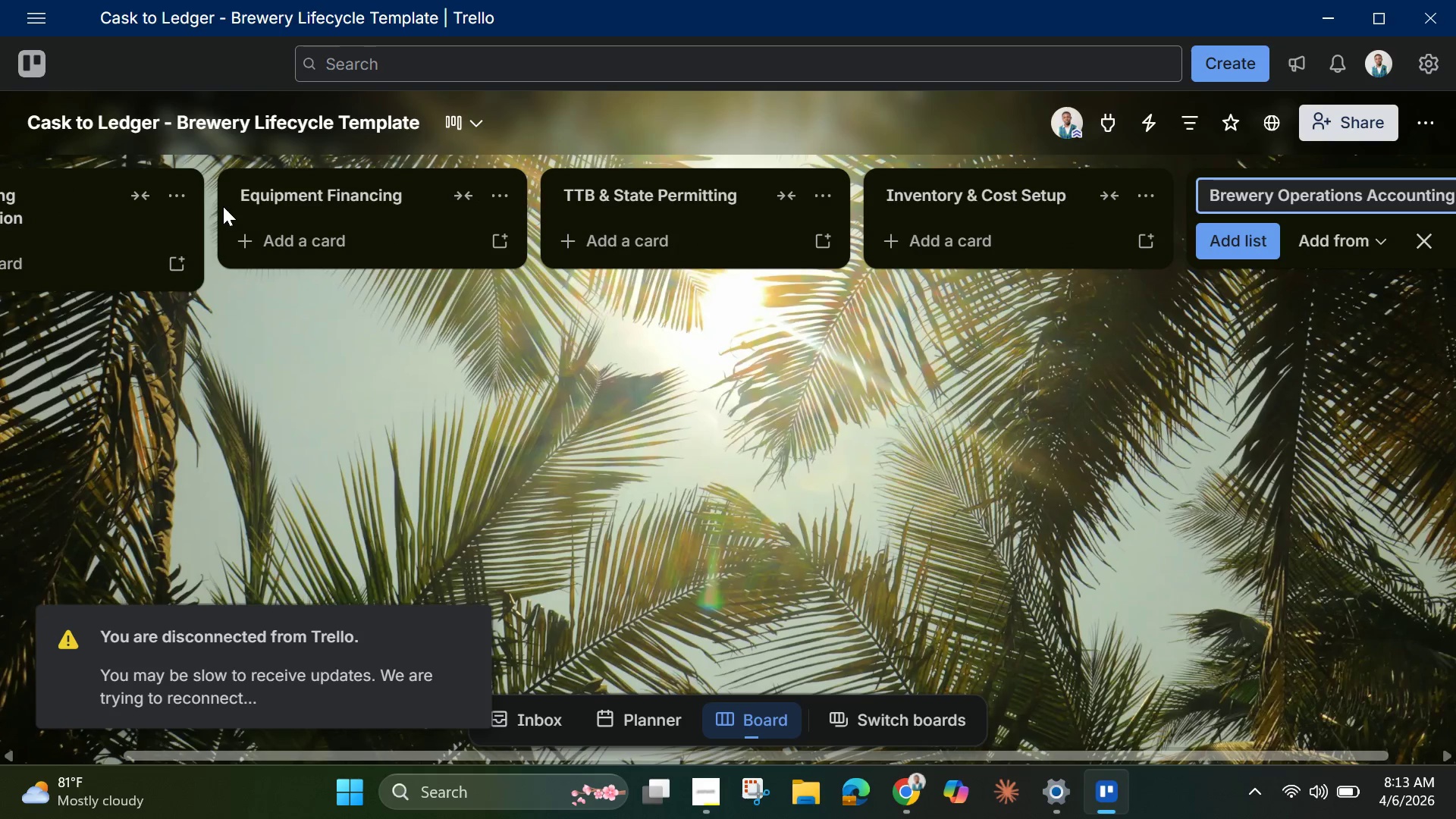 
key(Enter)
 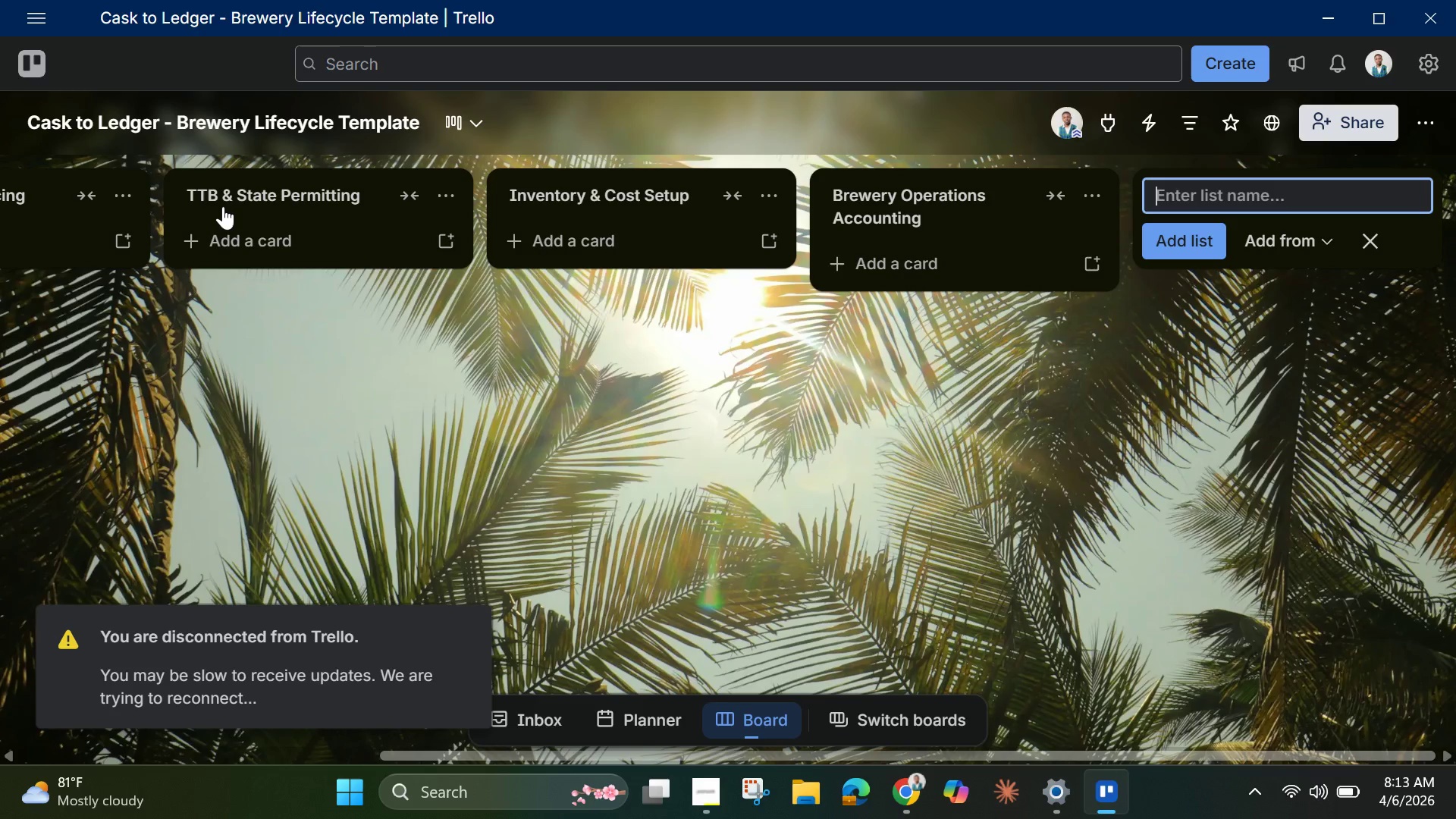 
wait(6.06)
 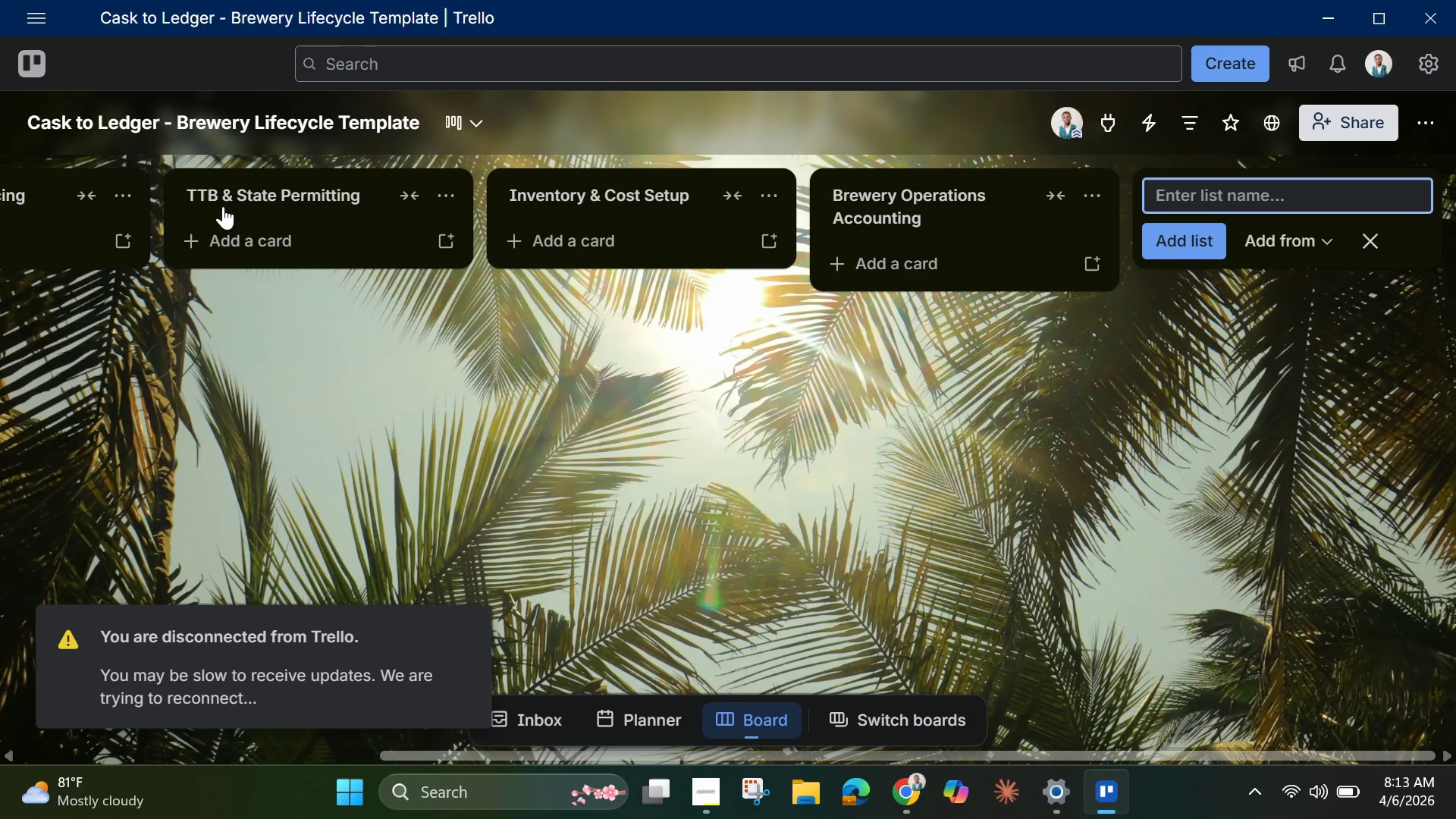 
type(Payroll  & )
 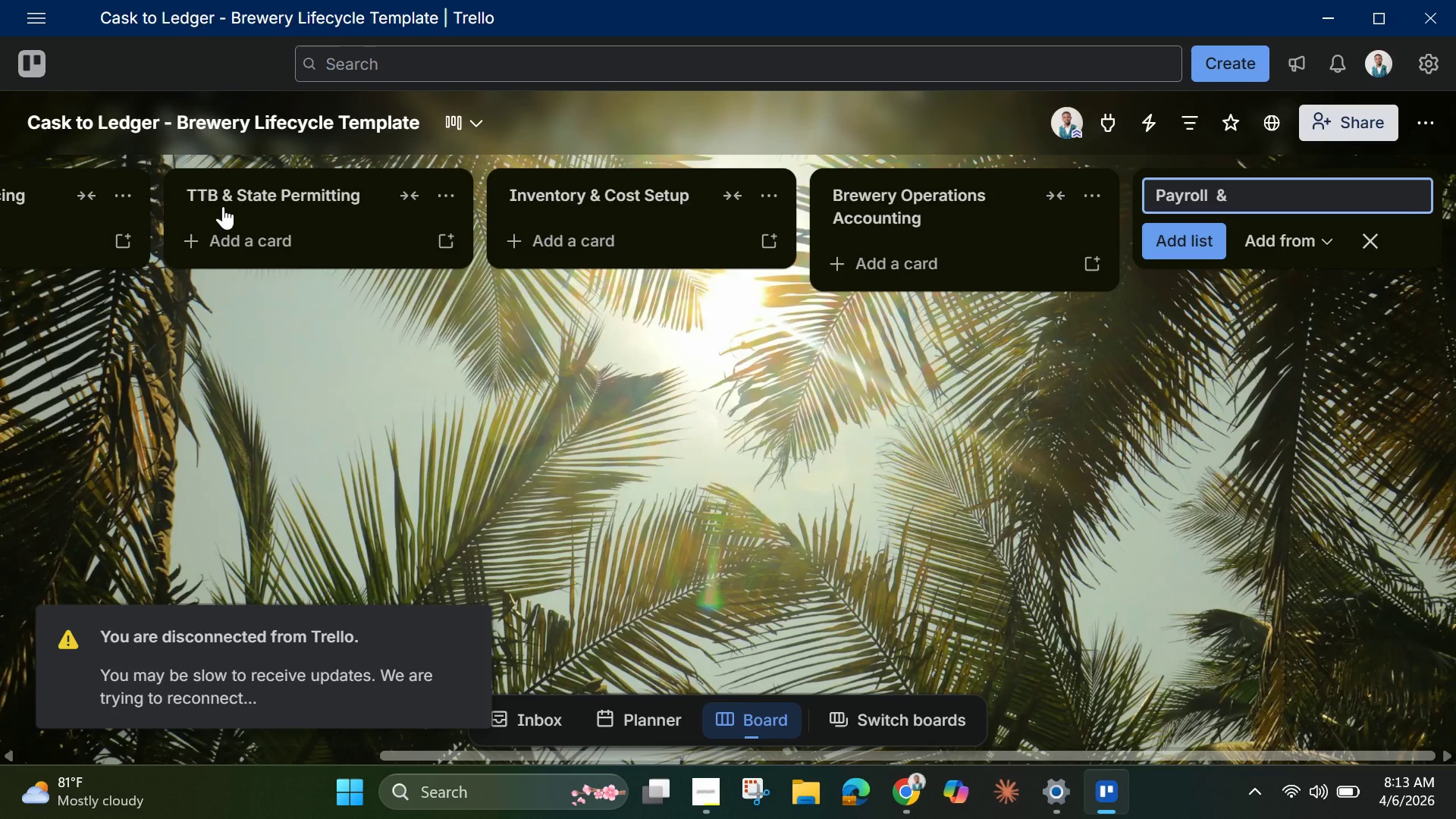 
key(ArrowLeft)
 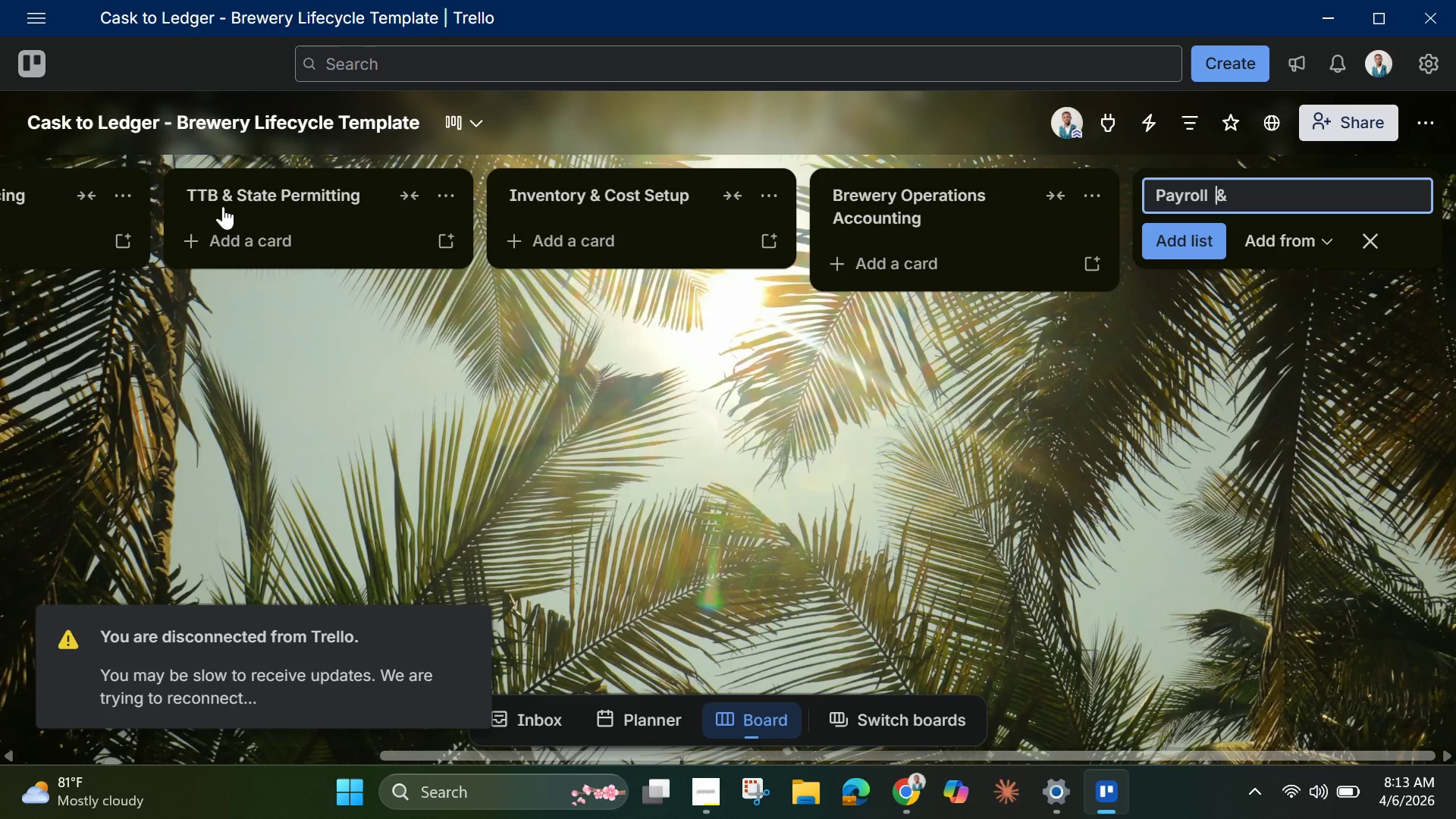 
key(ArrowLeft)
 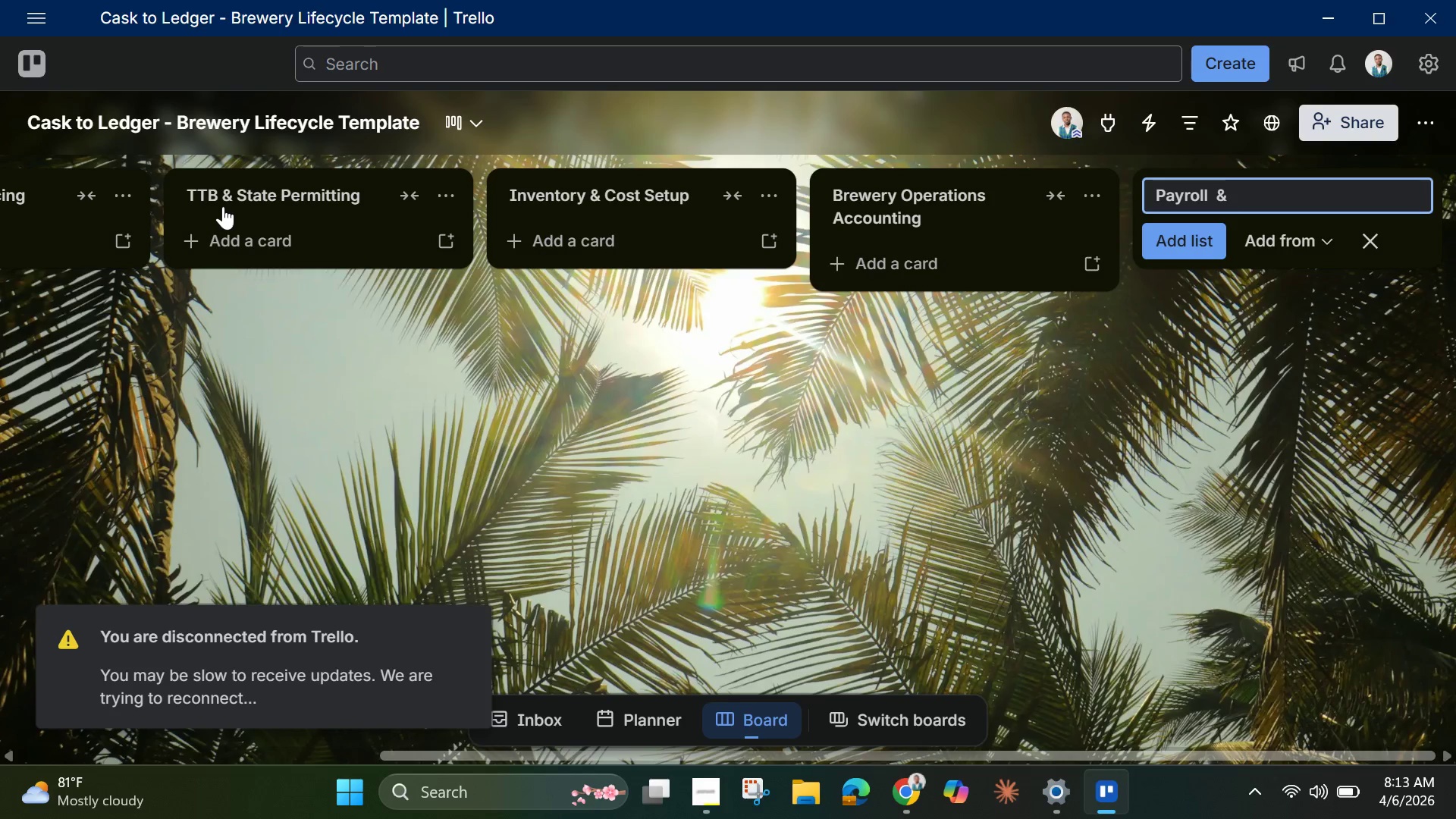 
key(Backspace)
 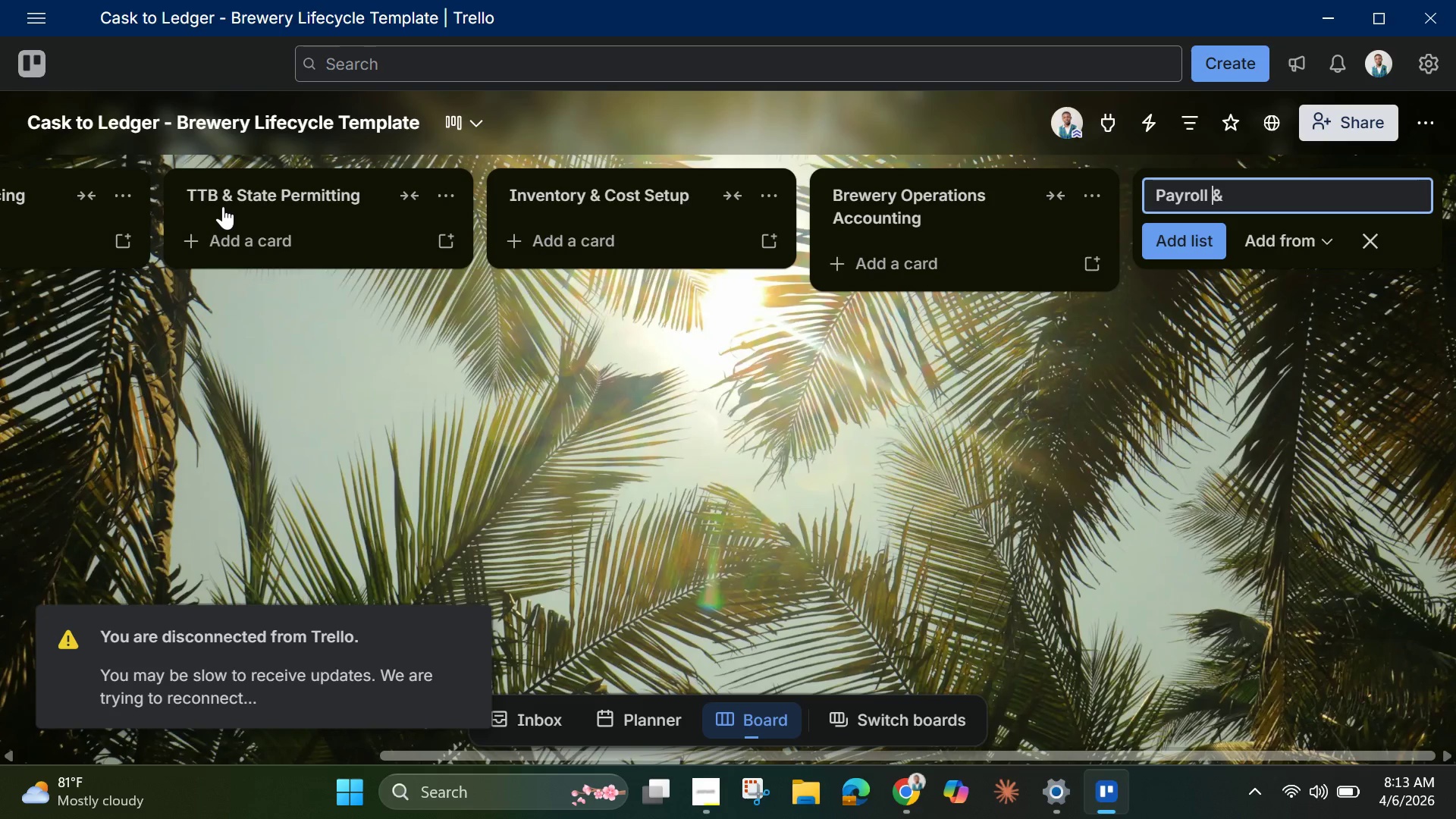 
key(ArrowRight)
 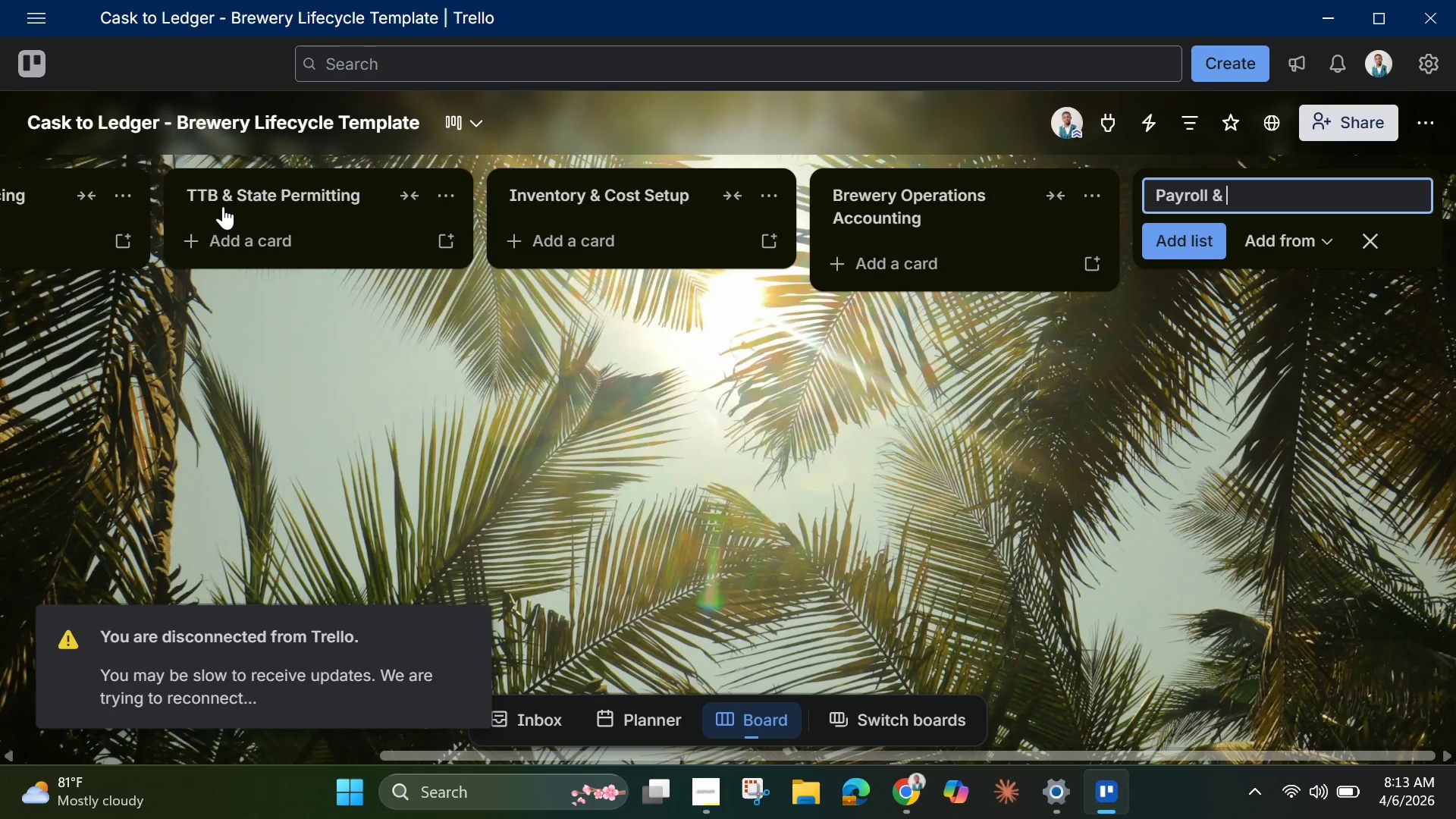 
key(ArrowRight)
 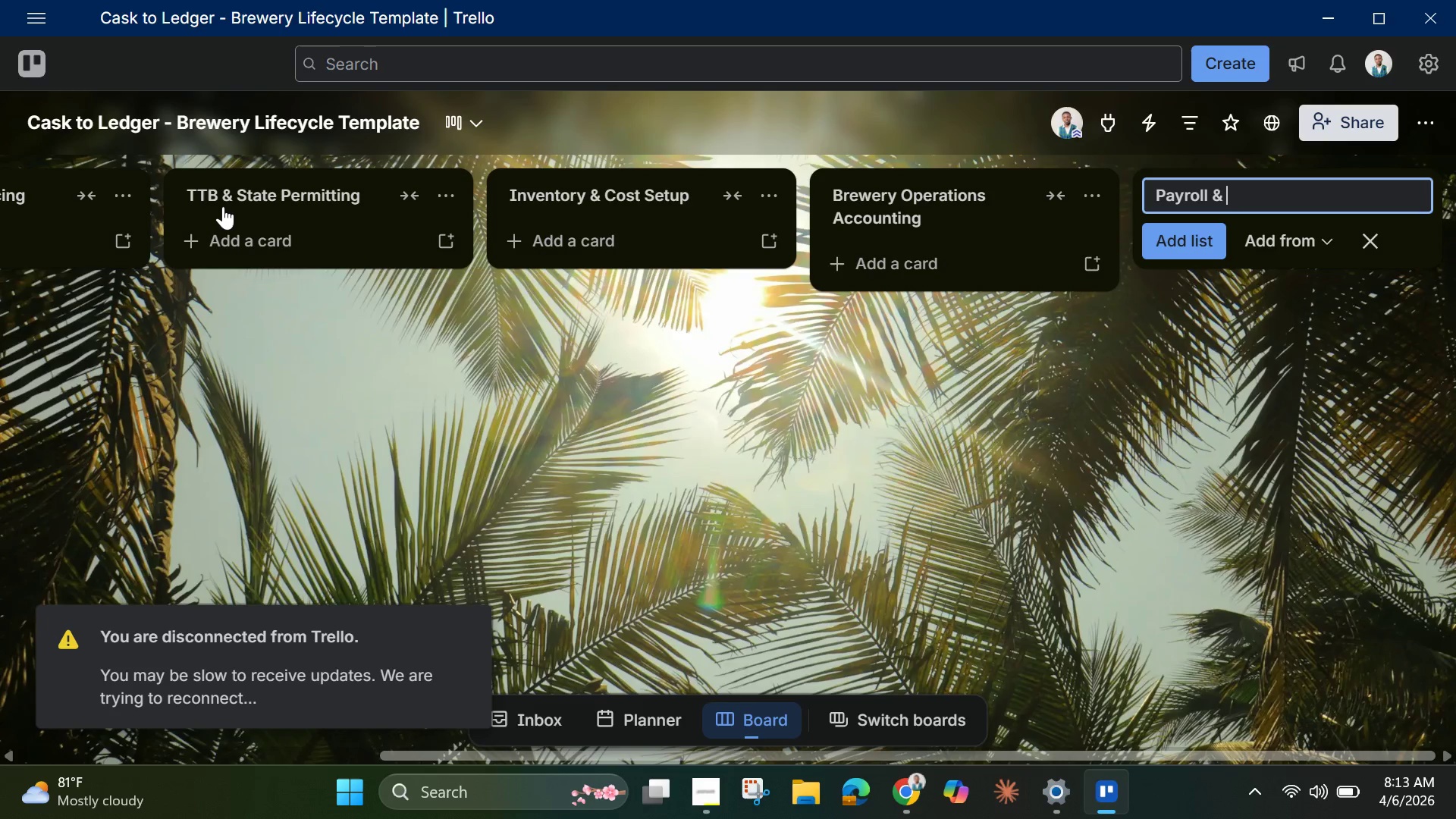 
type(Taproom Management)
 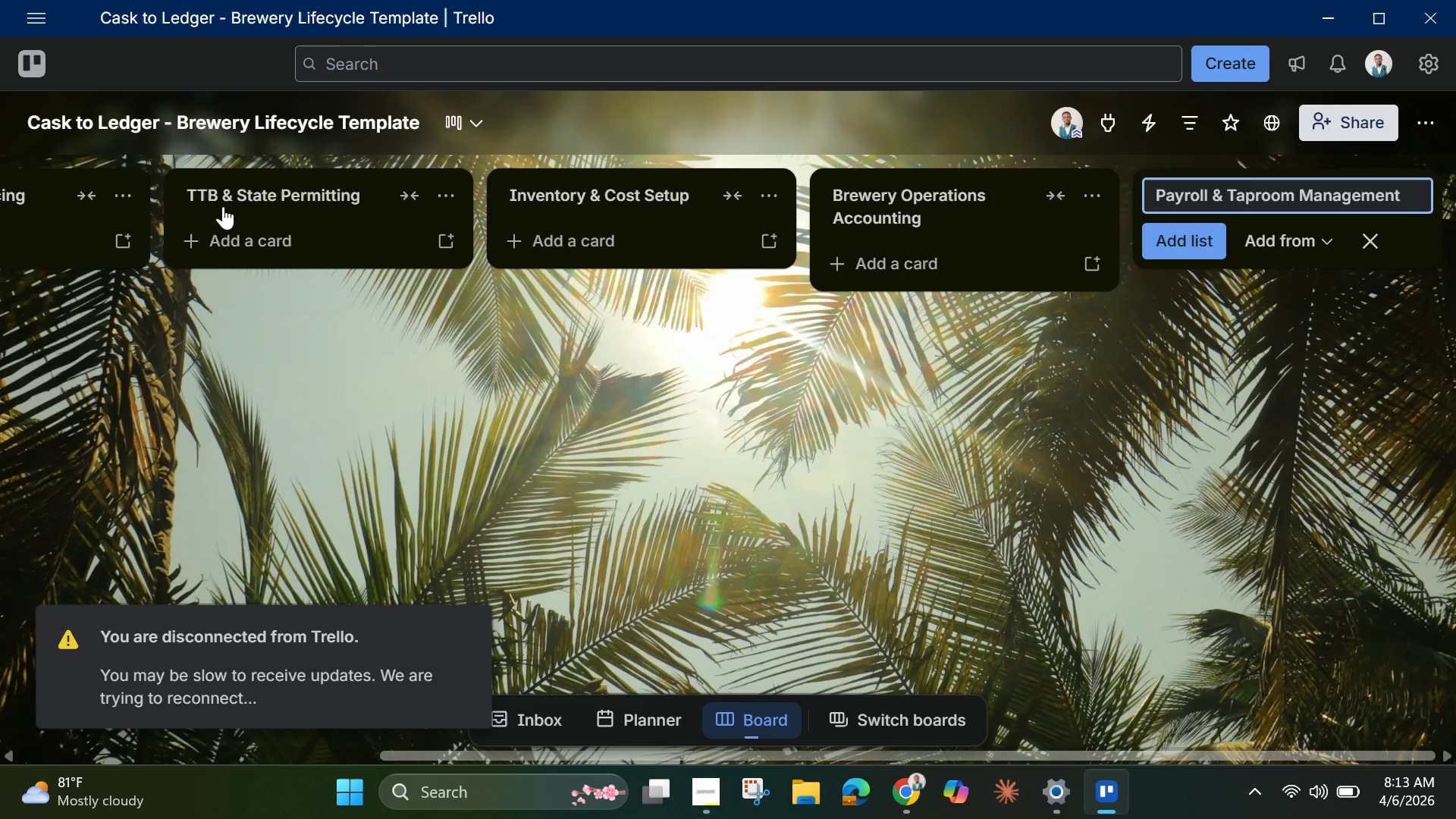 
key(Enter)
 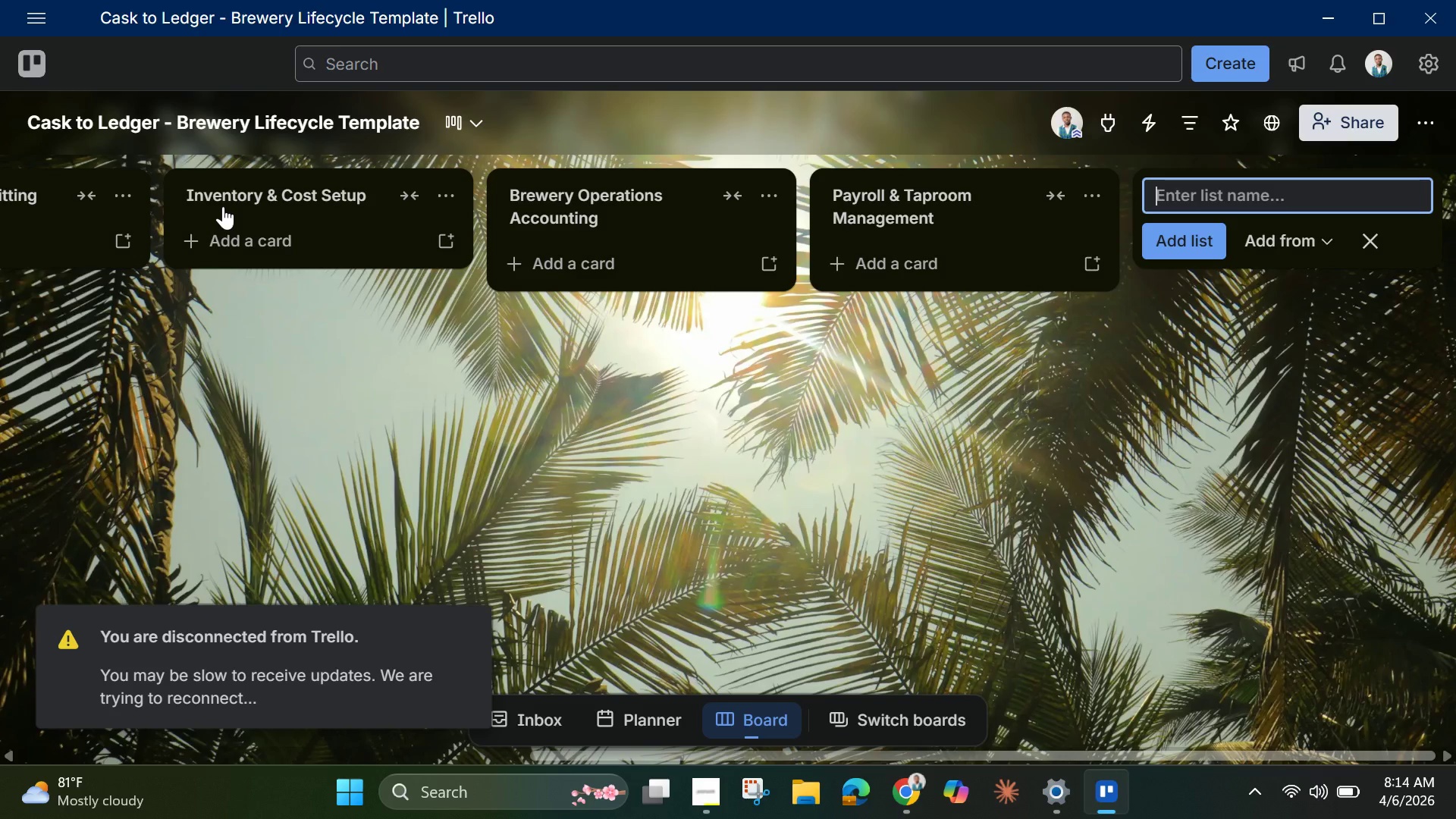 
type(Regulatory Review)
 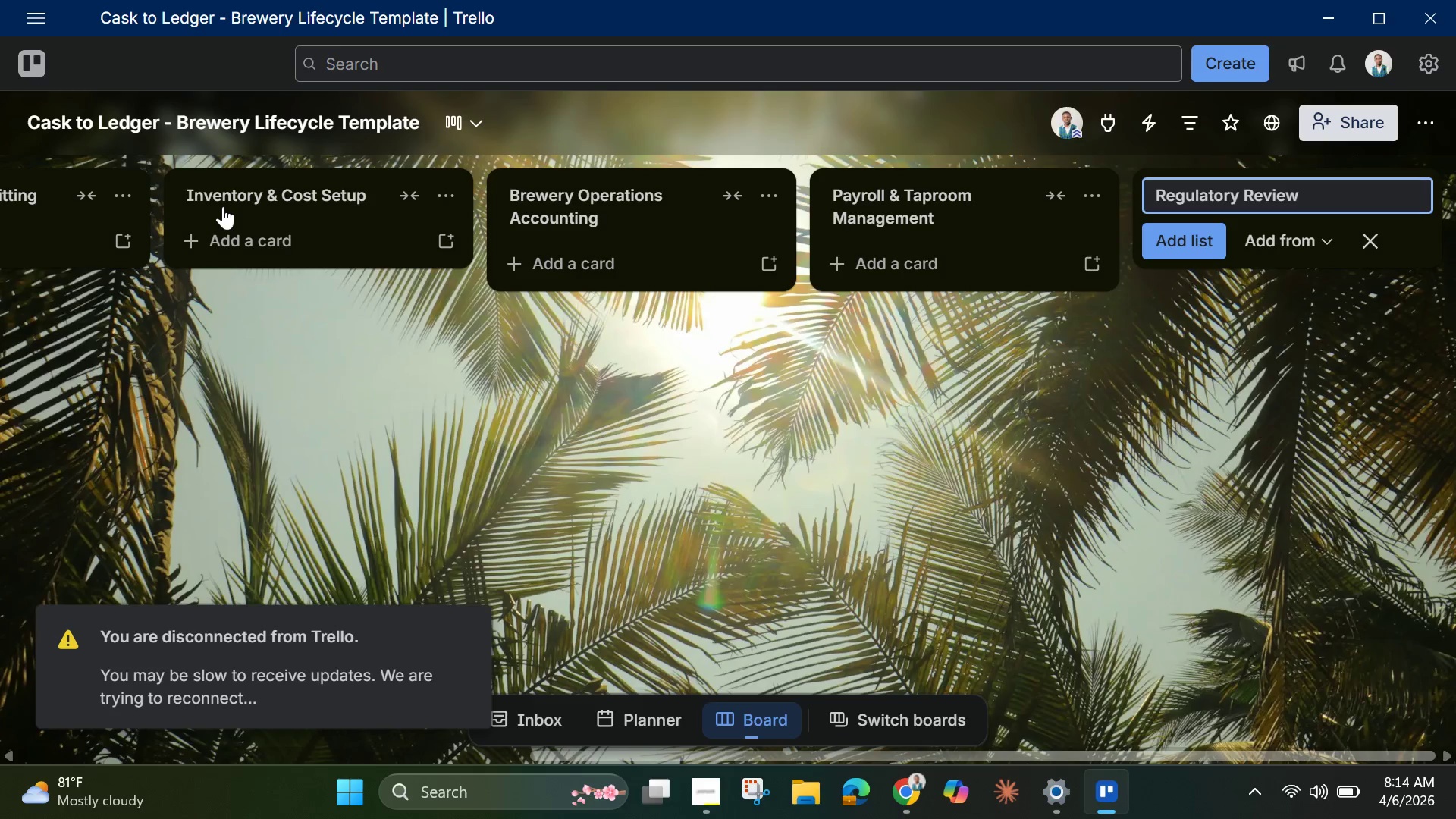 
key(Enter)
 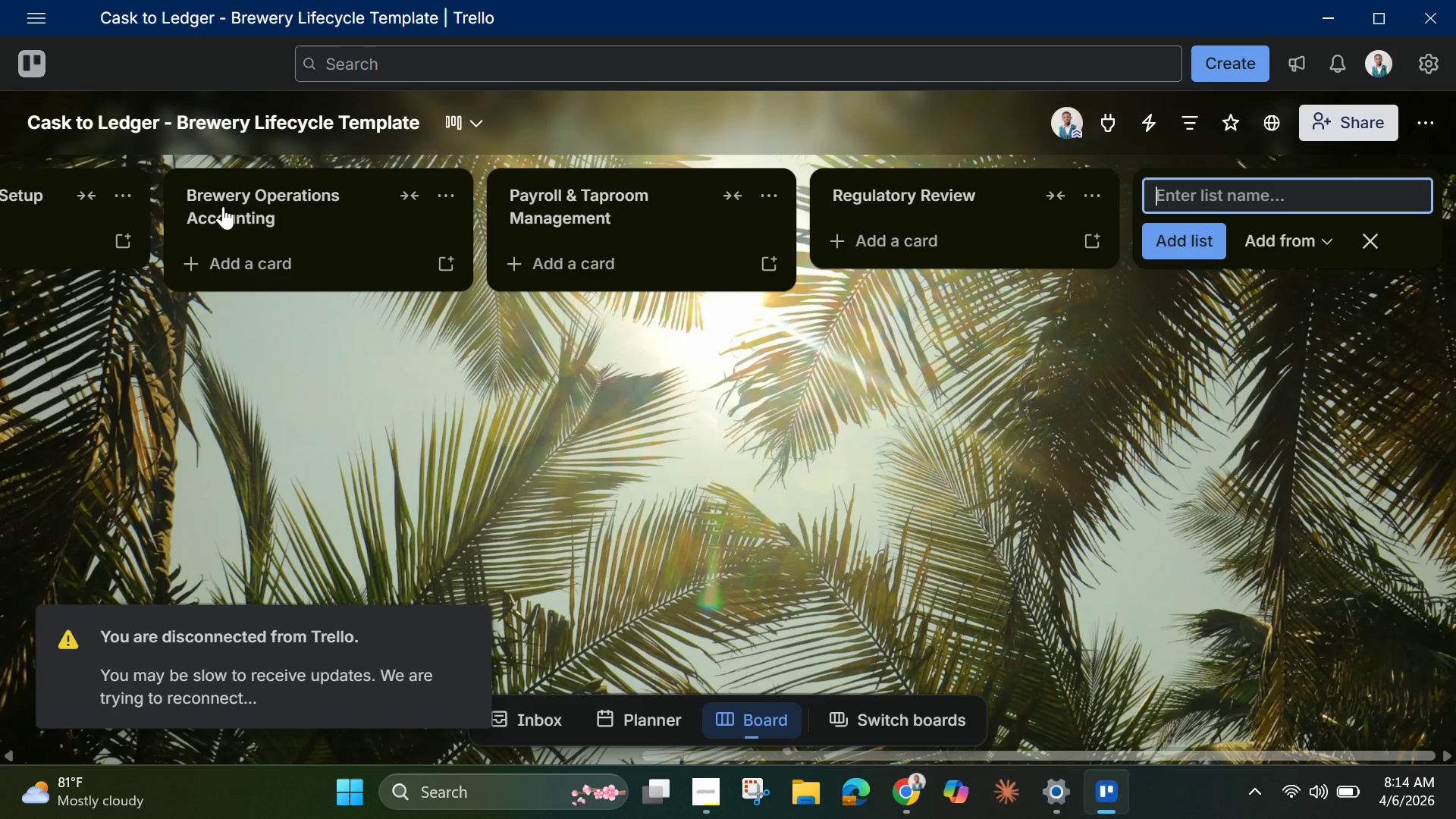 
wait(6.27)
 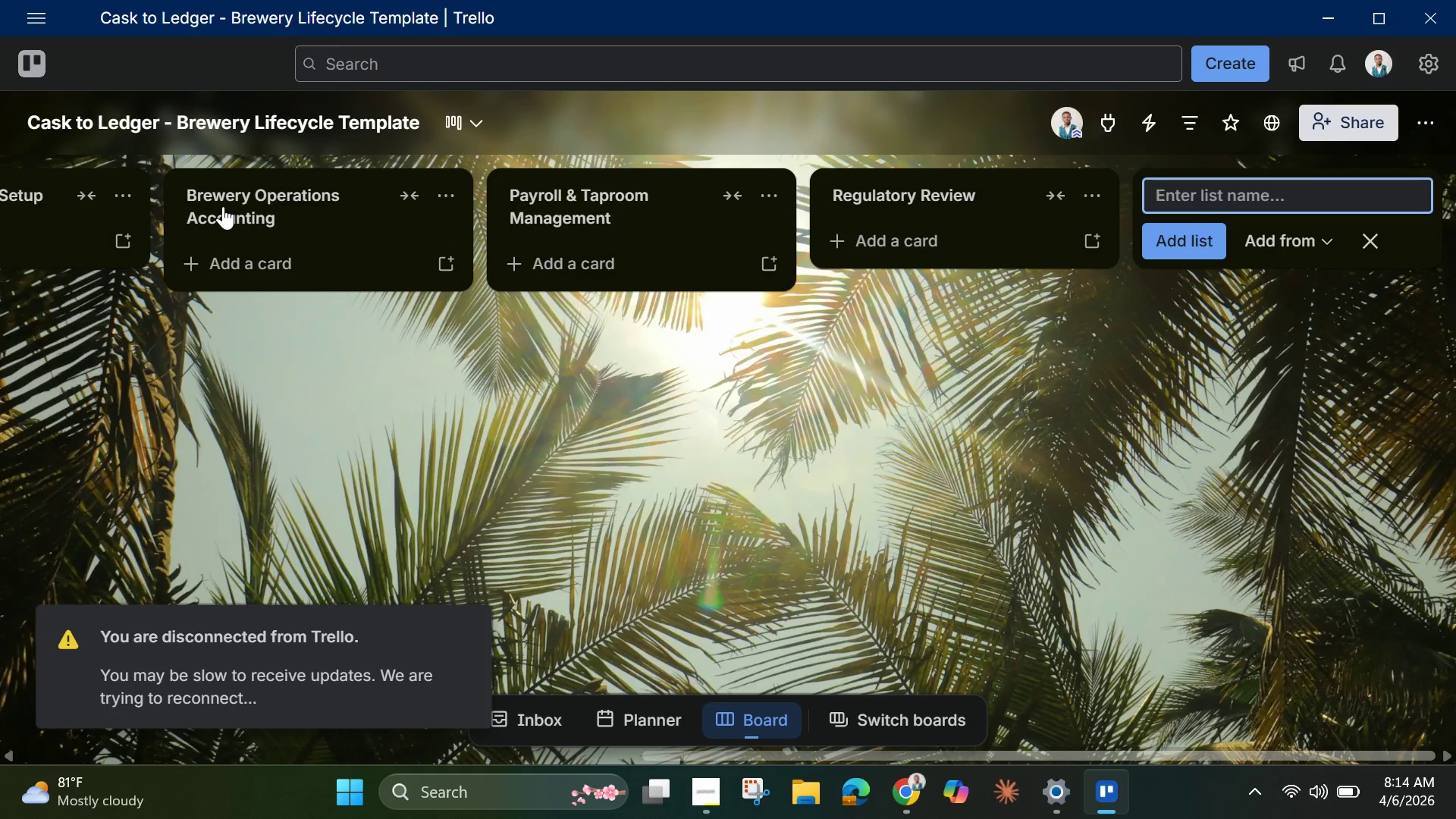 
type(Monthly Tax Filings )
 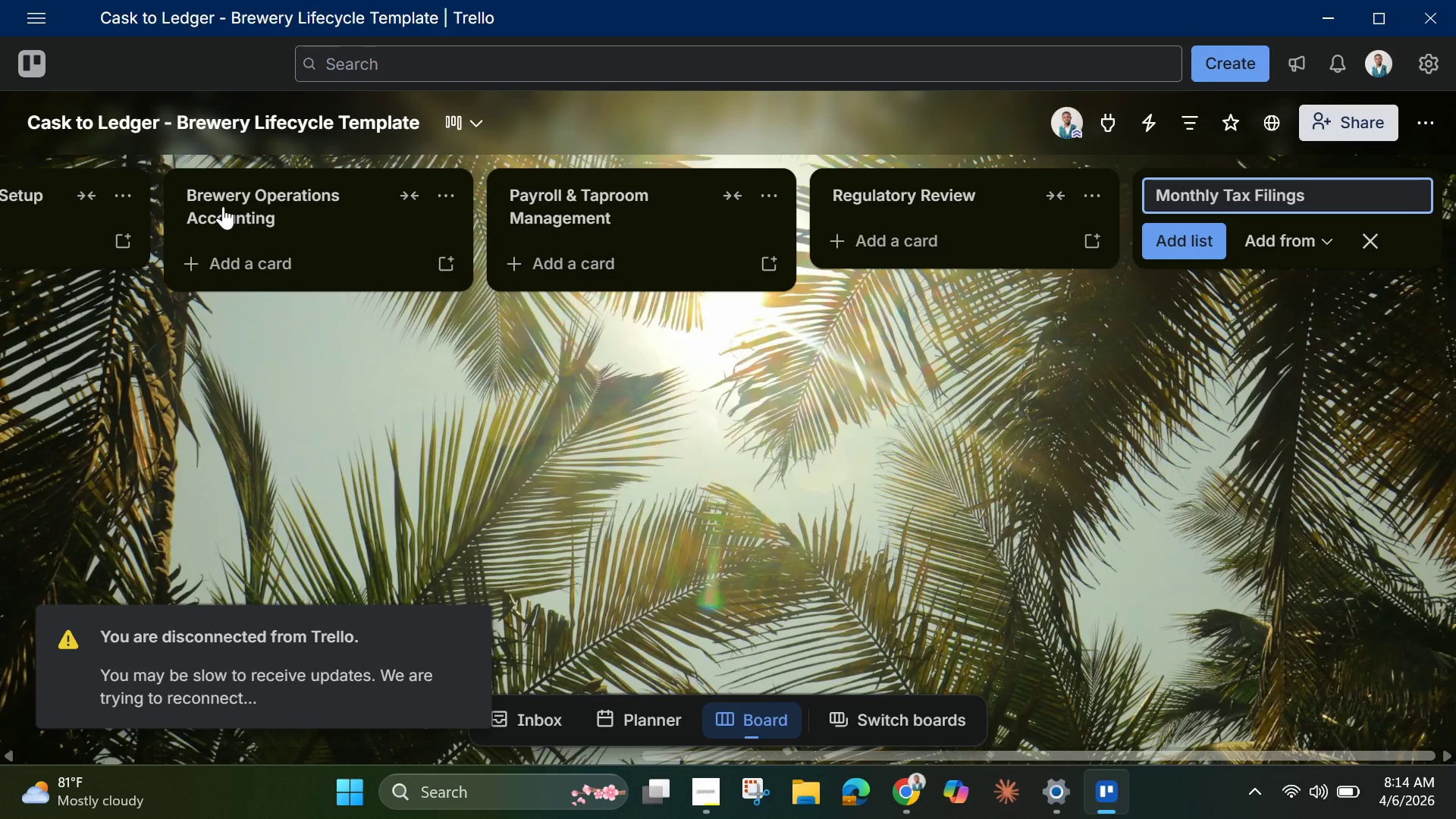 
wait(21.78)
 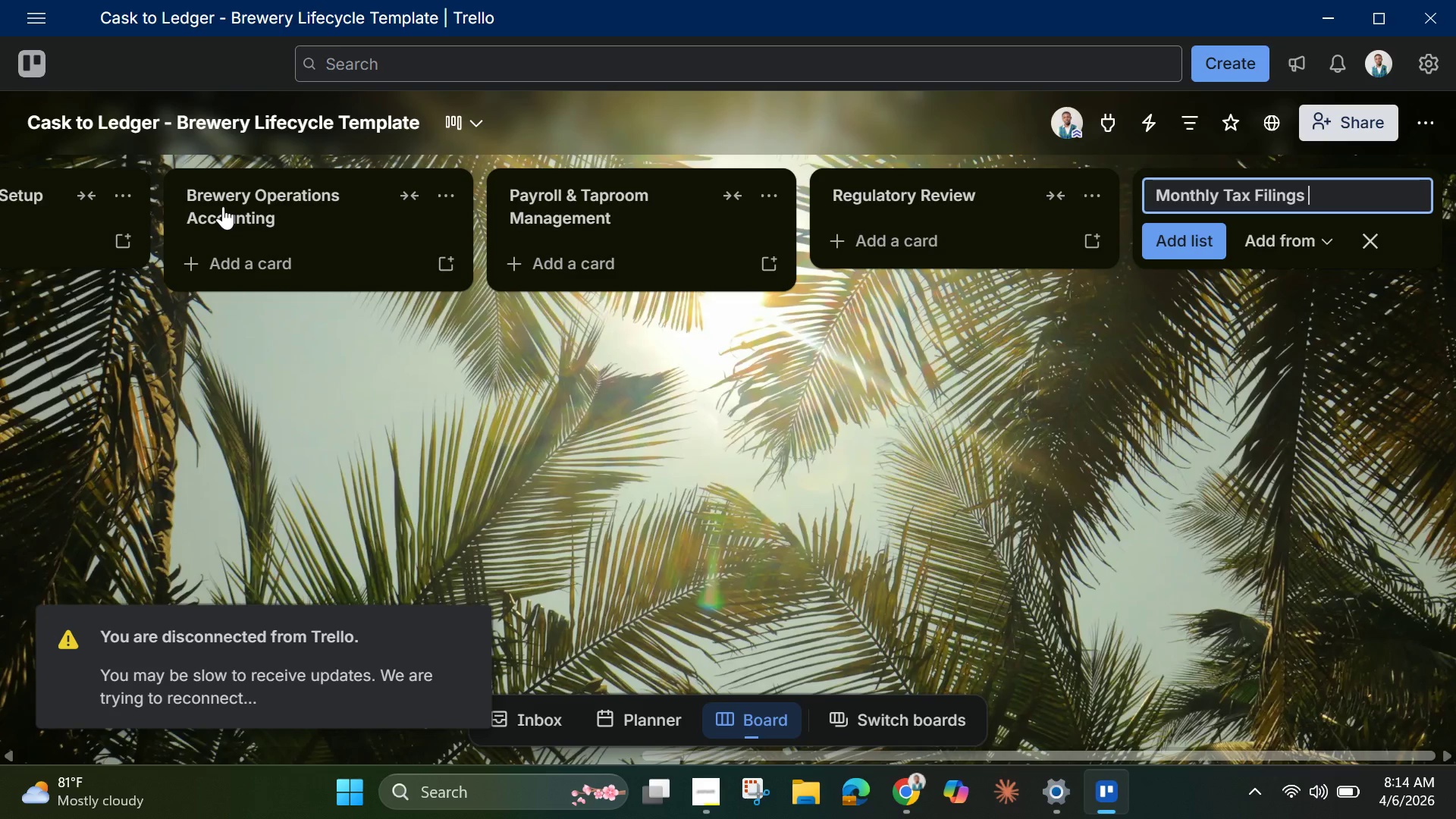 
key(Enter)
 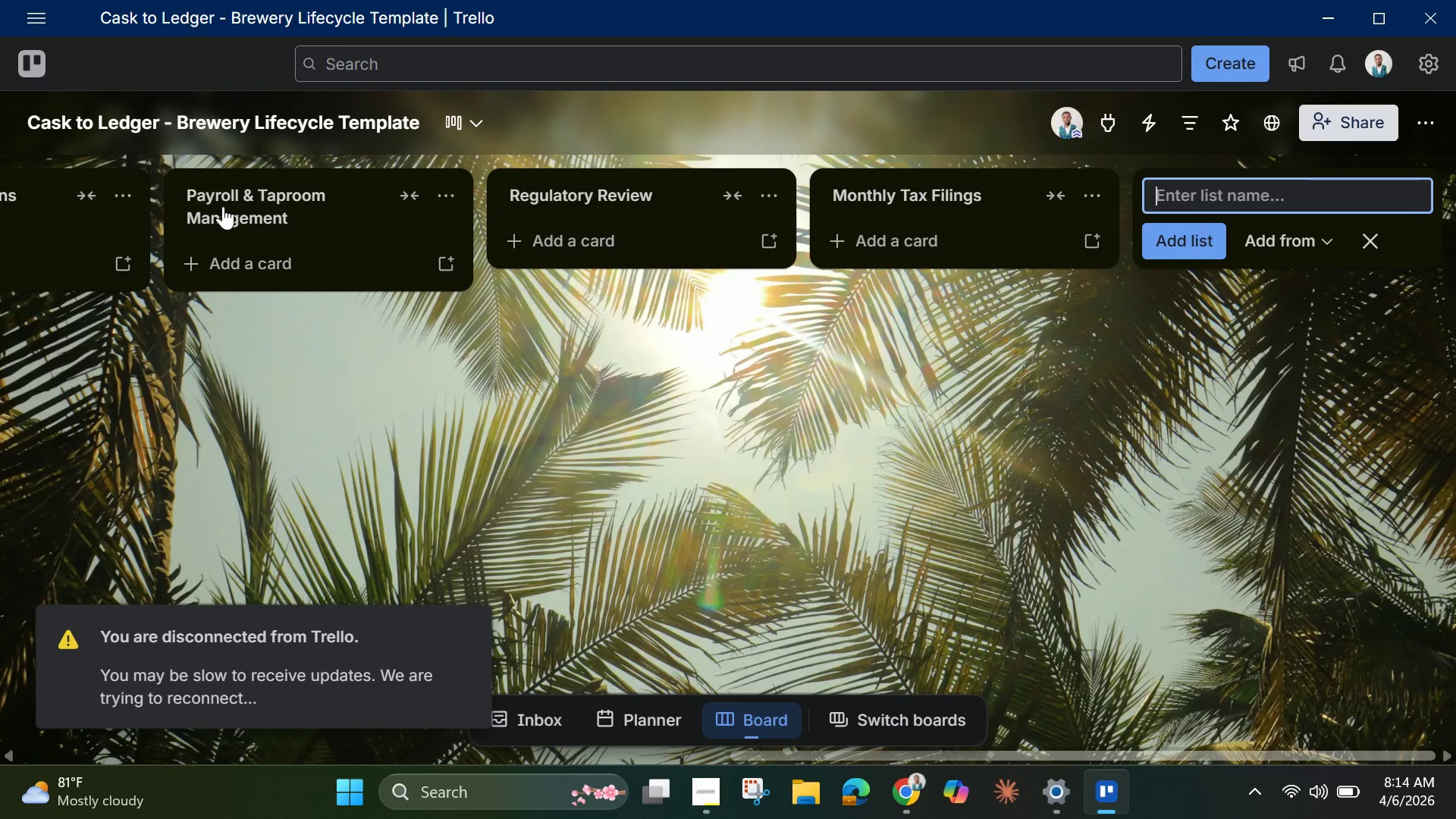 
wait(8.17)
 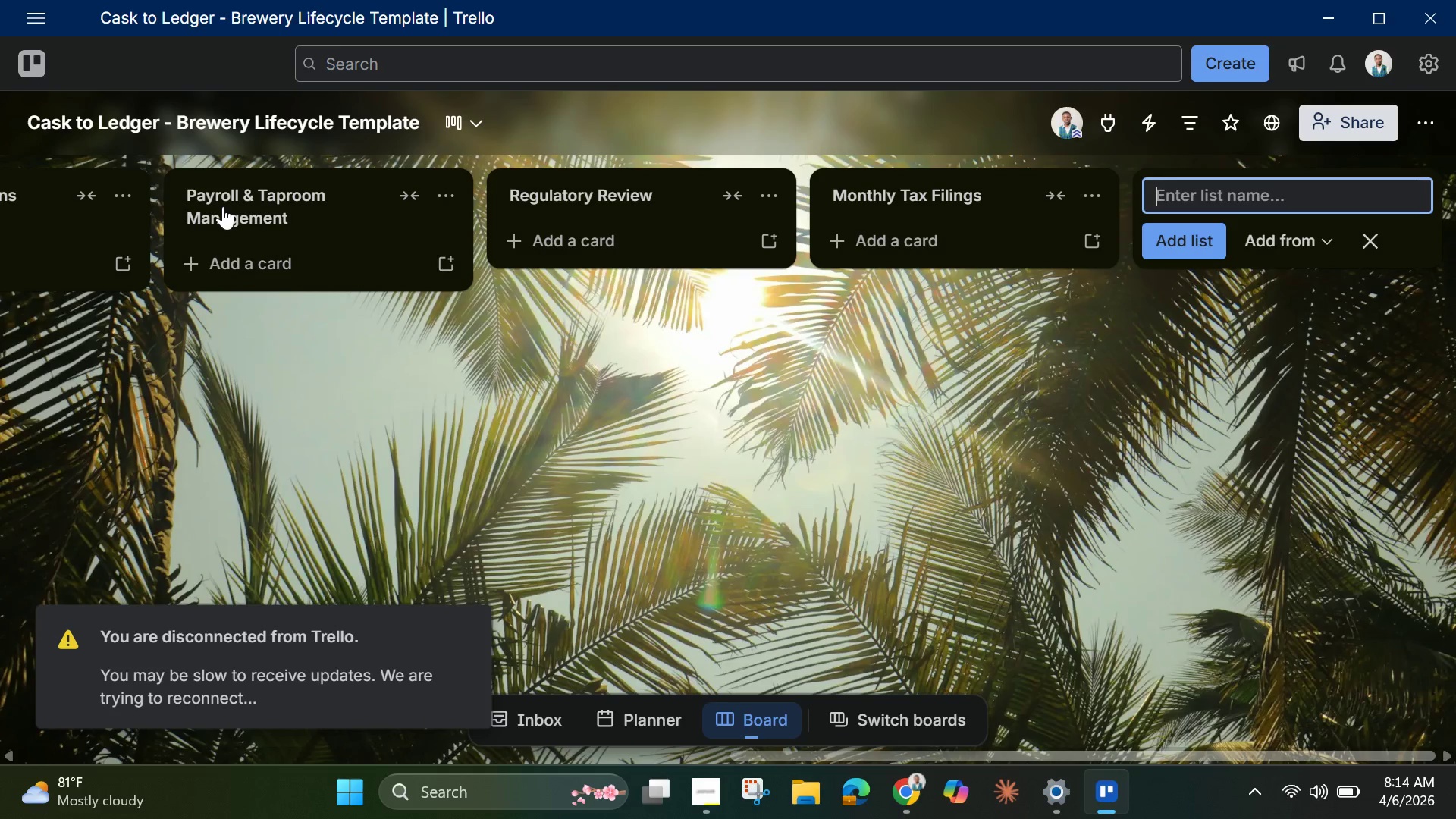 
type(Quarterly Financial Review)
 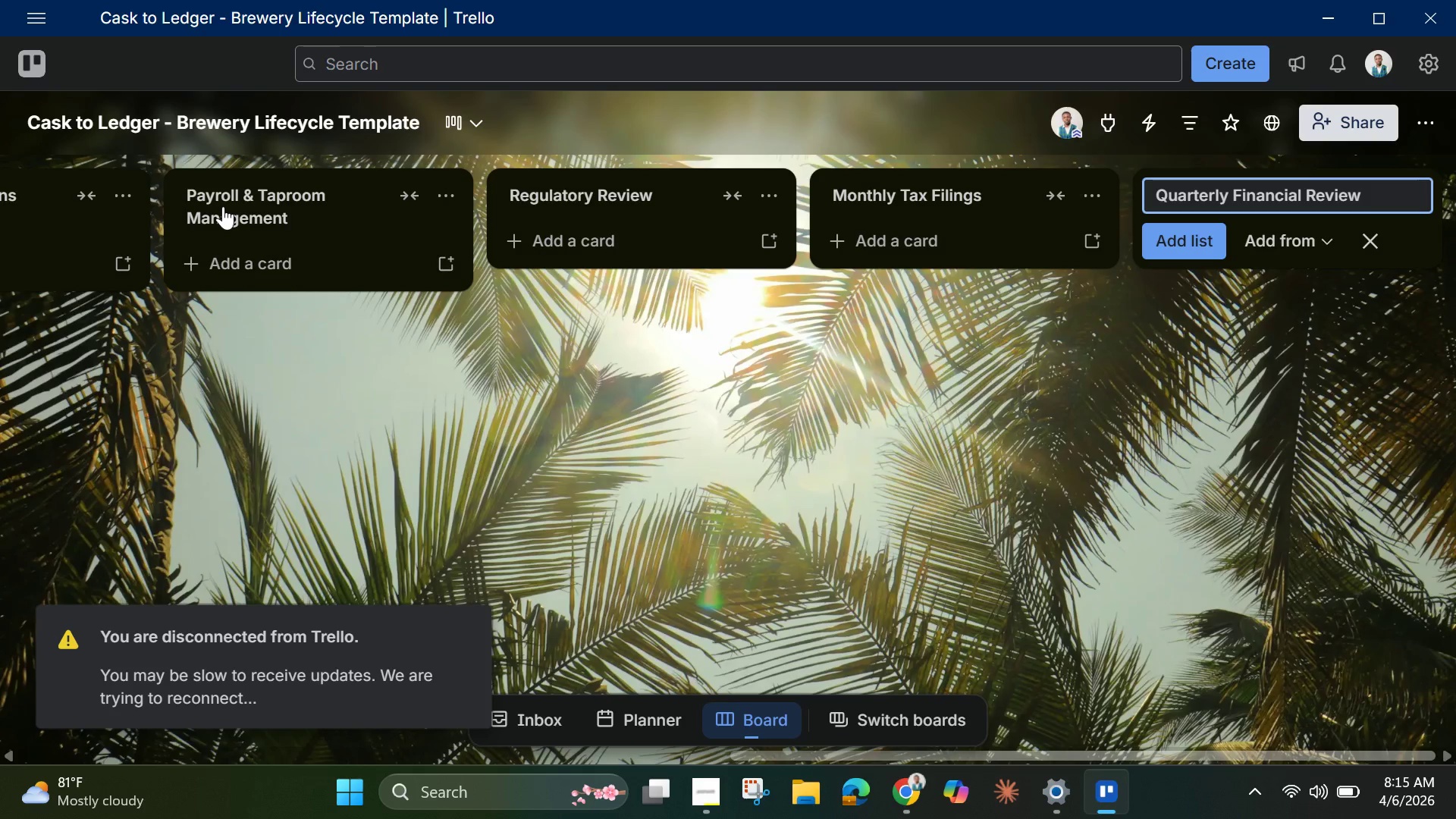 
key(Enter)
 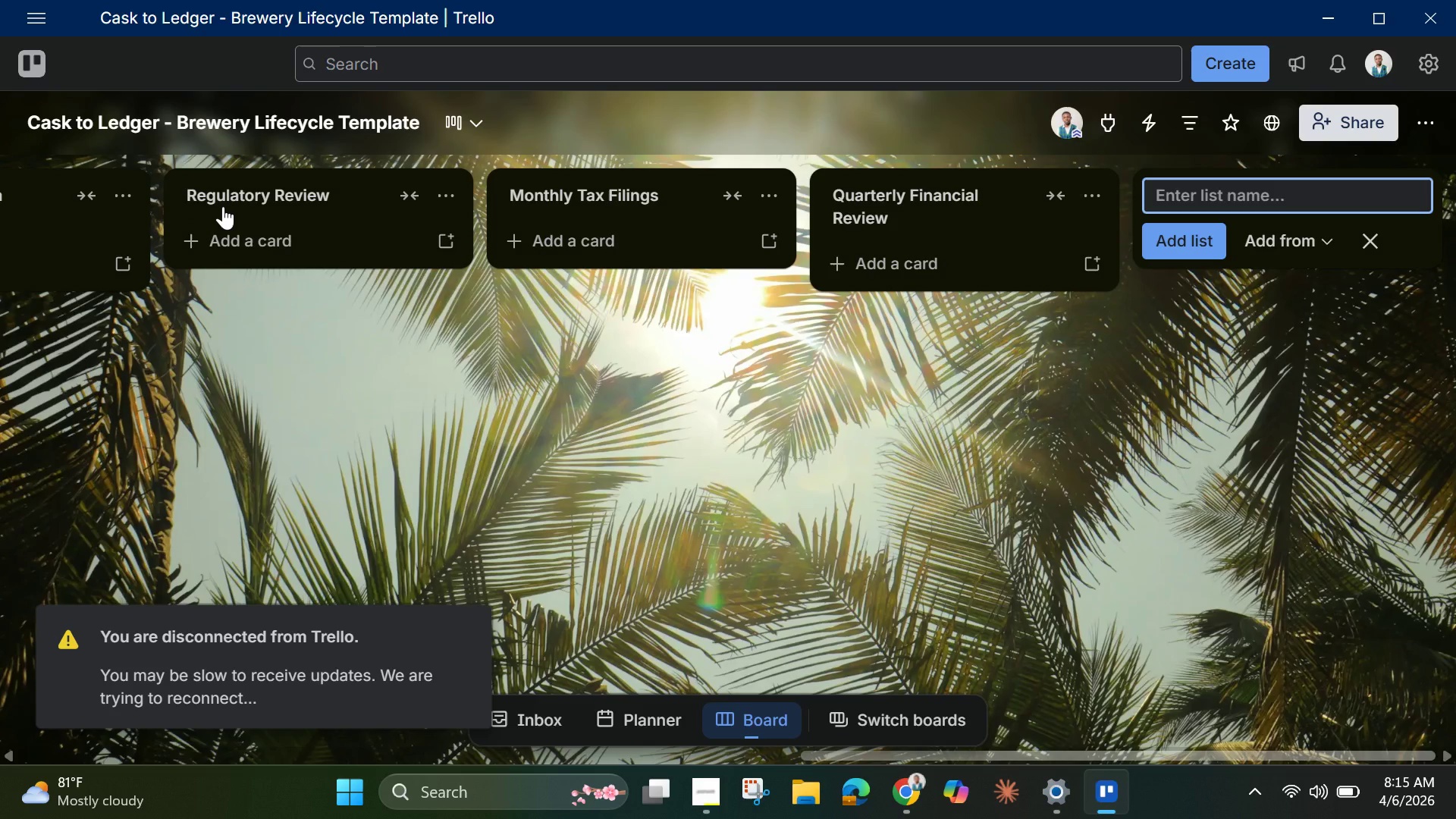 
type(Audit & Compliance )
 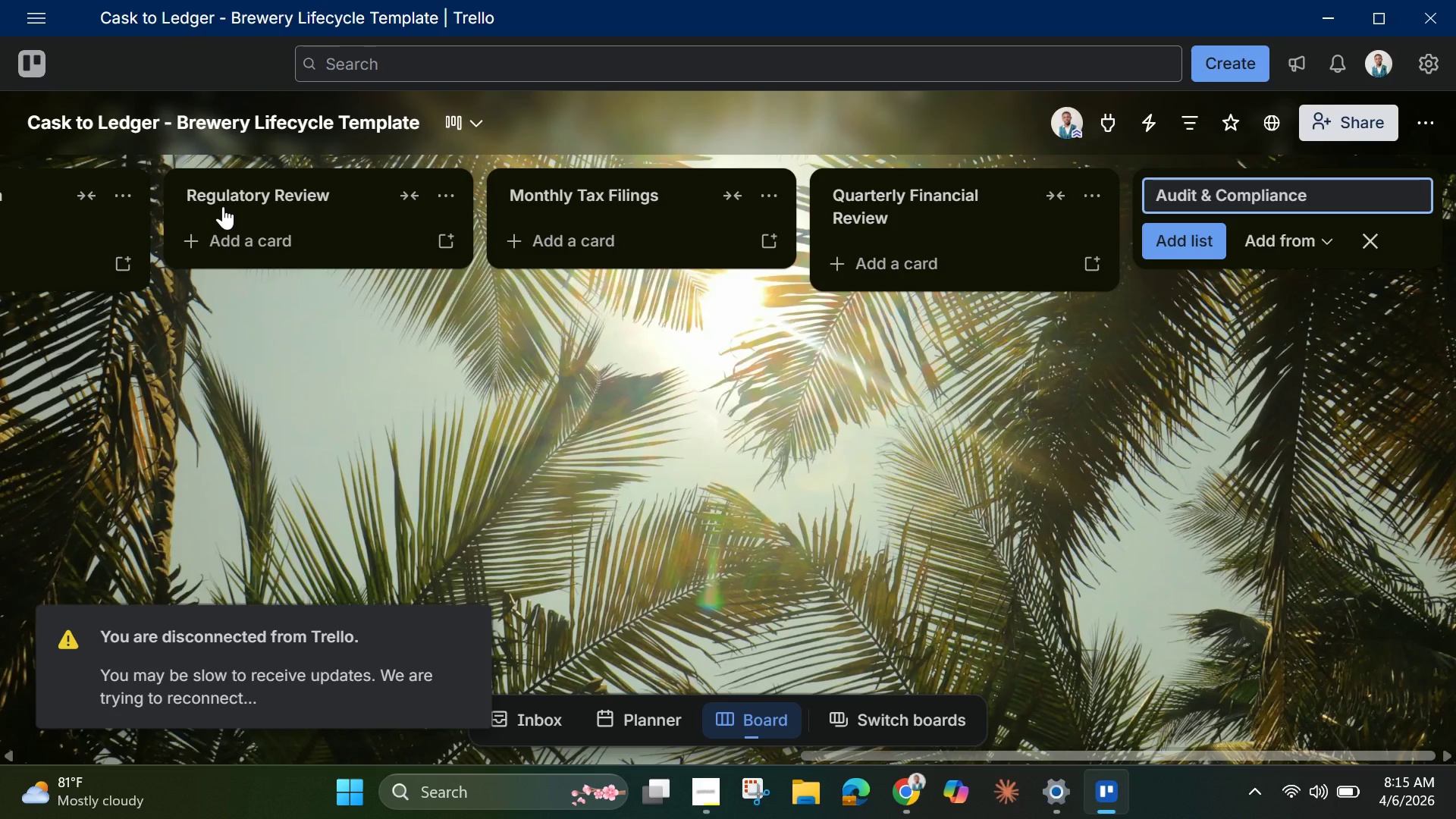 
key(Enter)
 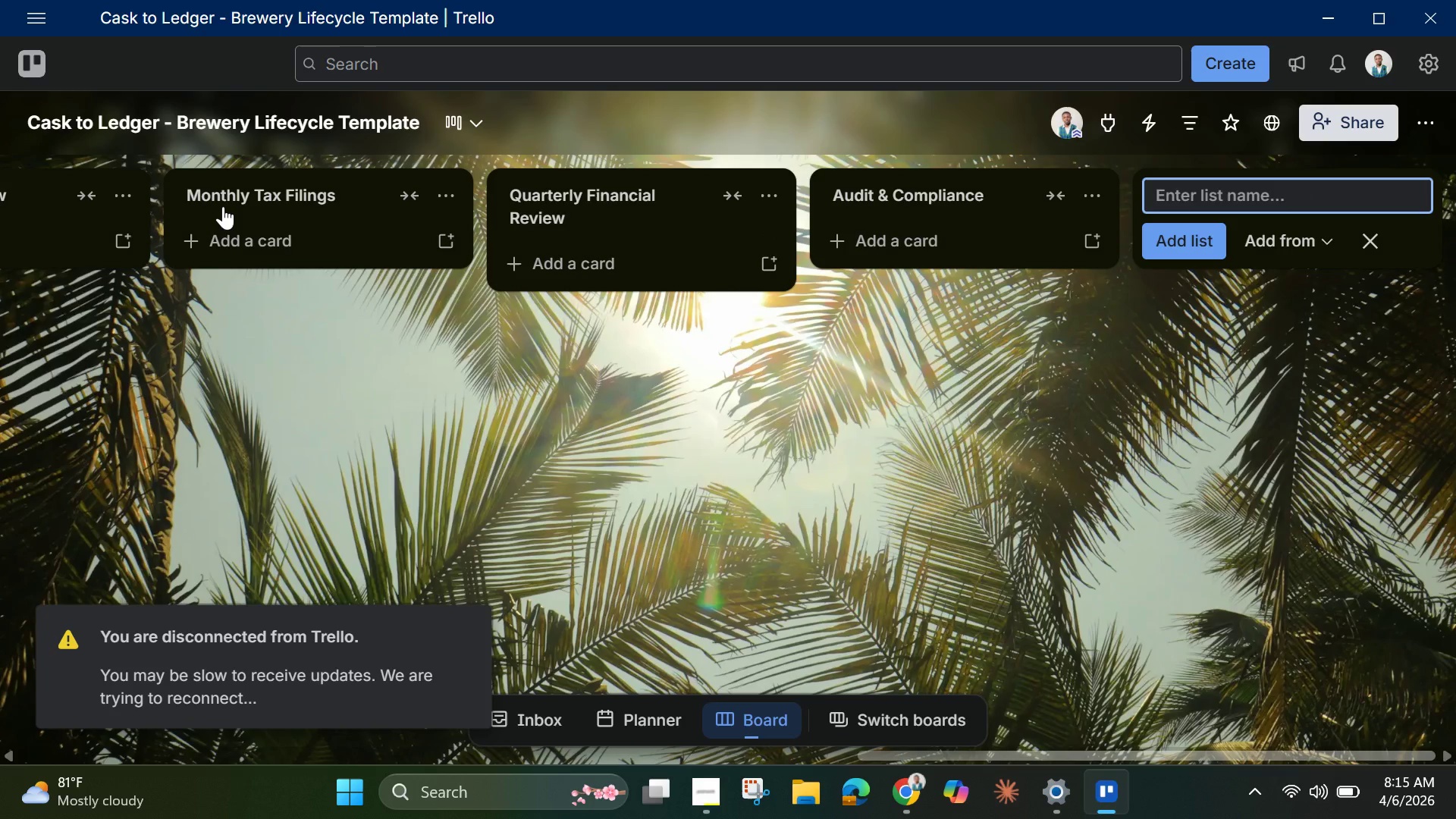 
type(Exit )
key(Backspace)
type(/<)
 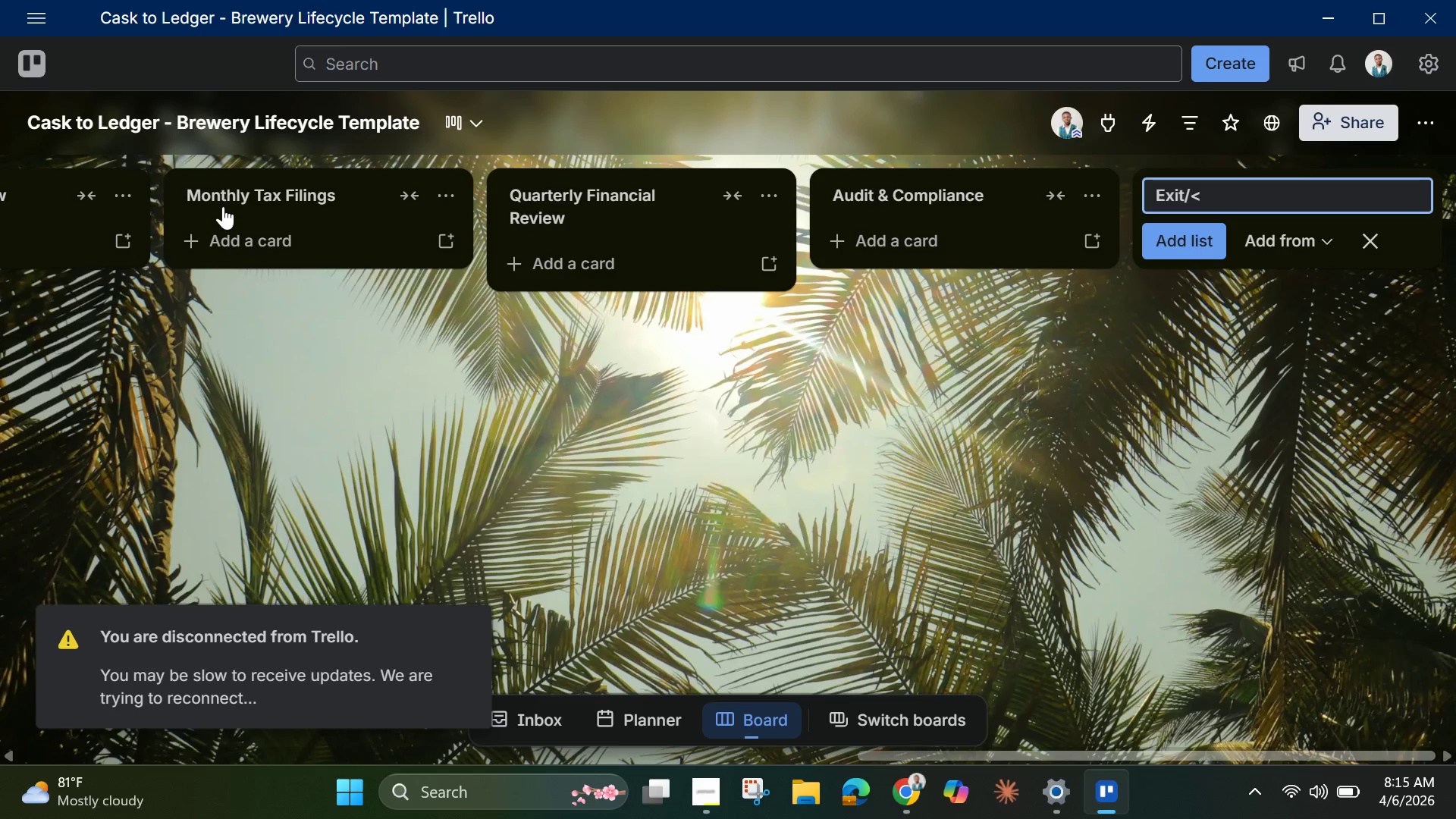 
key(Shift+7)
 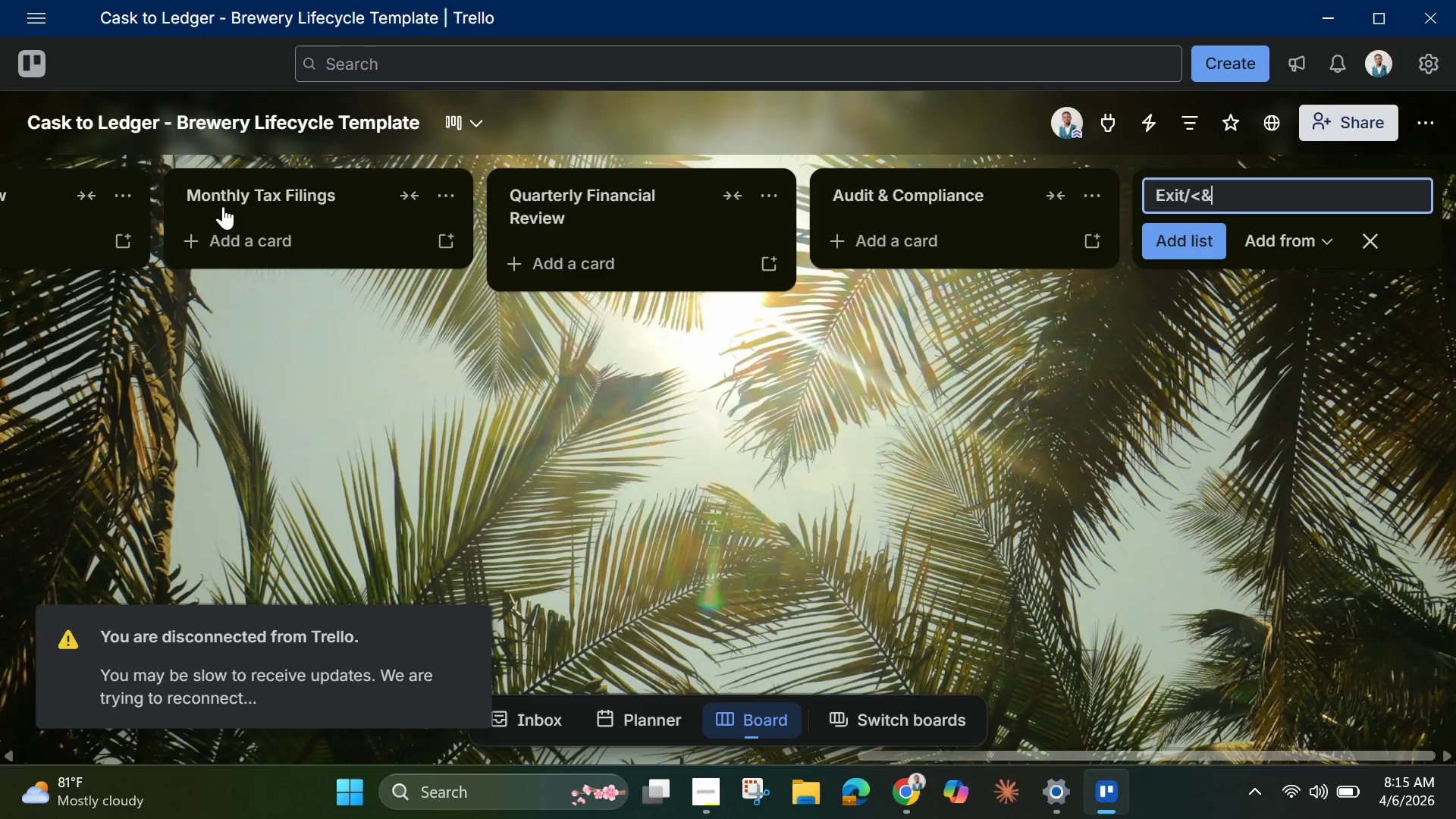 
key(Backspace)
 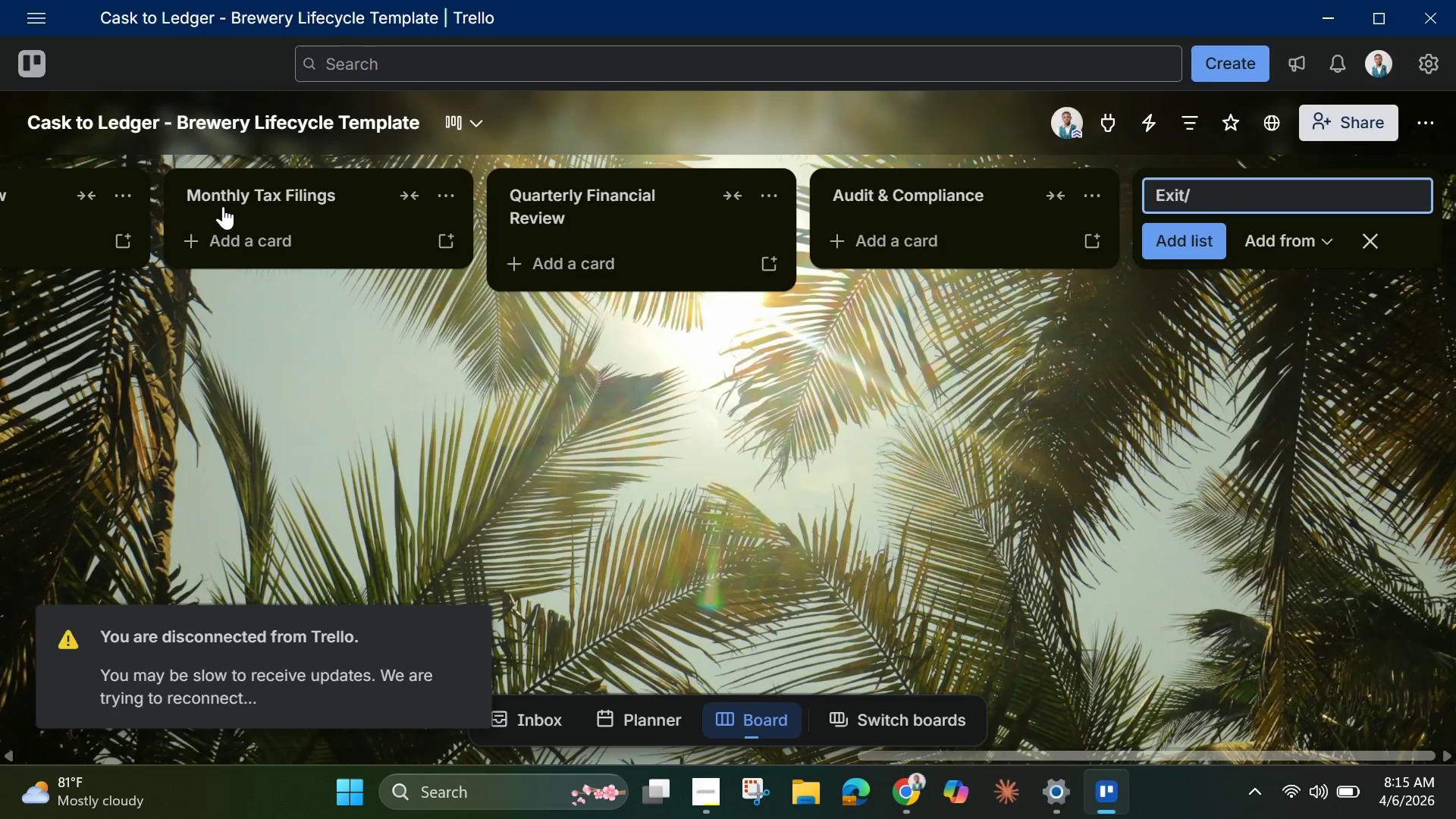 
key(Backspace)
 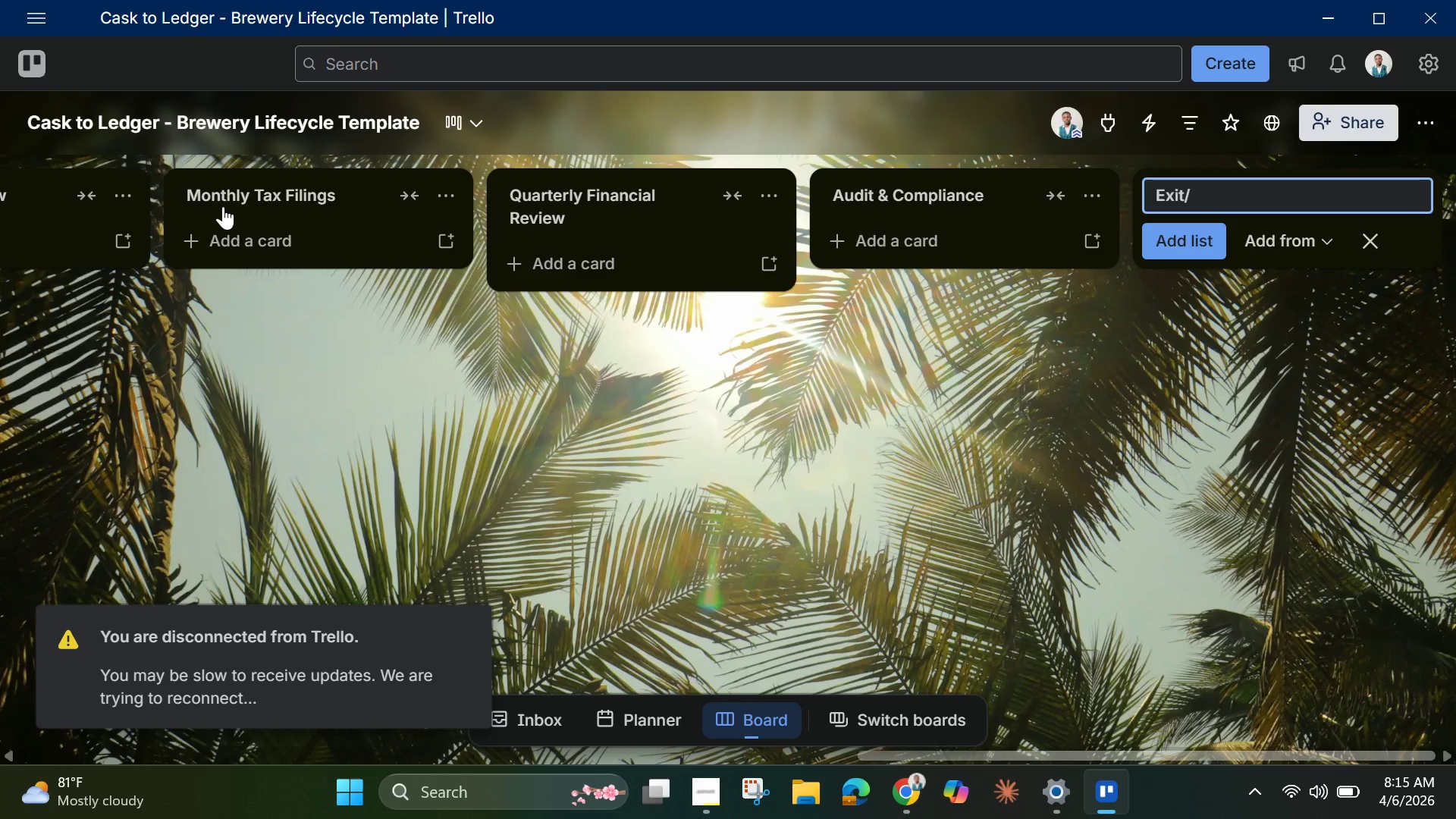 
key(Shift+M)
 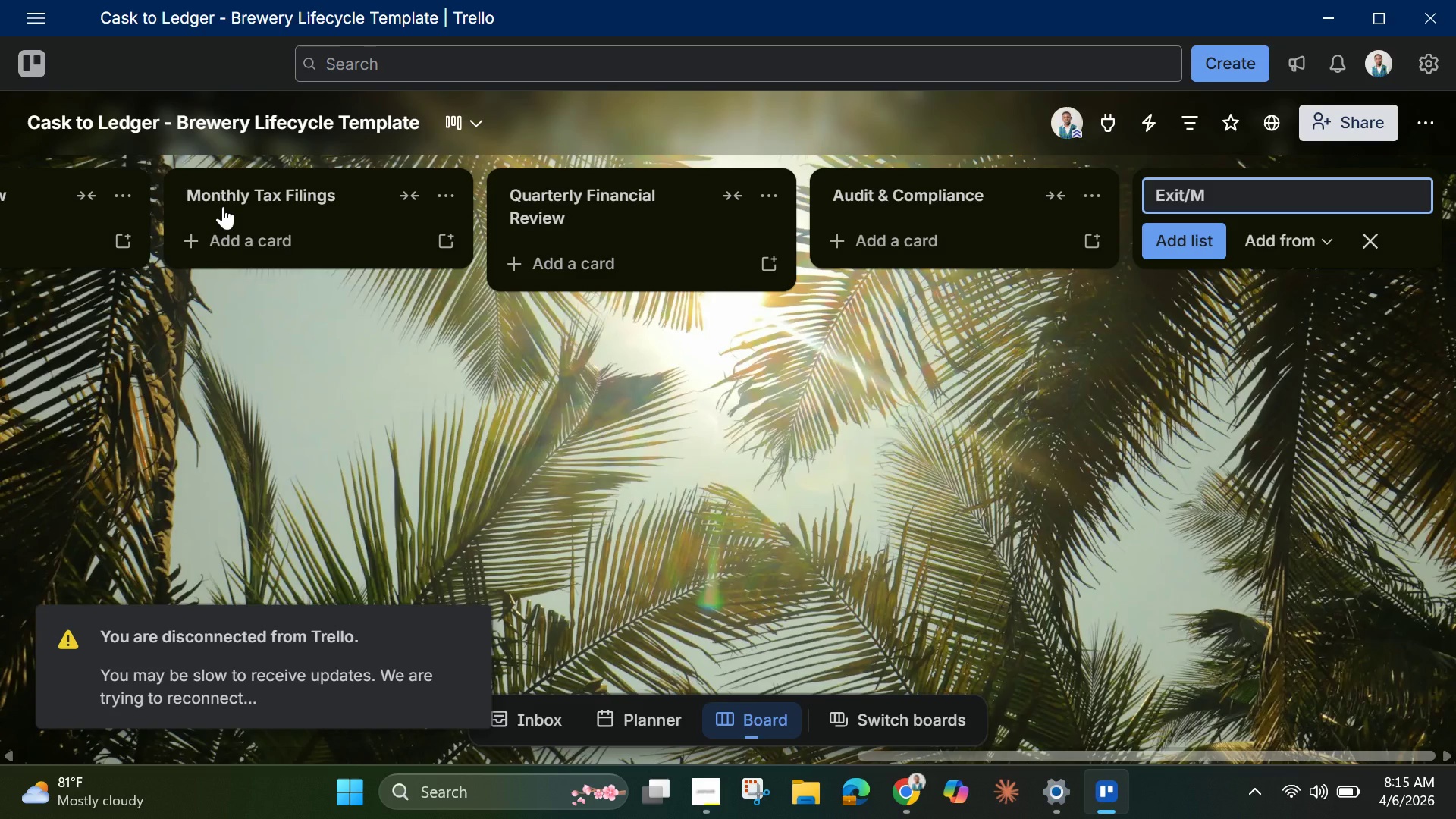 
type(&A Readiness)
 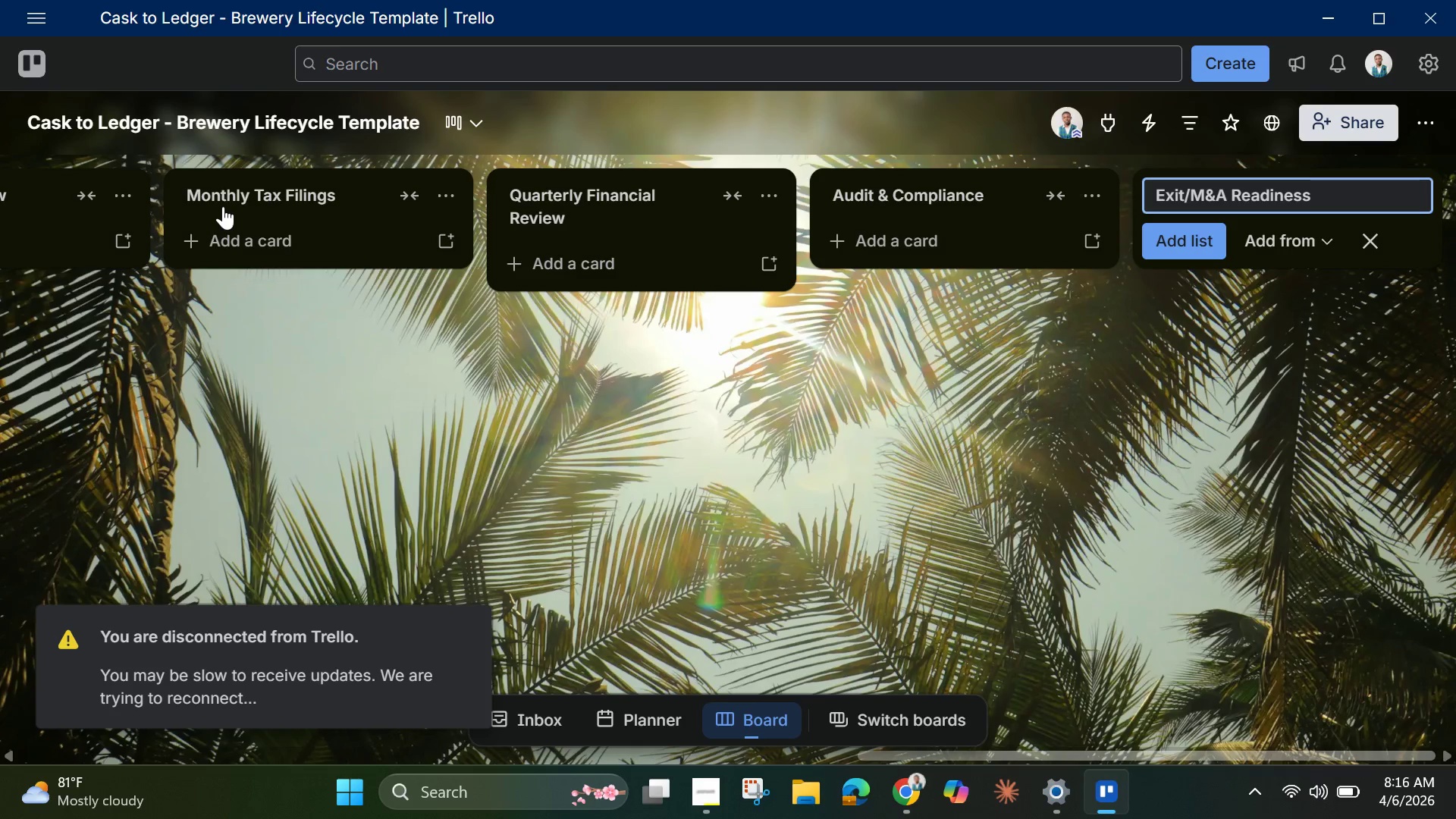 
wait(34.25)
 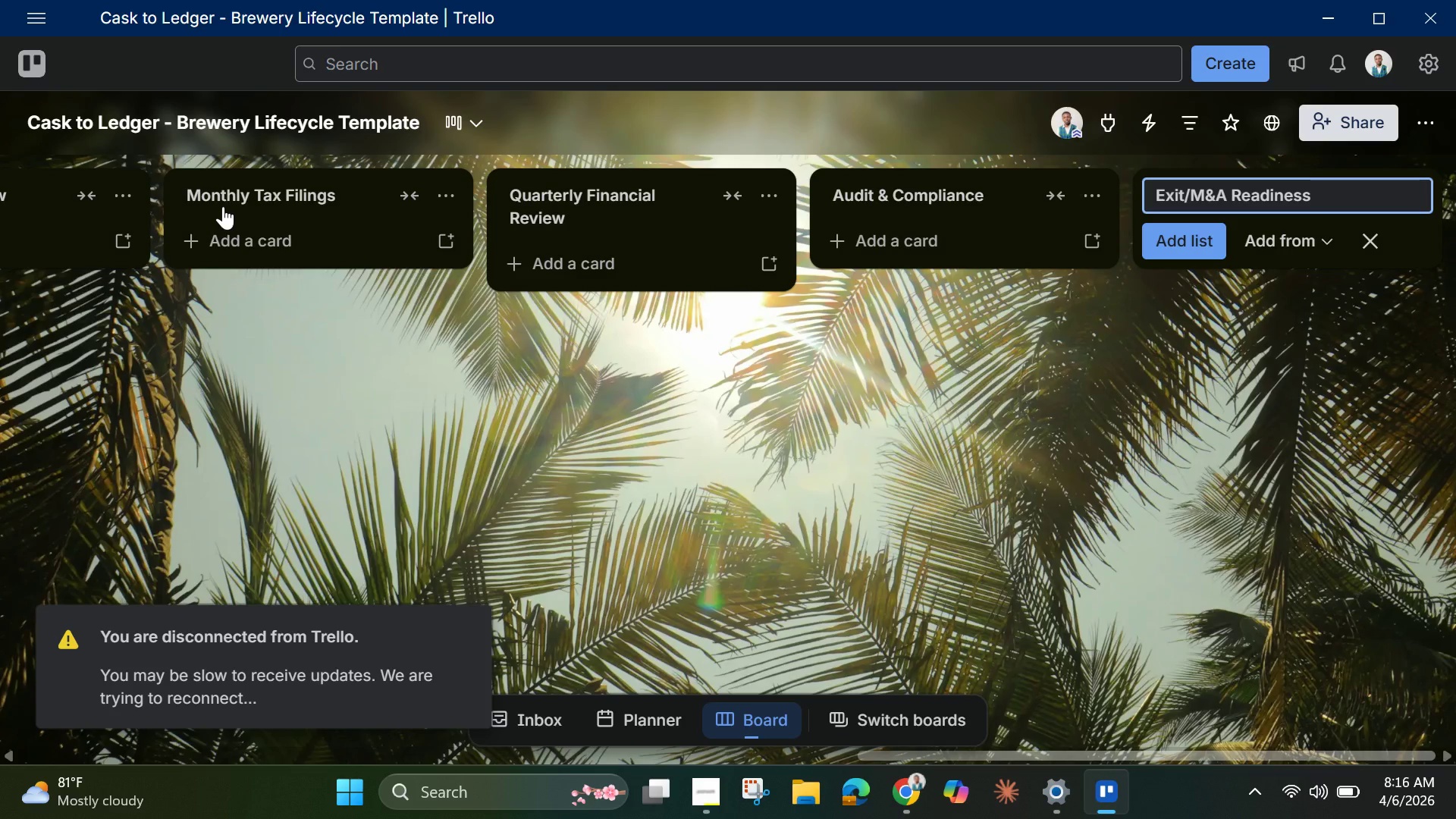 
key(Enter)
 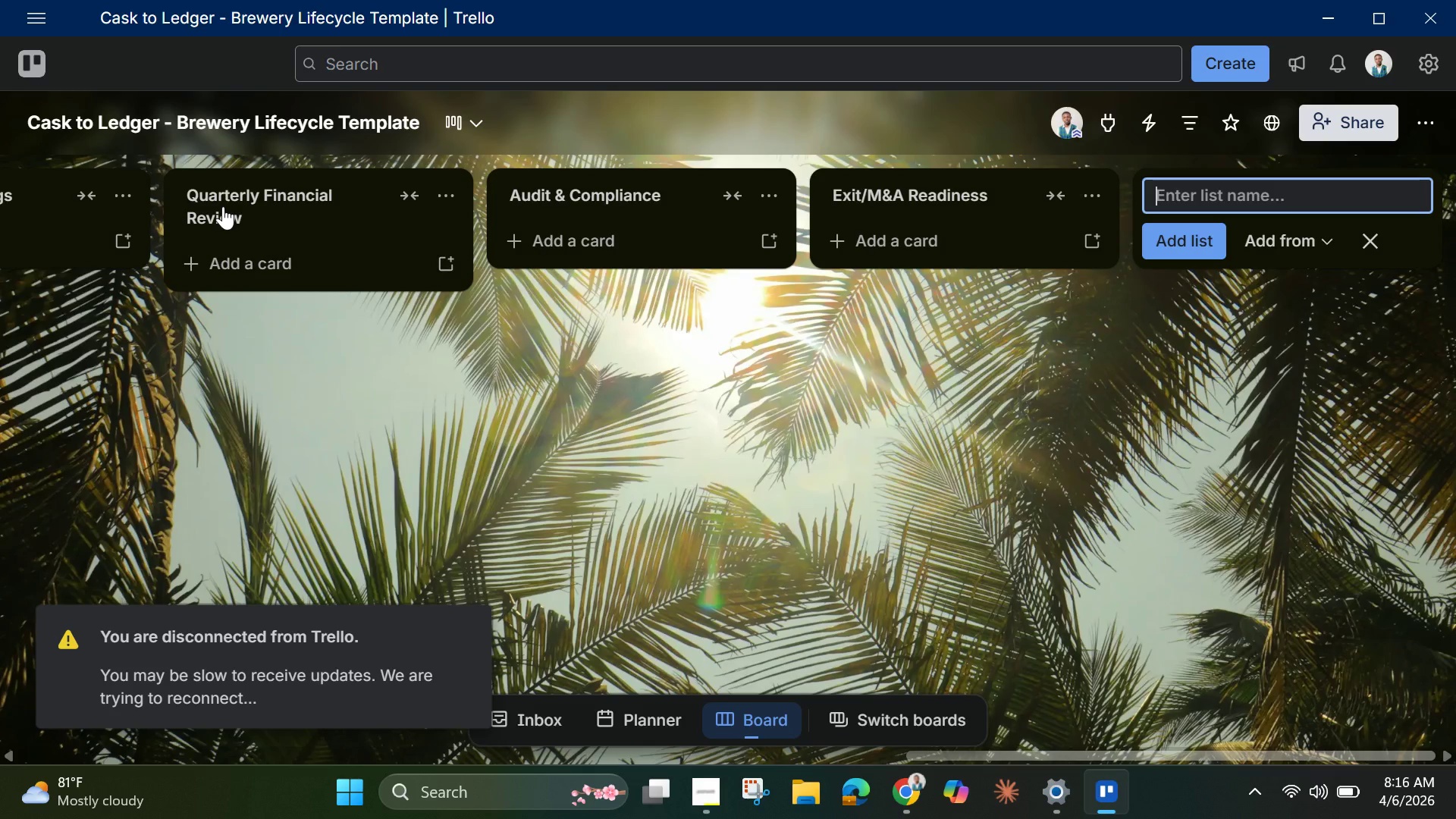 
type(Urgent )
key(Backspace)
type(: Ops Lead)
 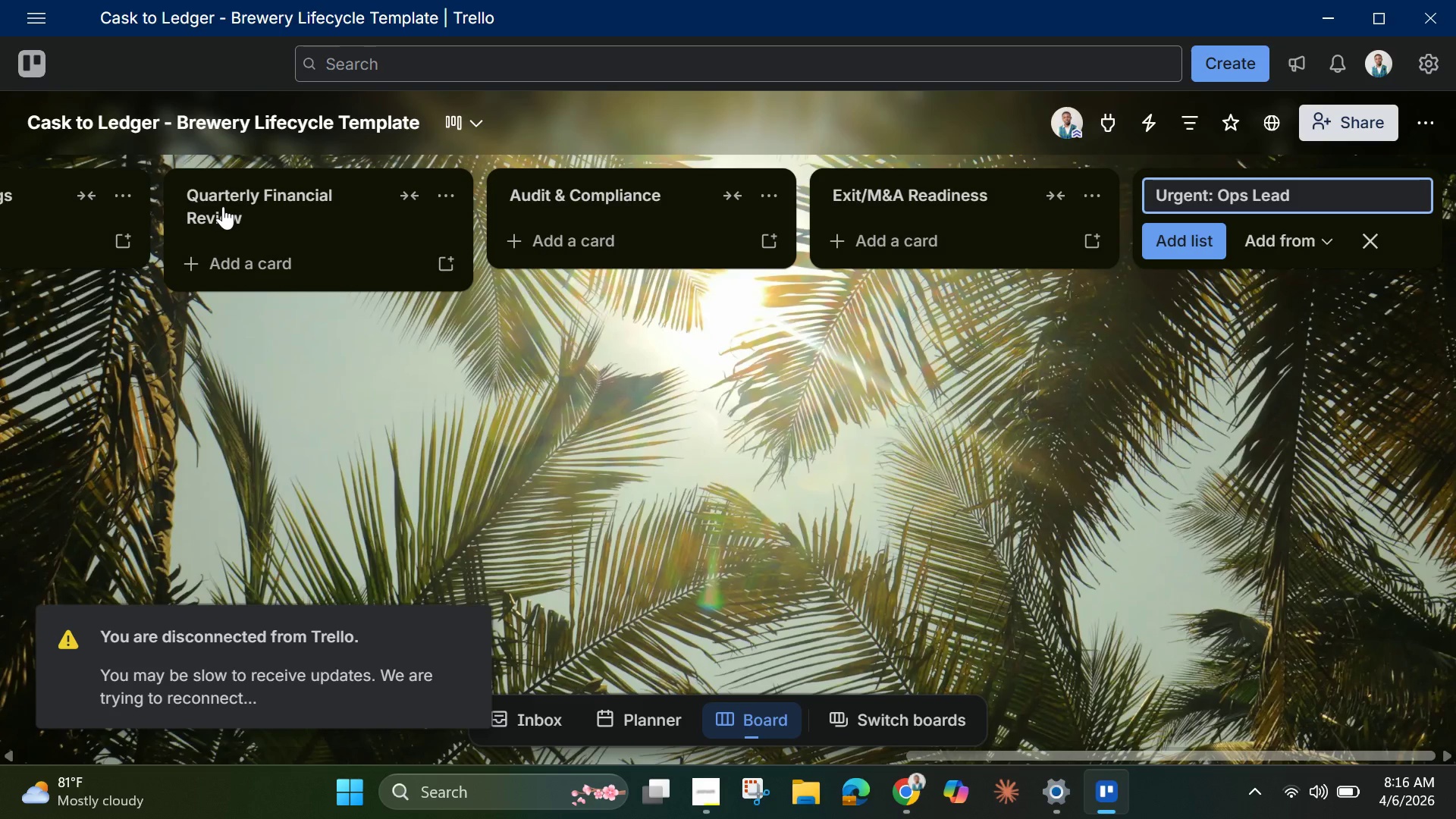 
wait(10.66)
 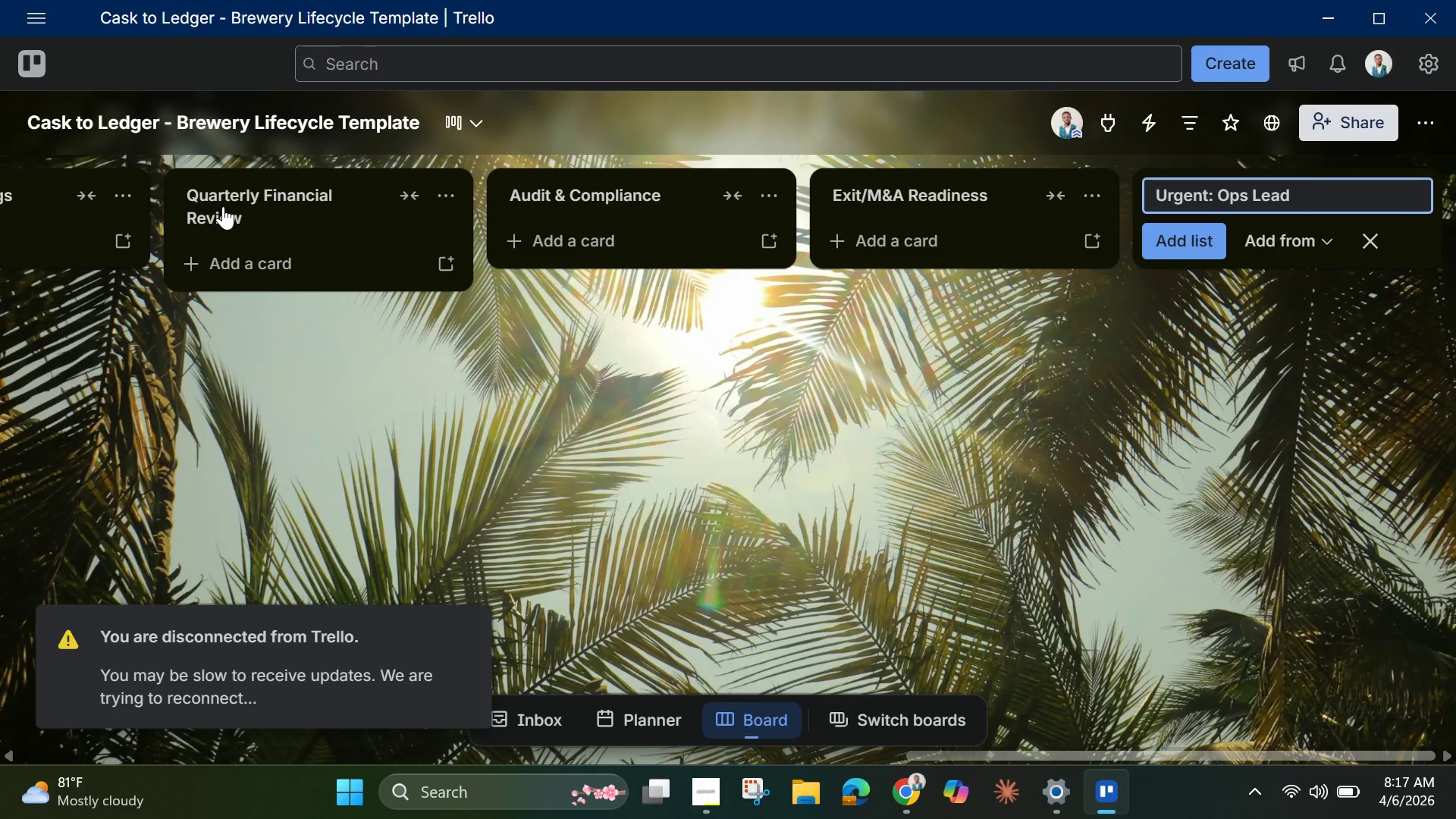 
key(Enter)
 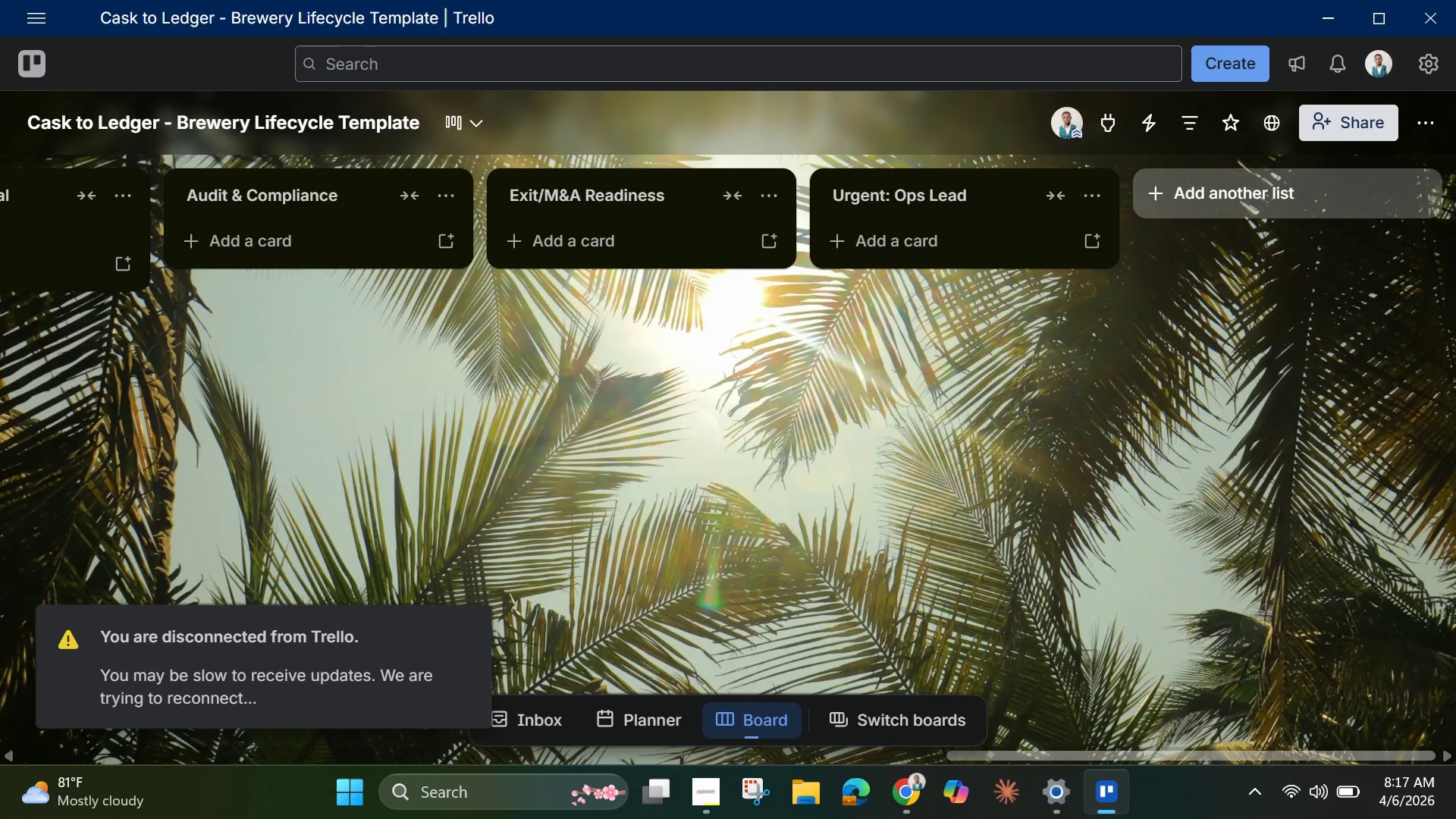 
wait(22.36)
 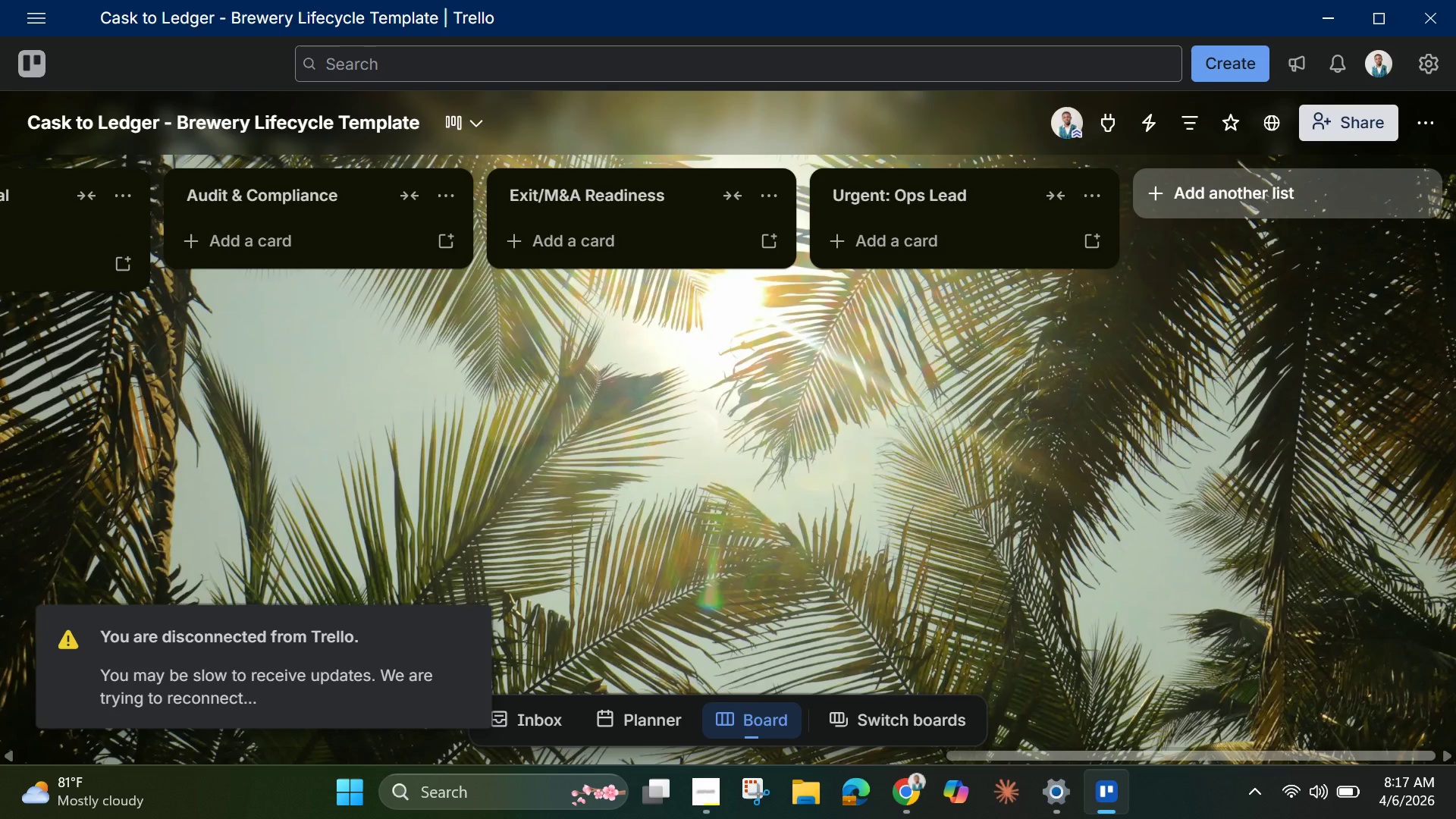 
mouse_move([790, 777])
 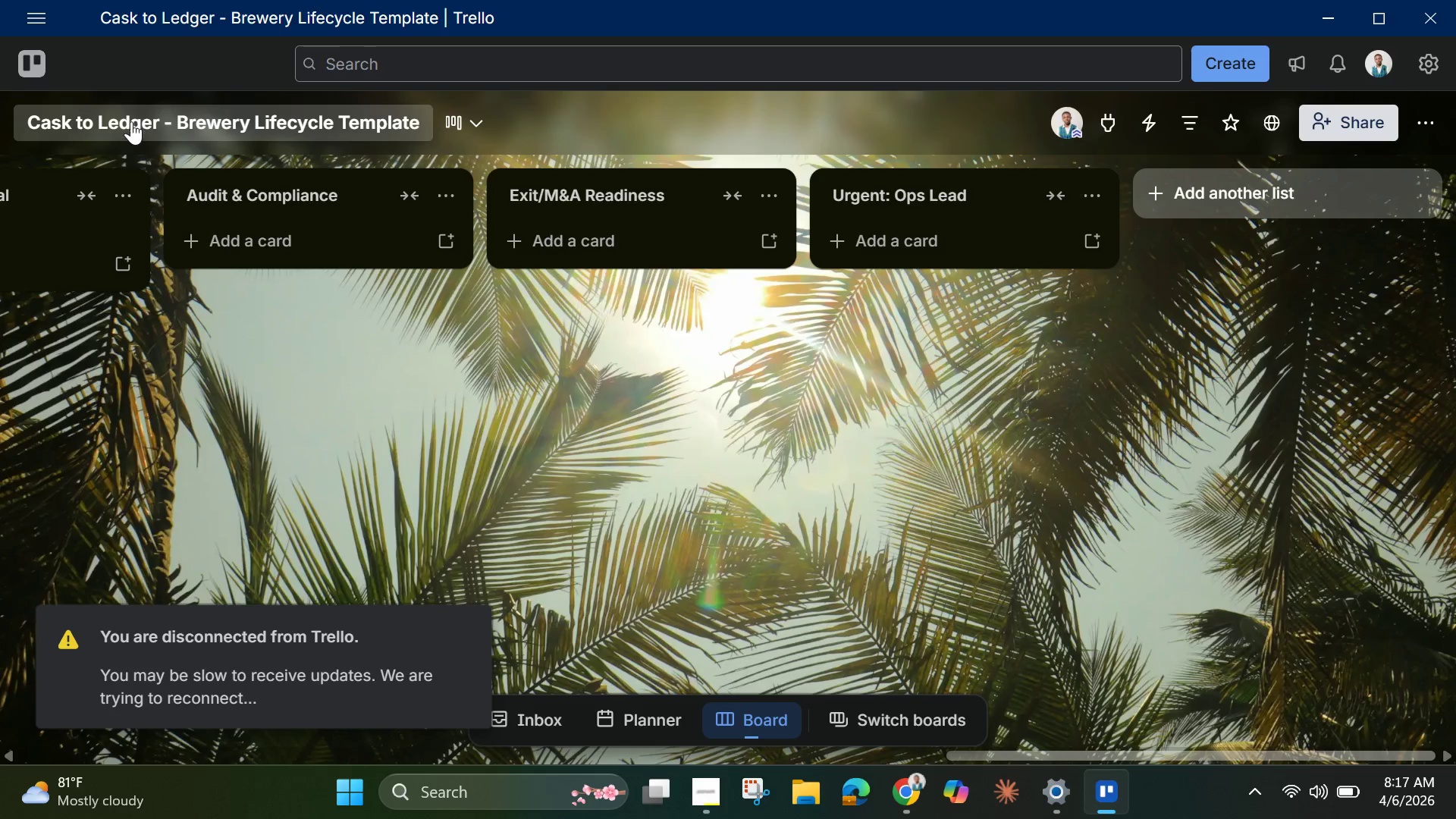 
left_click([130, 120])
 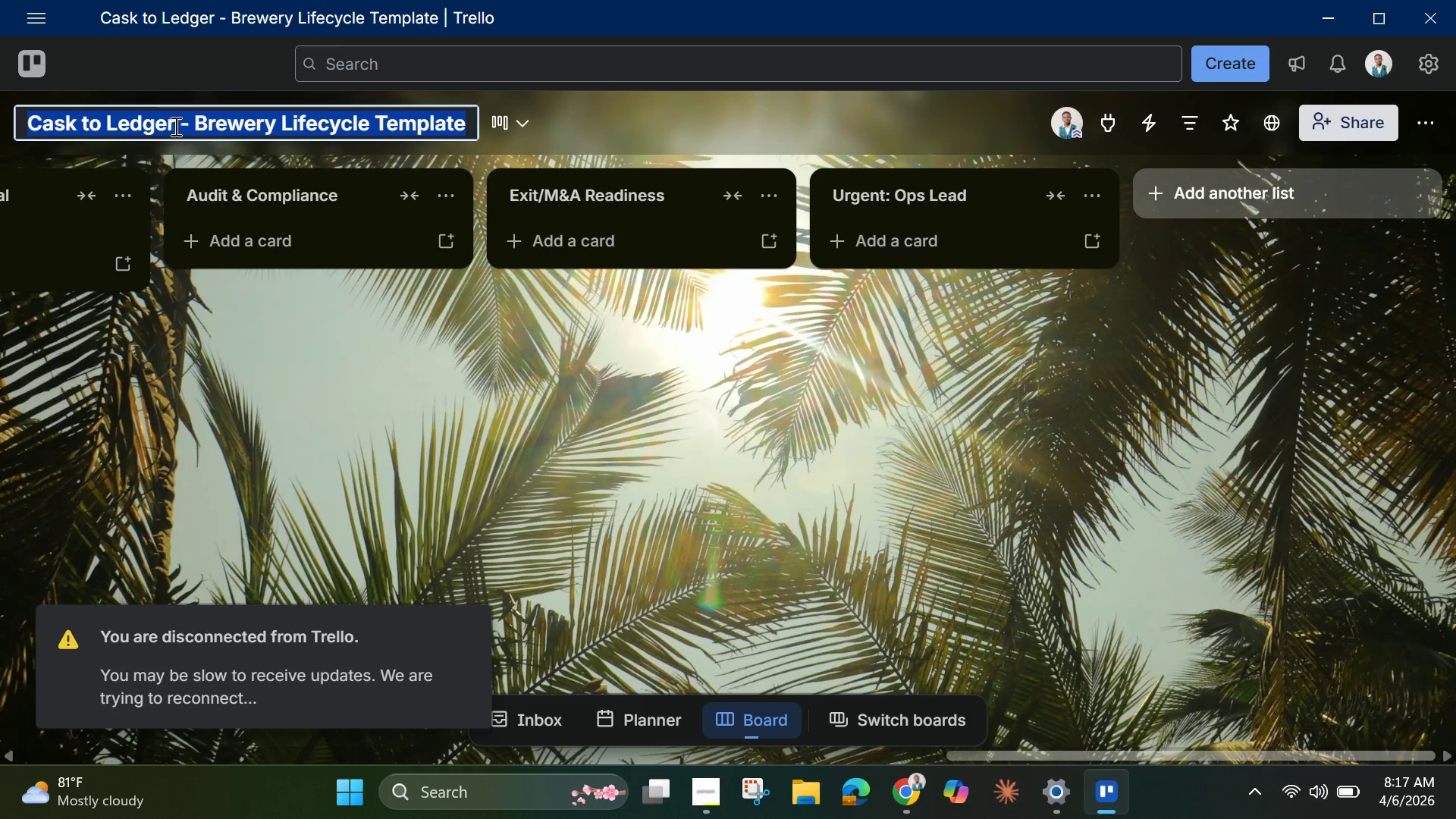 
left_click([174, 126])
 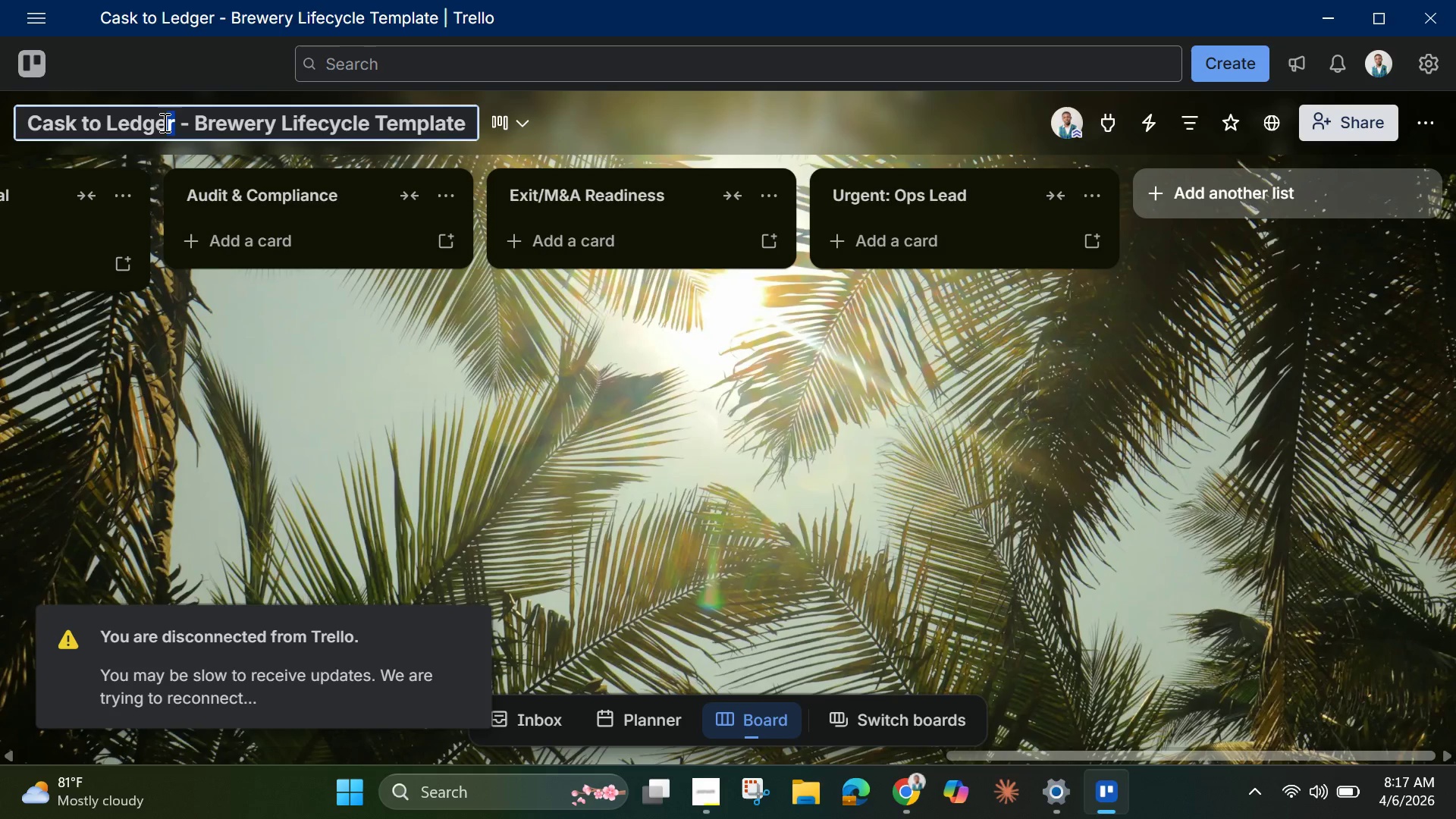 
left_click_drag(start_coordinate=[174, 126], to_coordinate=[31, 123])
 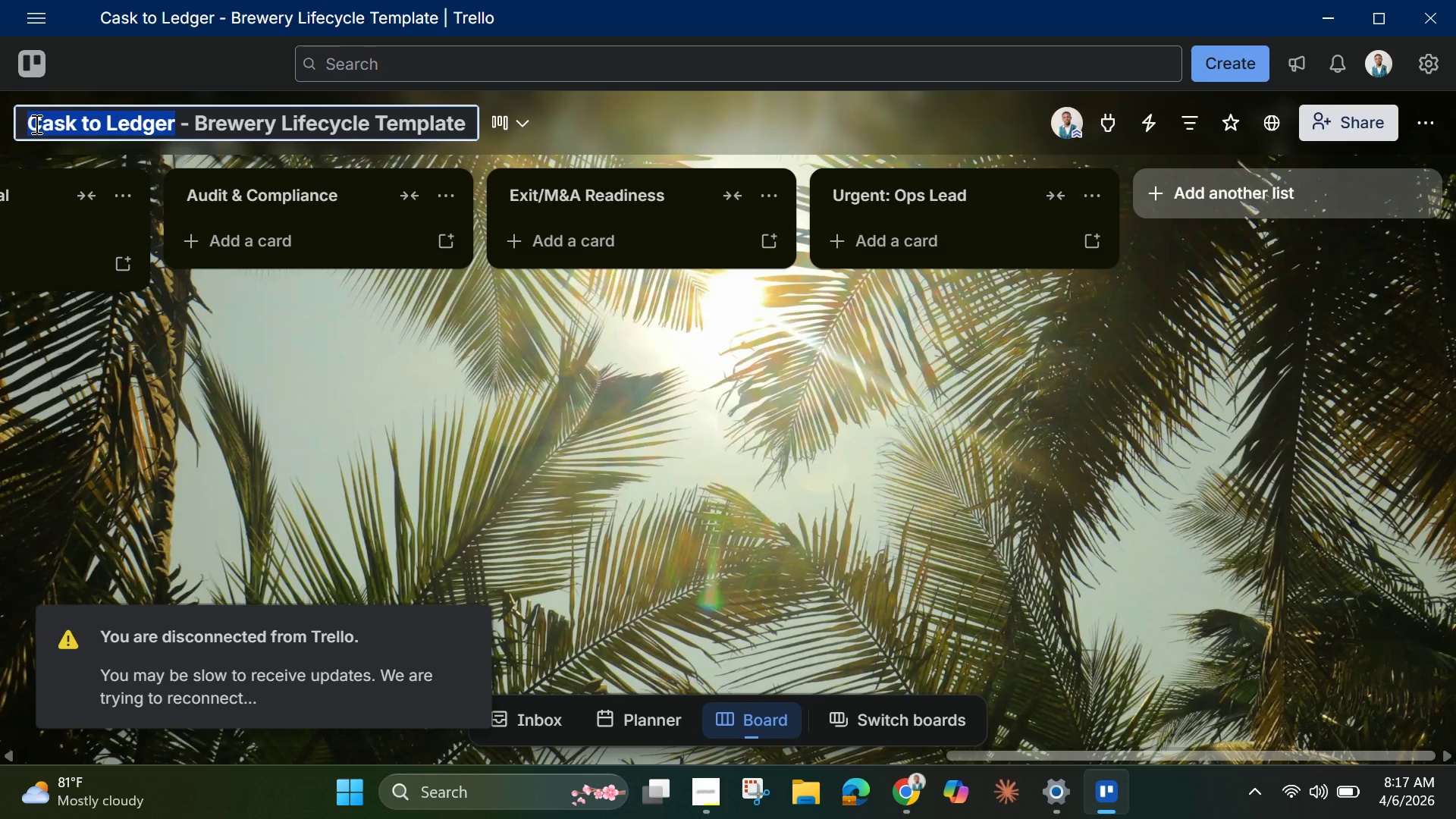 
right_click([35, 124])
 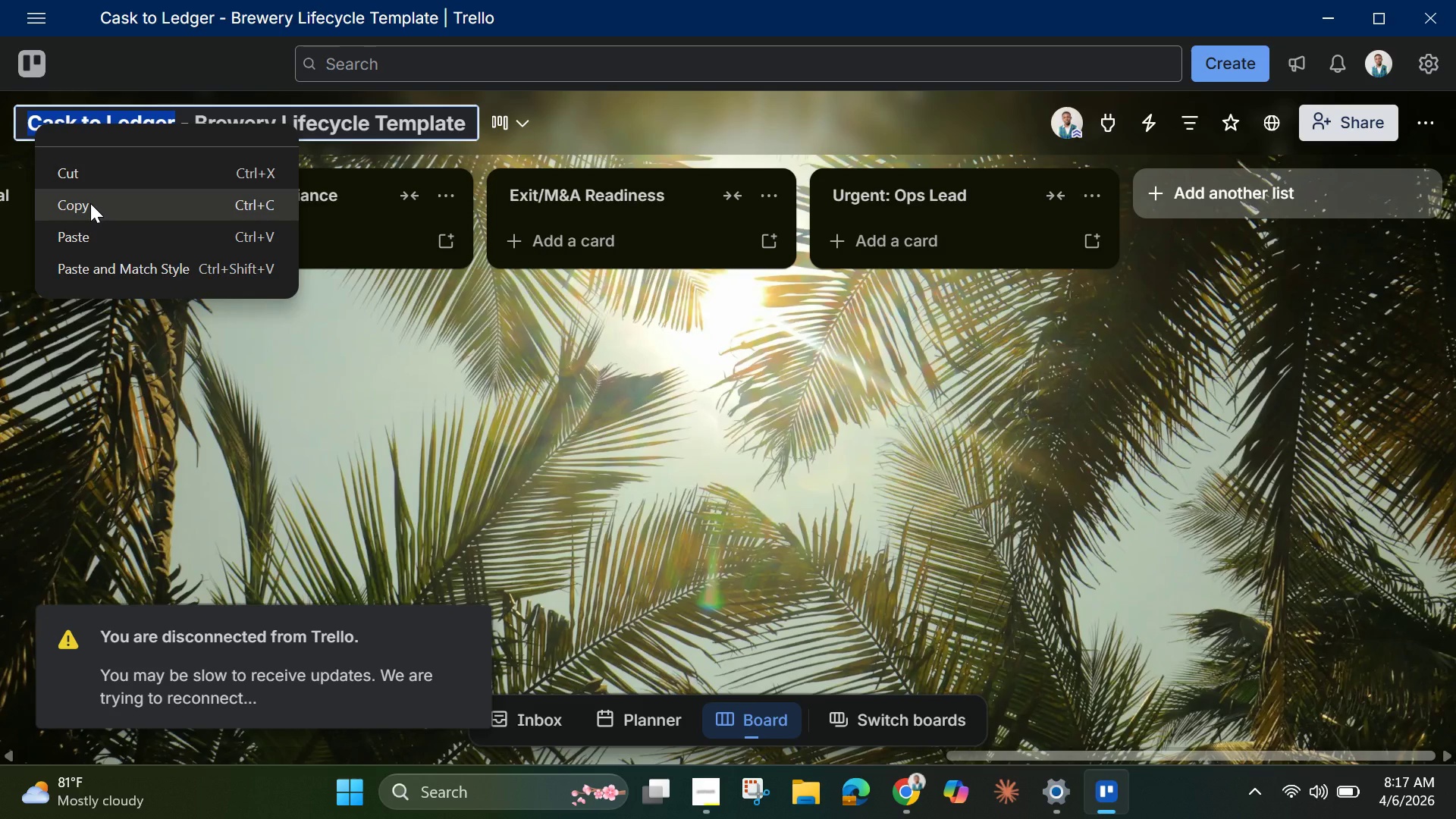 
left_click([90, 203])
 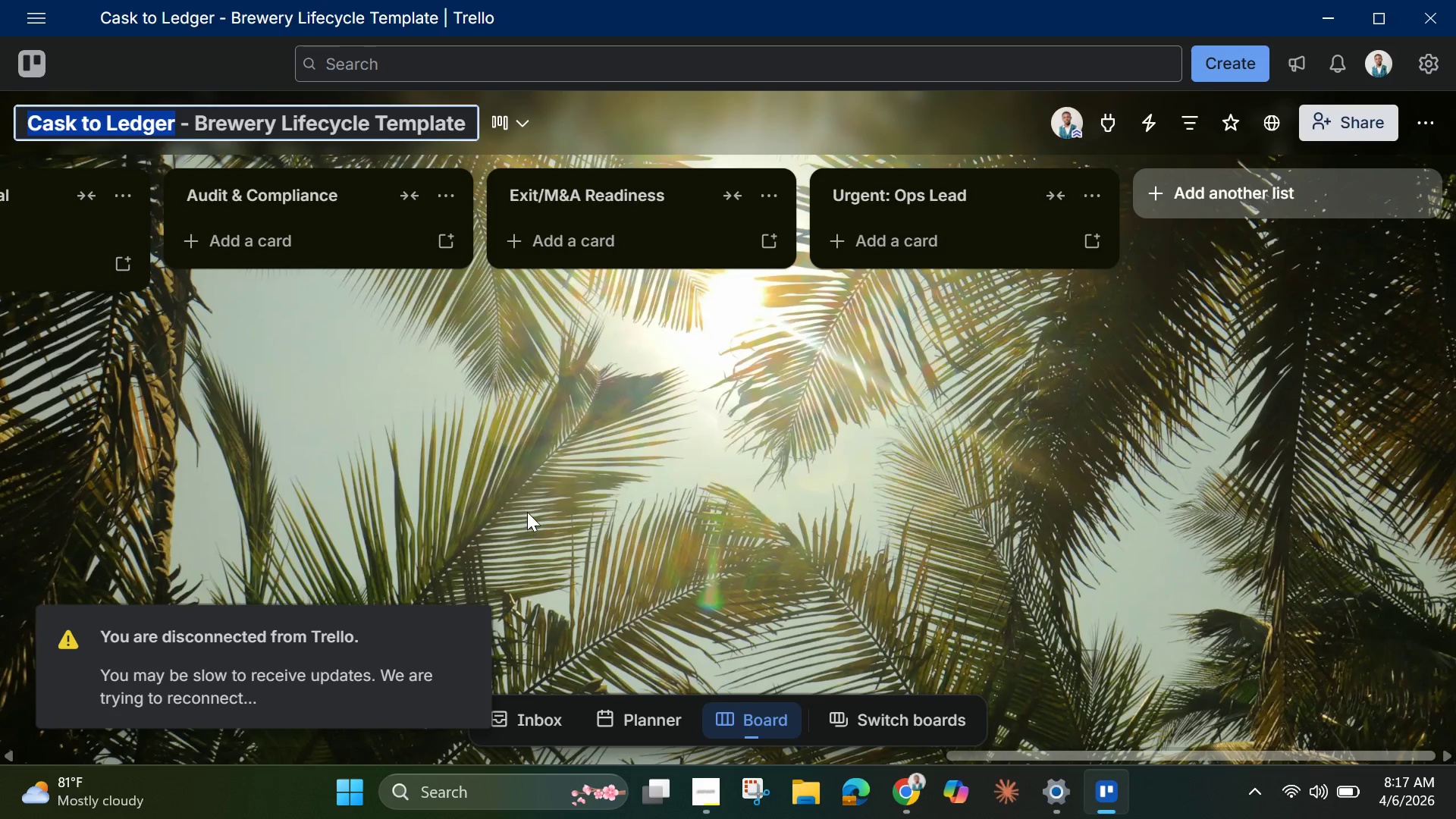 
left_click([527, 510])
 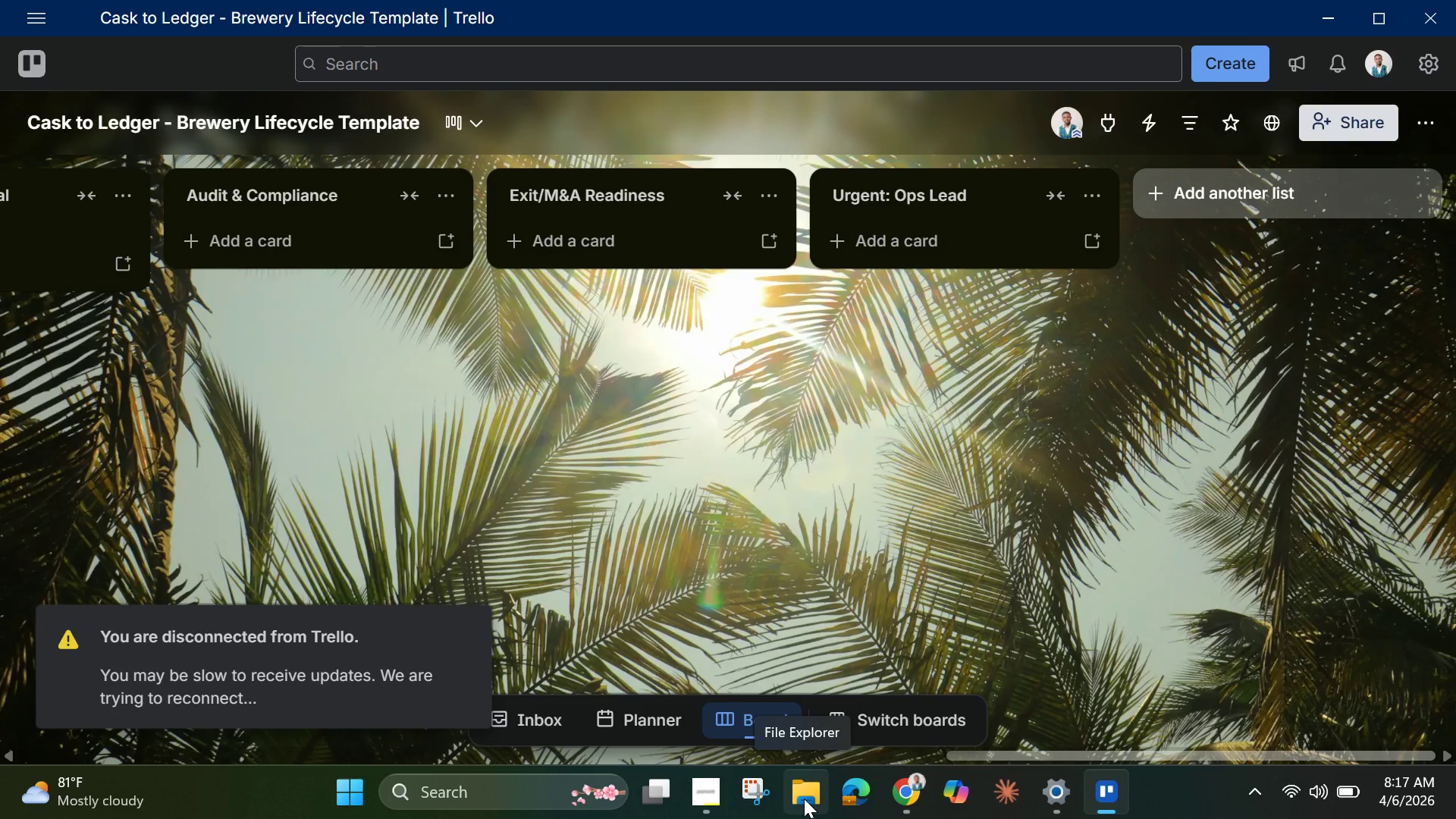 
left_click([804, 799])
 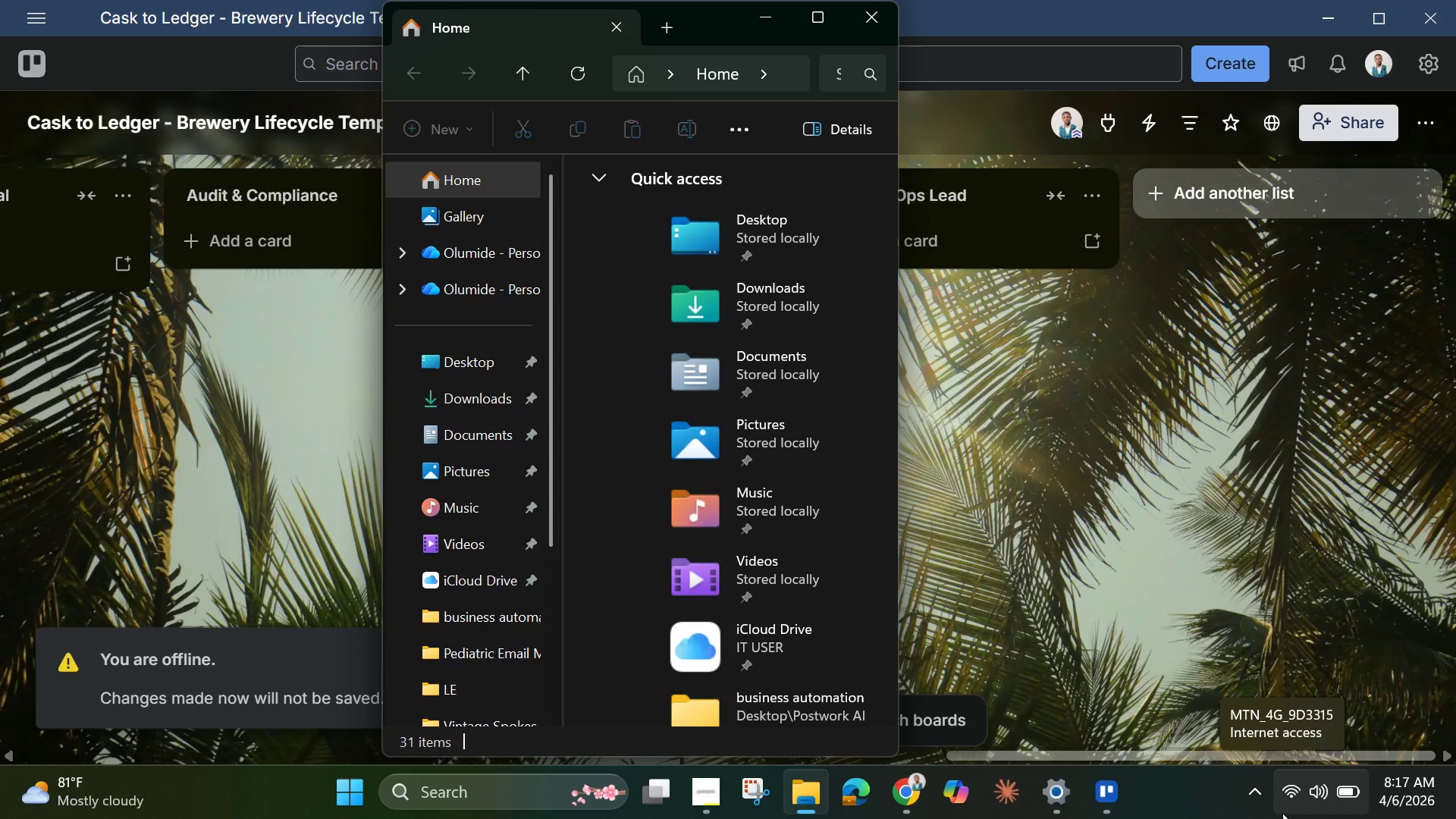 
wait(19.72)
 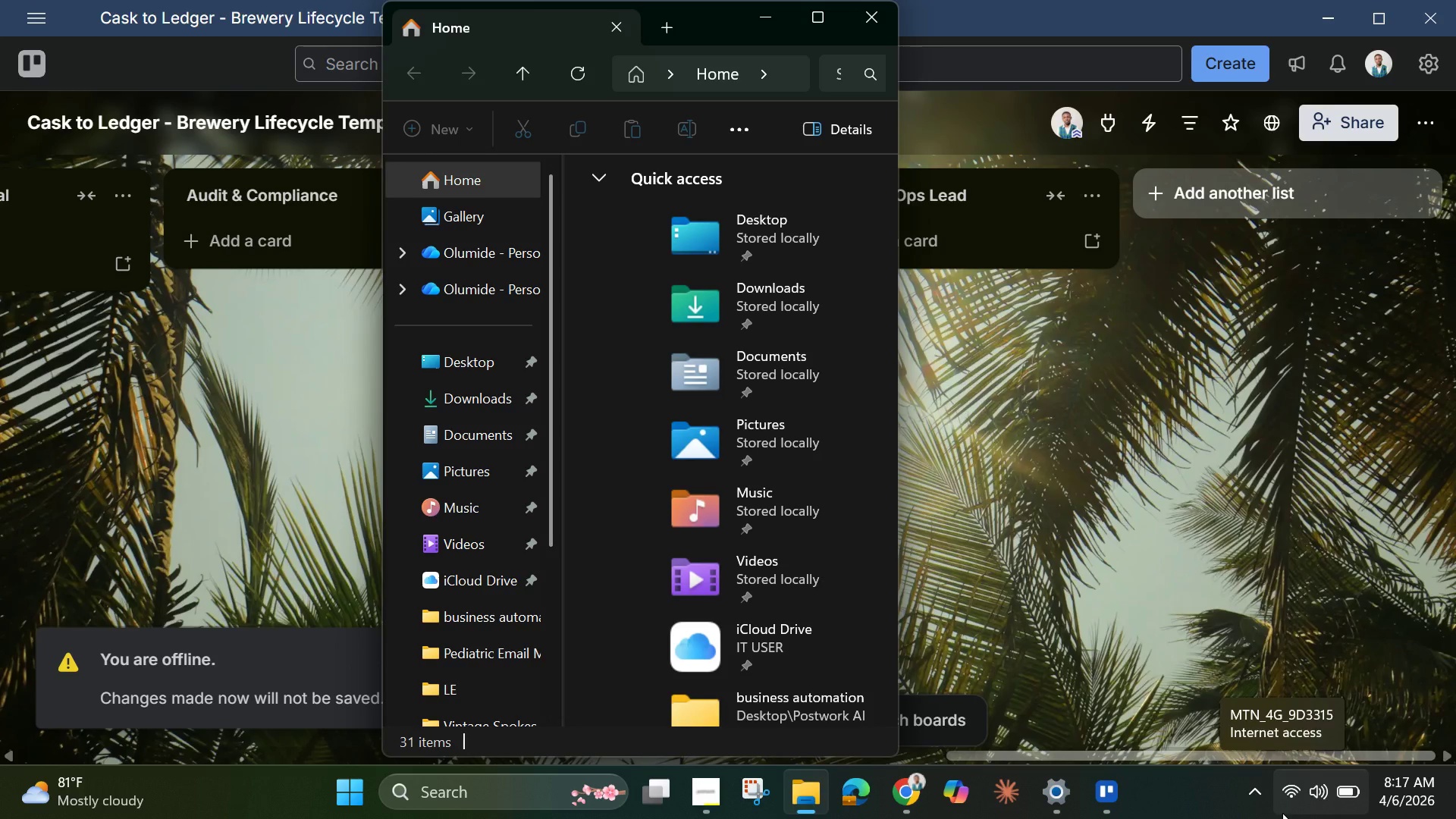 
left_click([1291, 791])
 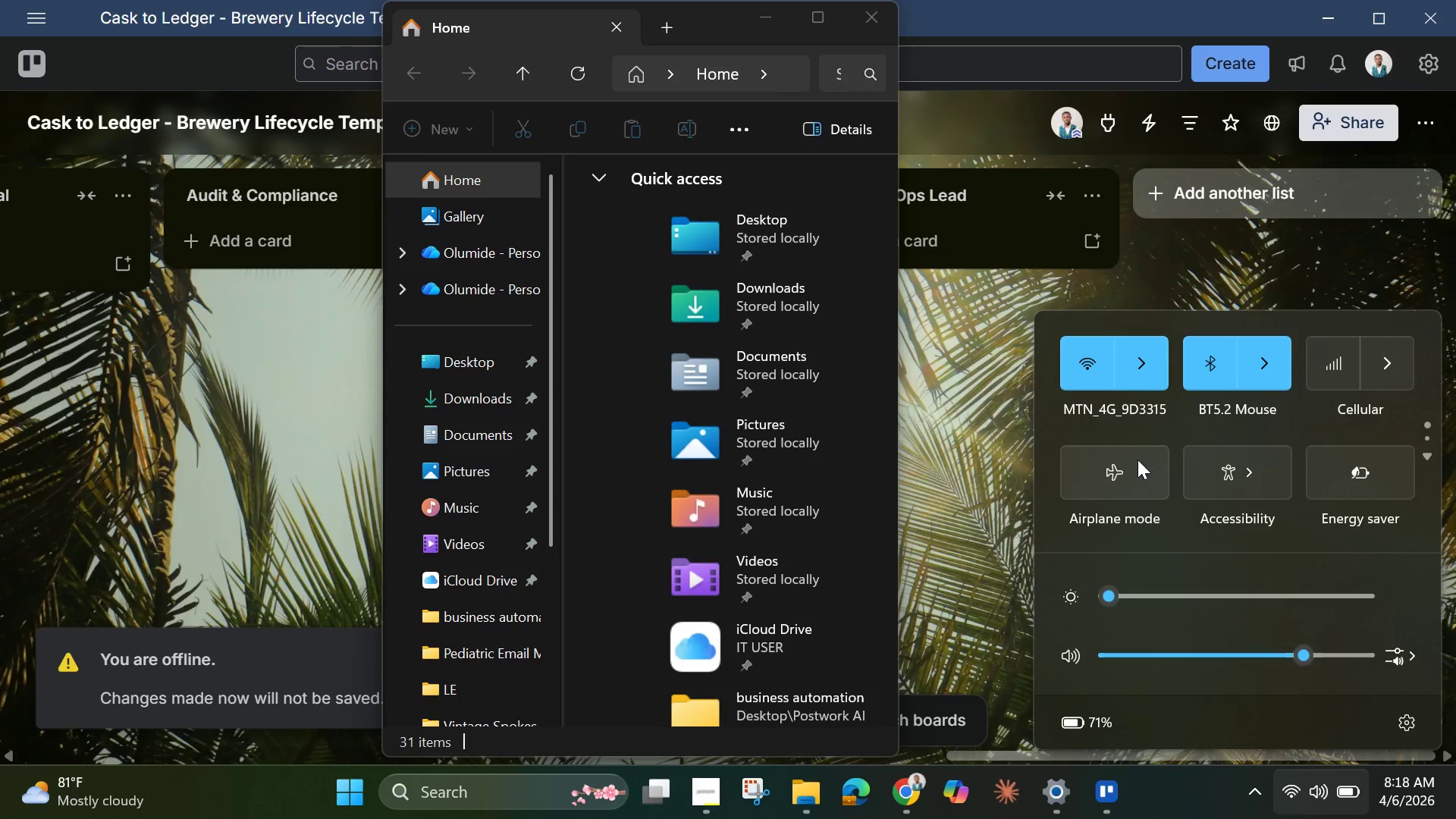 
left_click([1143, 365])
 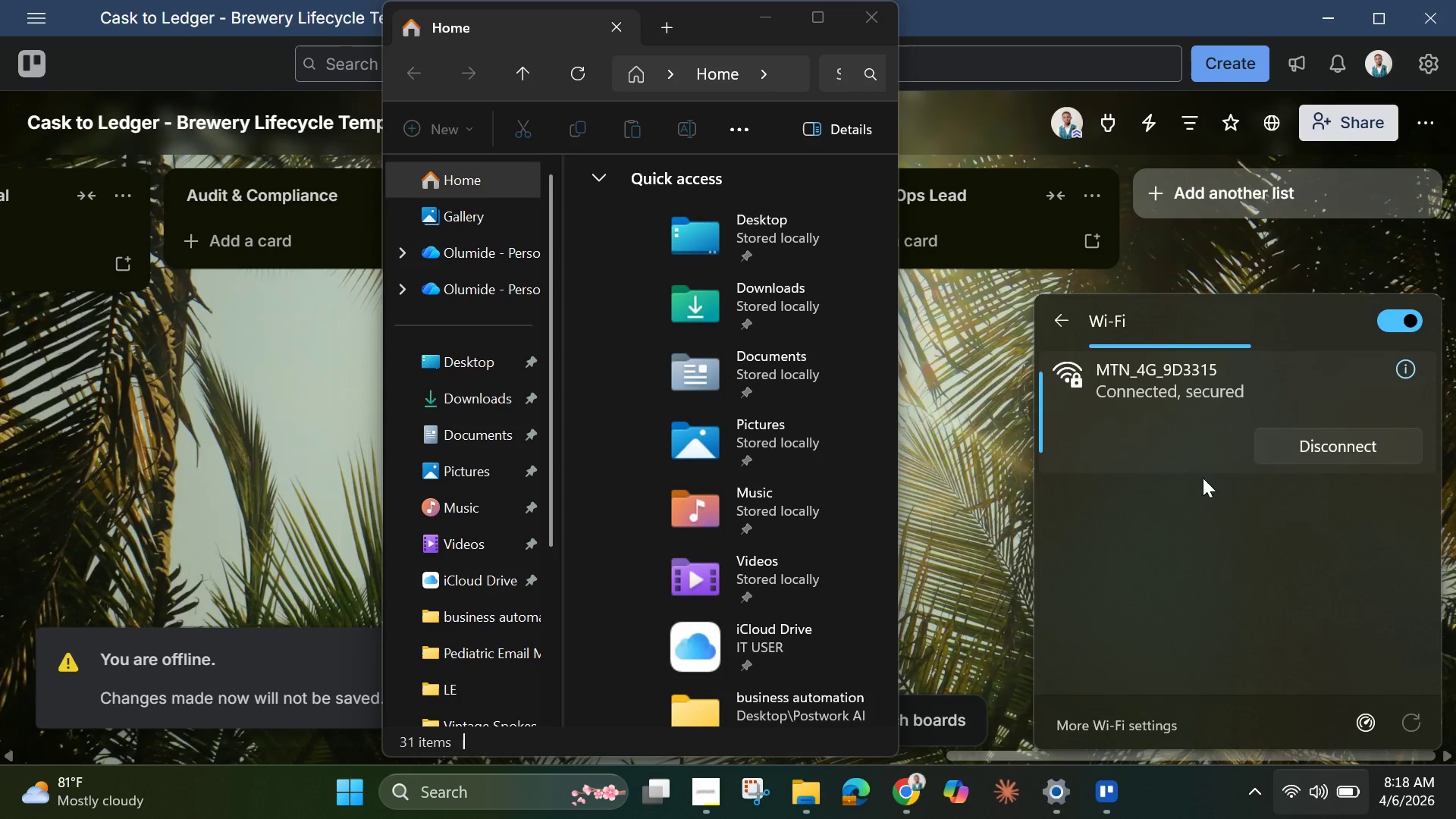 
mouse_move([1218, 527])
 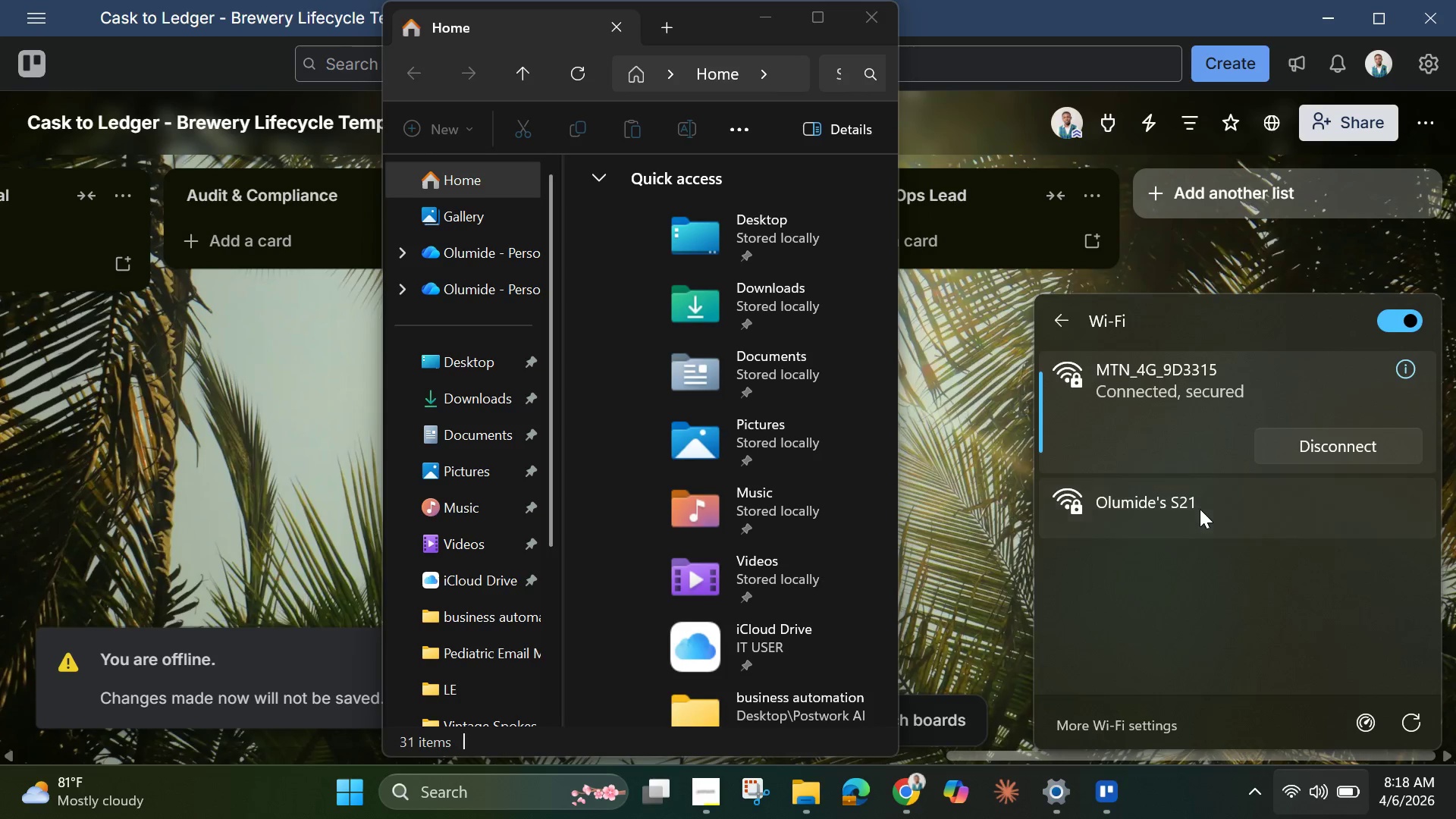 
left_click([1200, 509])
 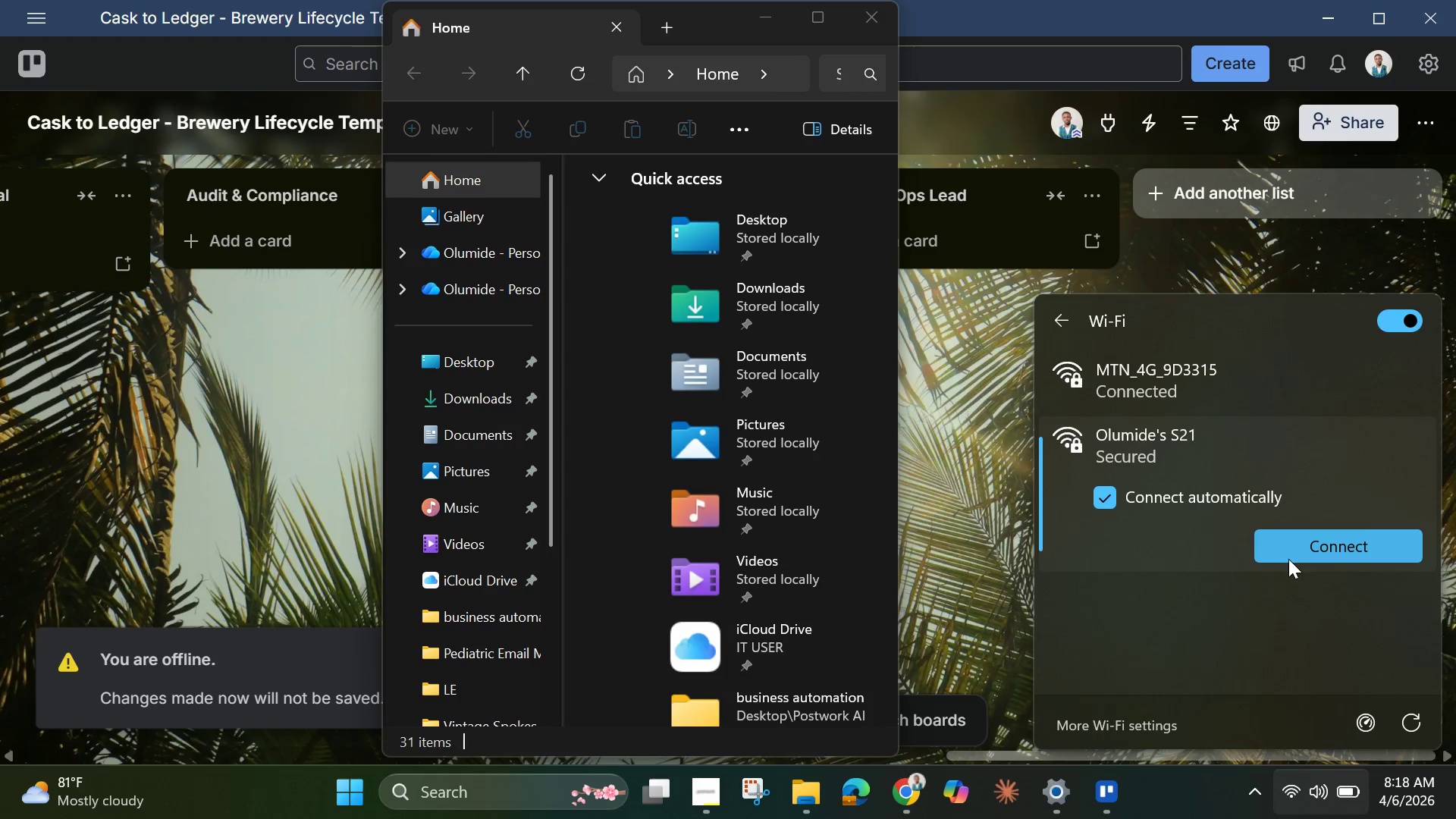 
left_click([1288, 559])
 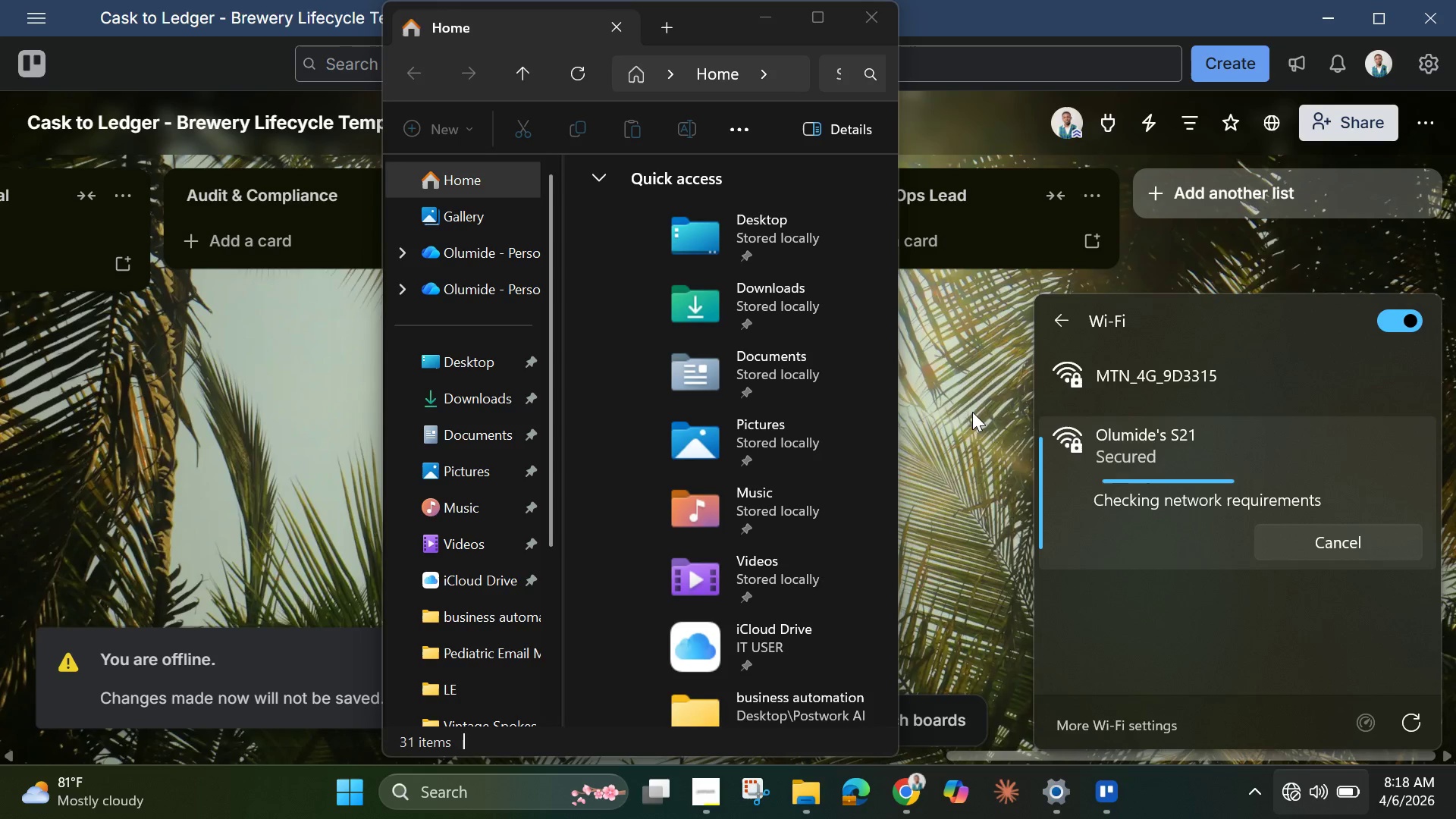 
mouse_move([786, 780])
 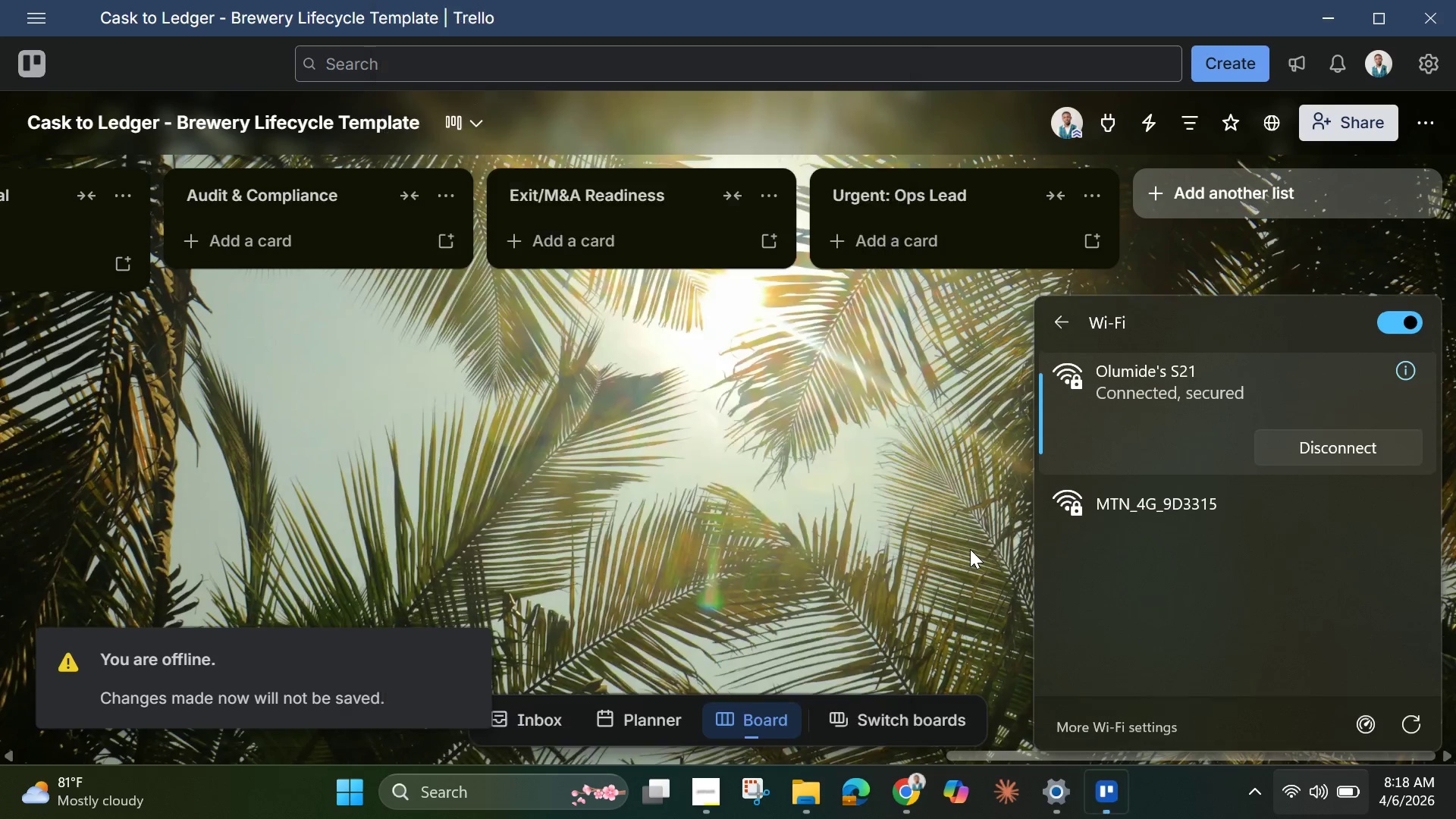 
left_click([970, 549])
 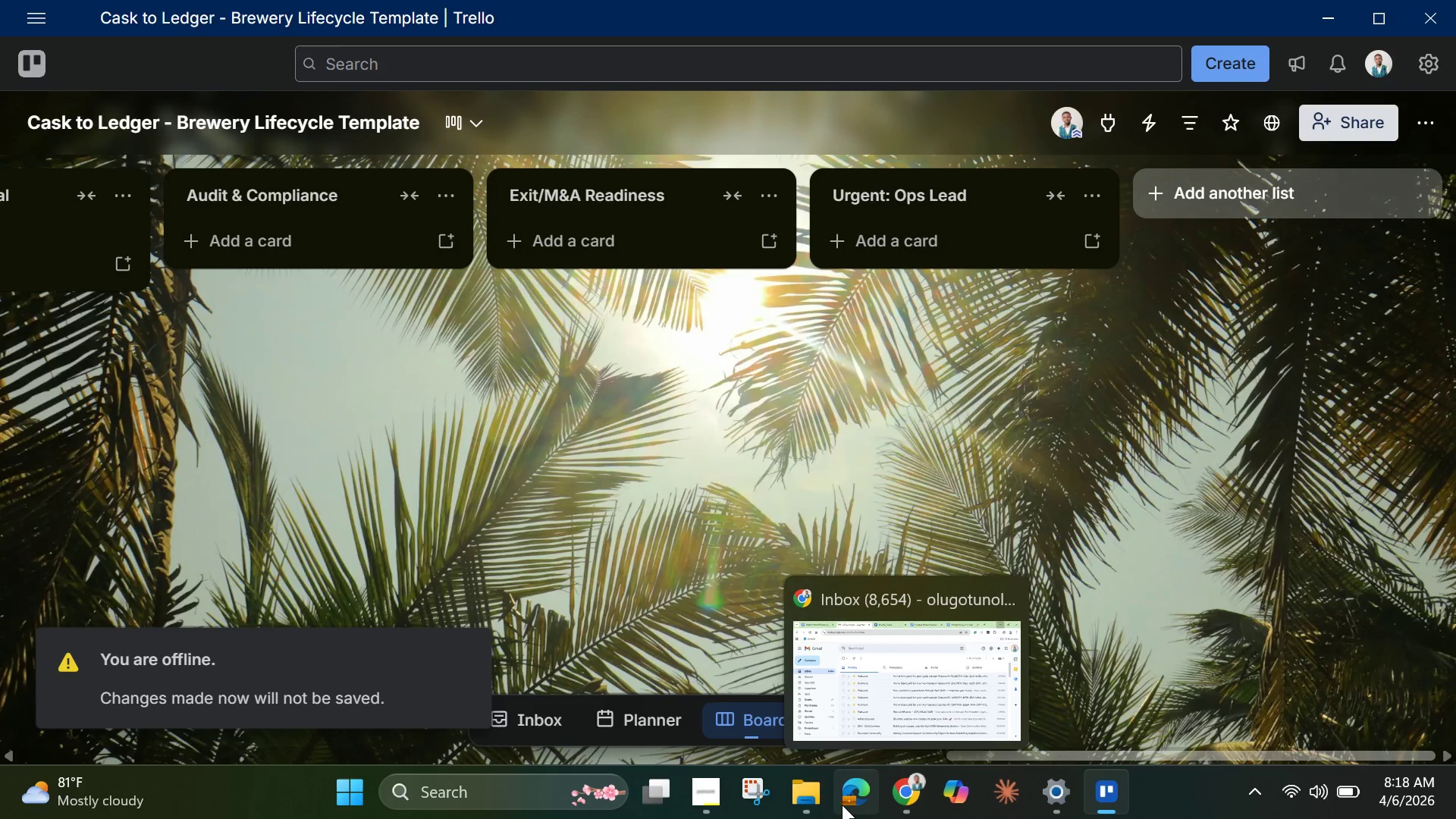 
left_click([811, 789])
 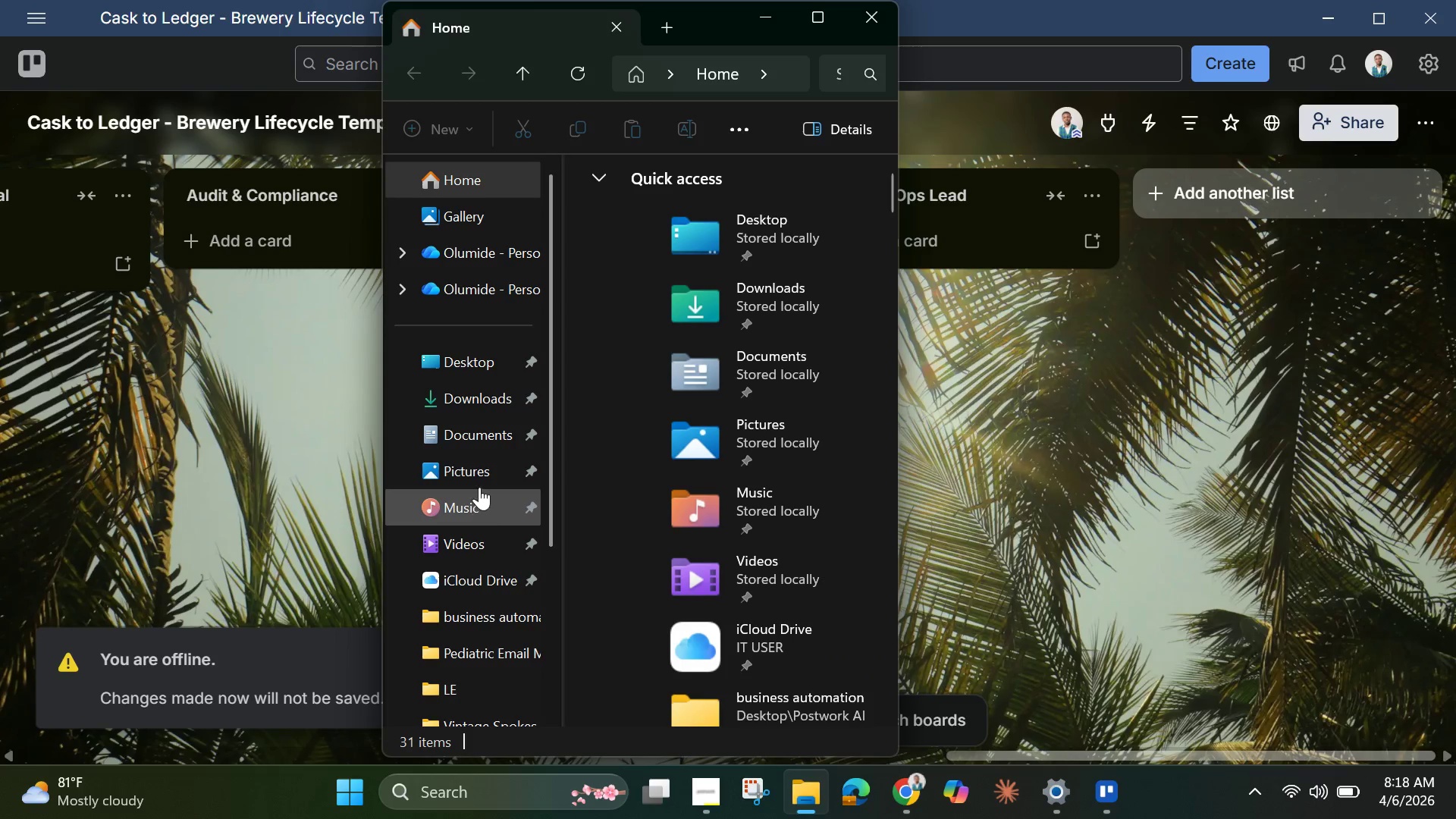 
left_click([479, 476])
 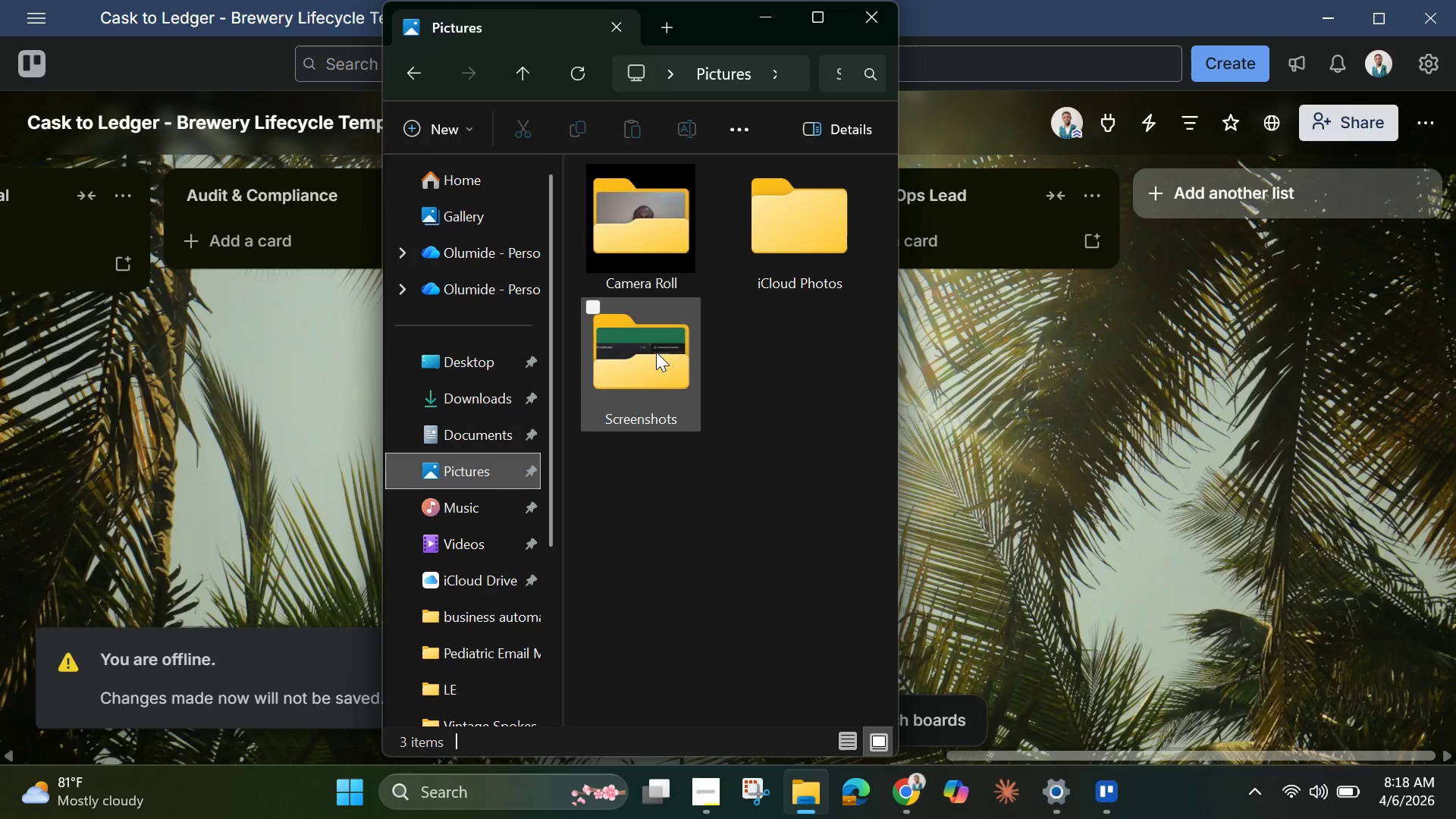 
double_click([635, 362])
 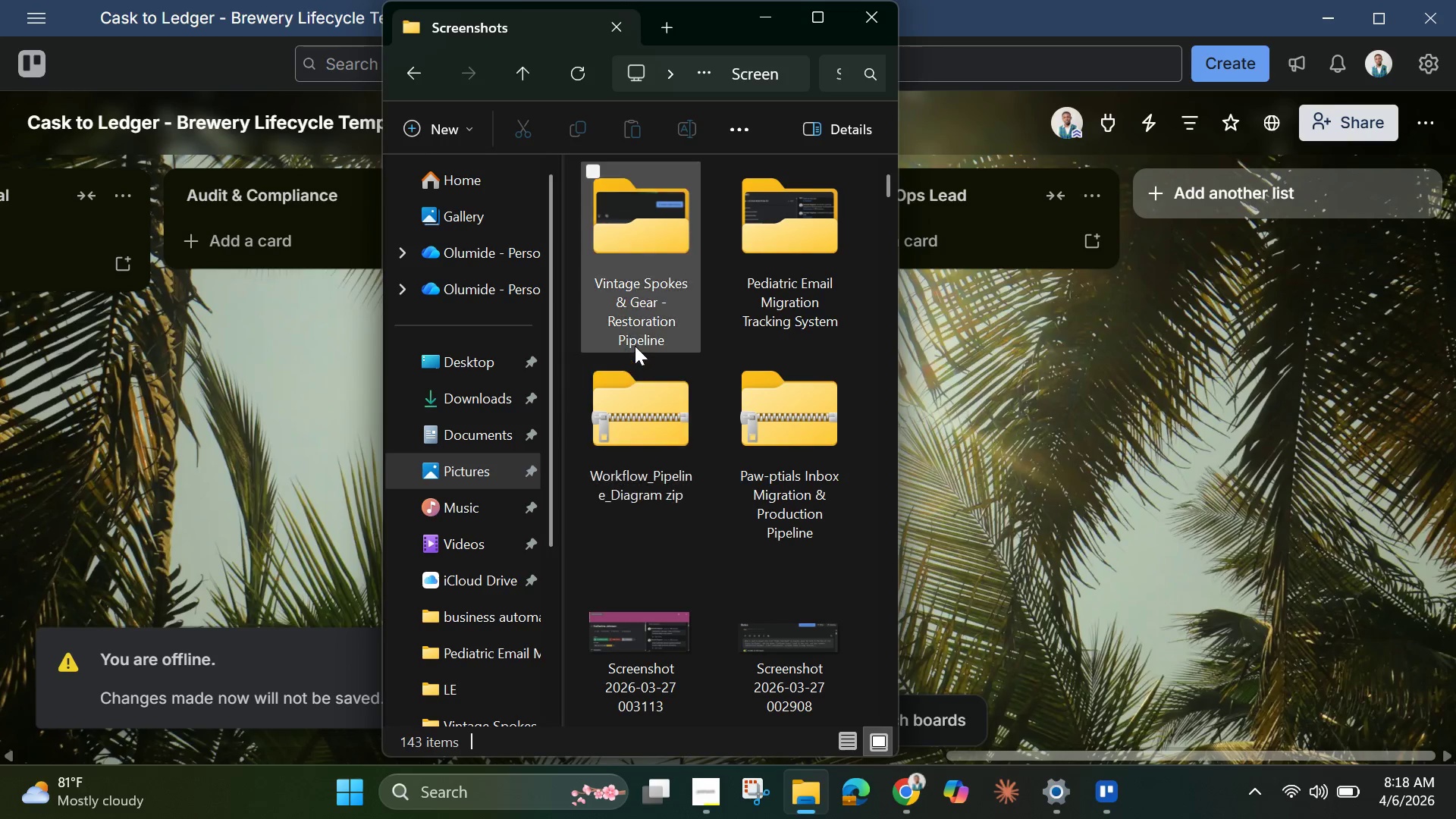 
mouse_move([629, 308])
 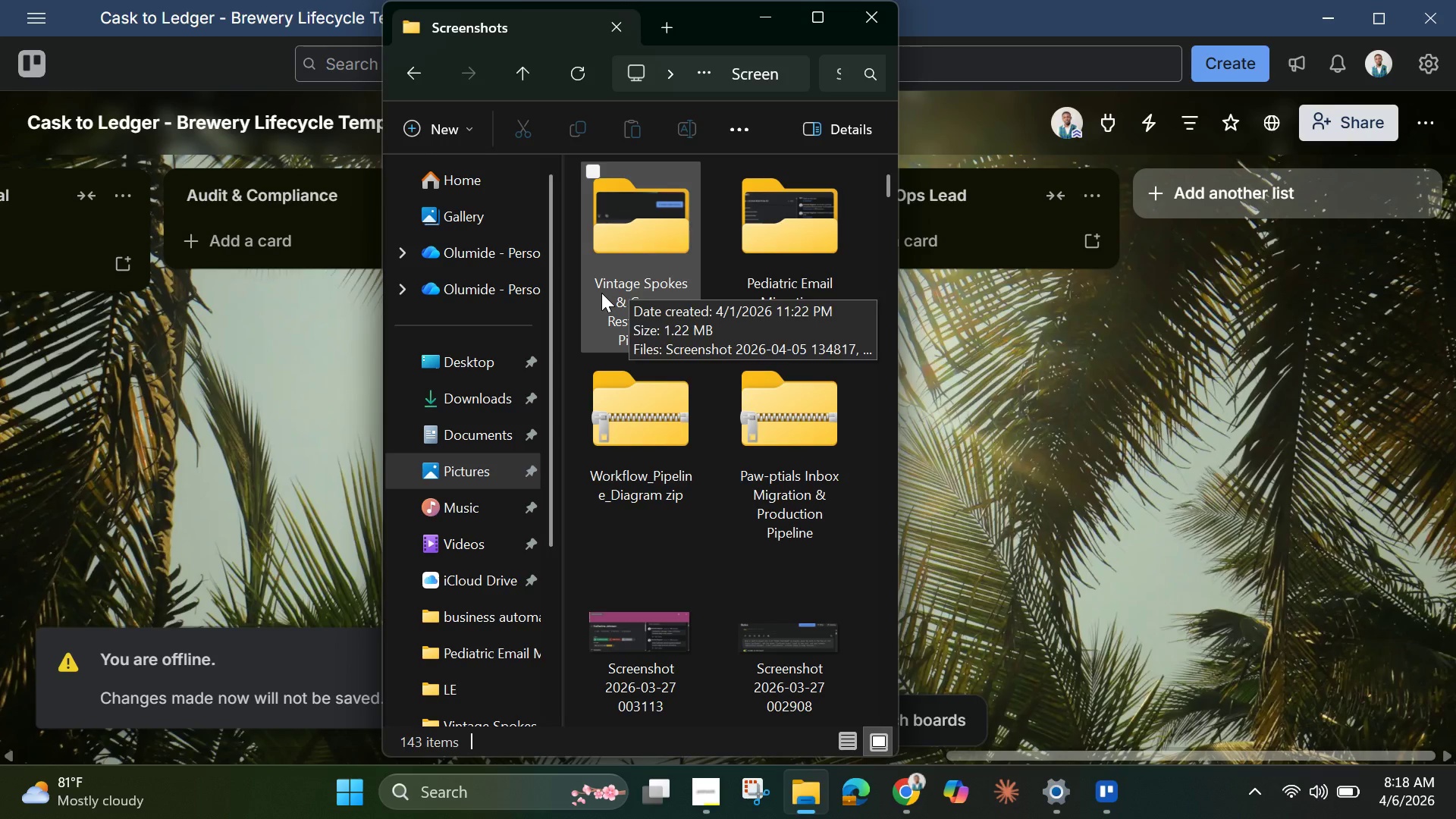 
left_click([601, 293])
 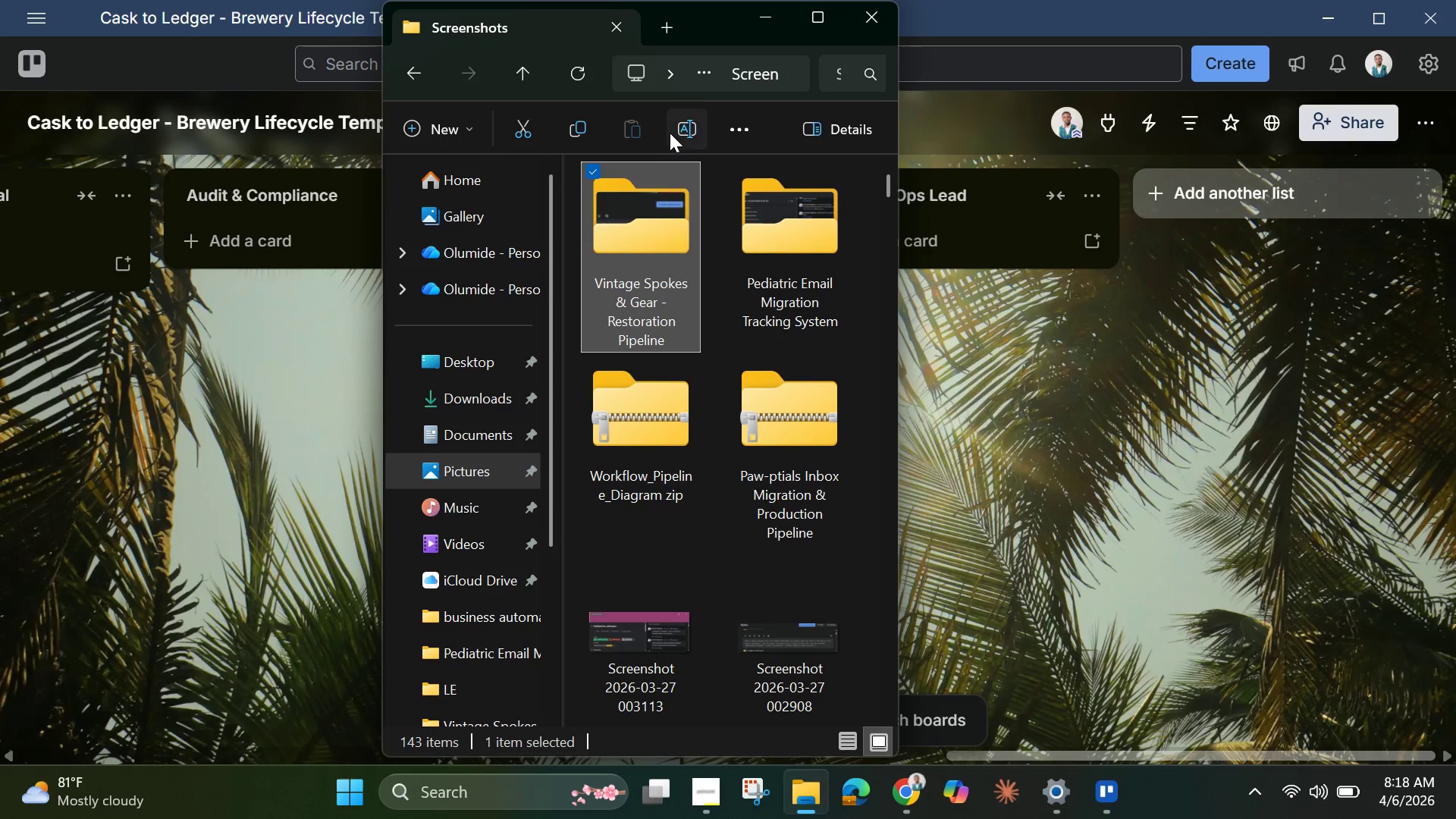 
left_click([682, 121])
 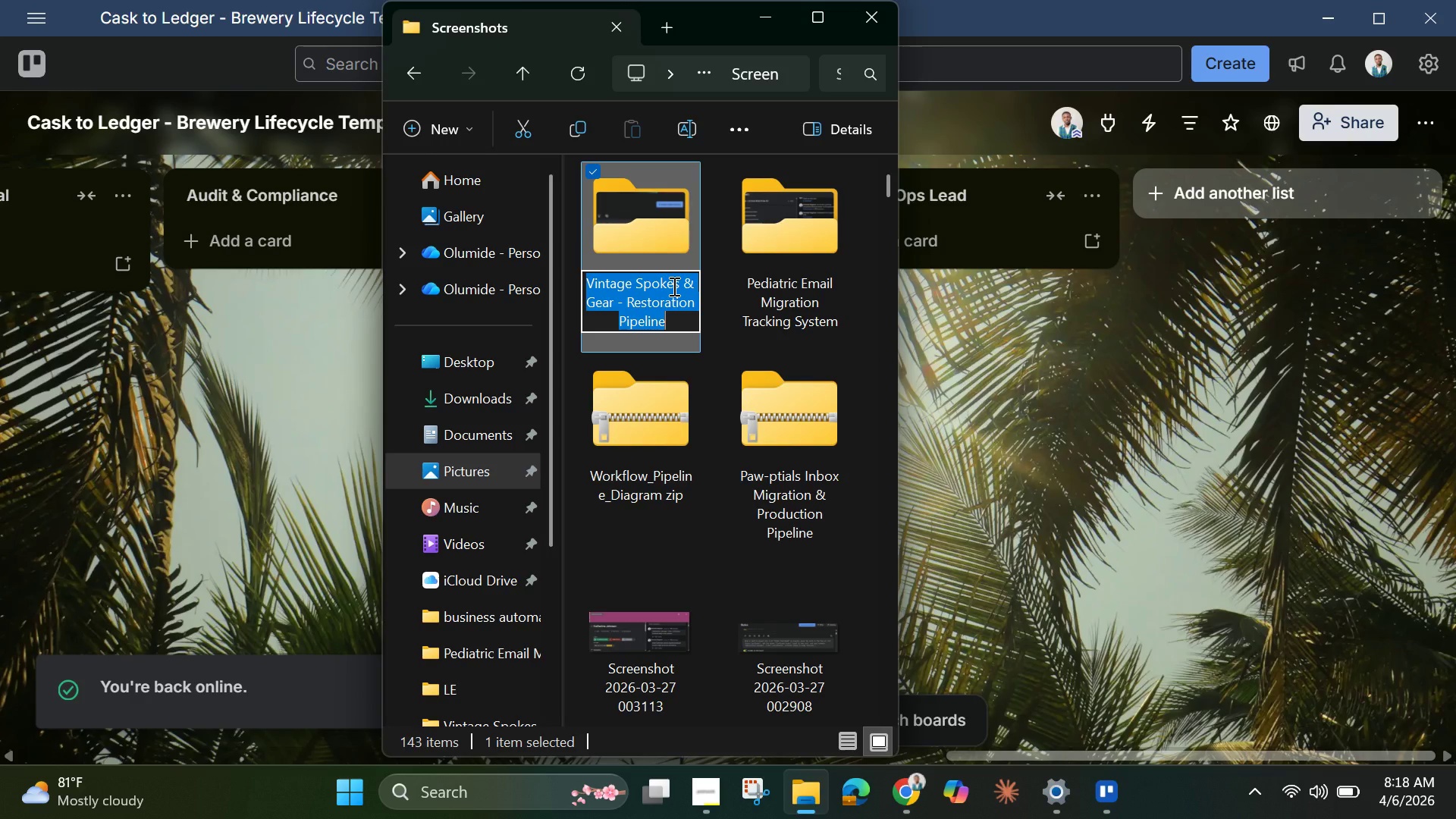 
key(Backspace)
 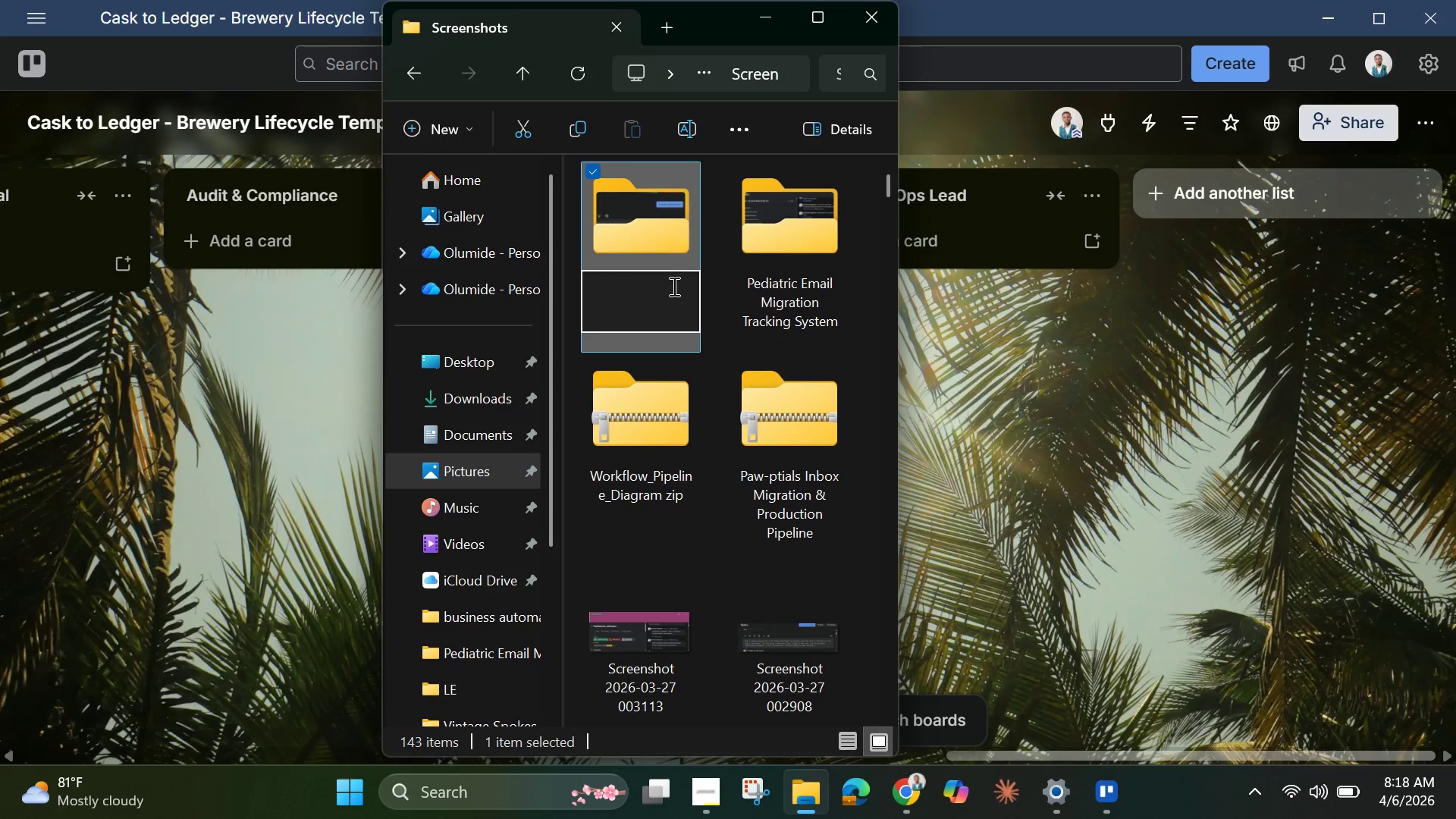 
key(Control+V)
 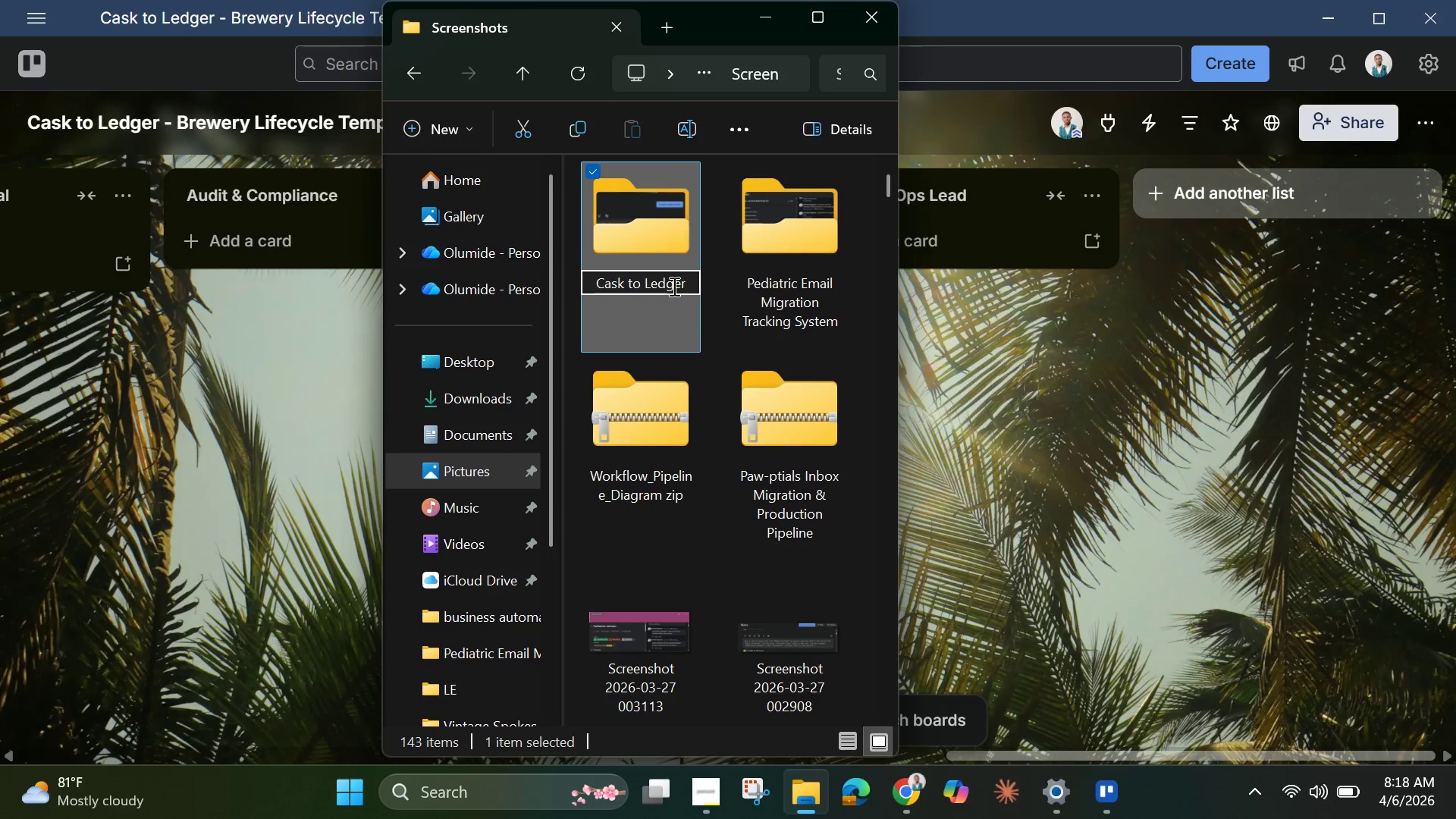 
key(Enter)
 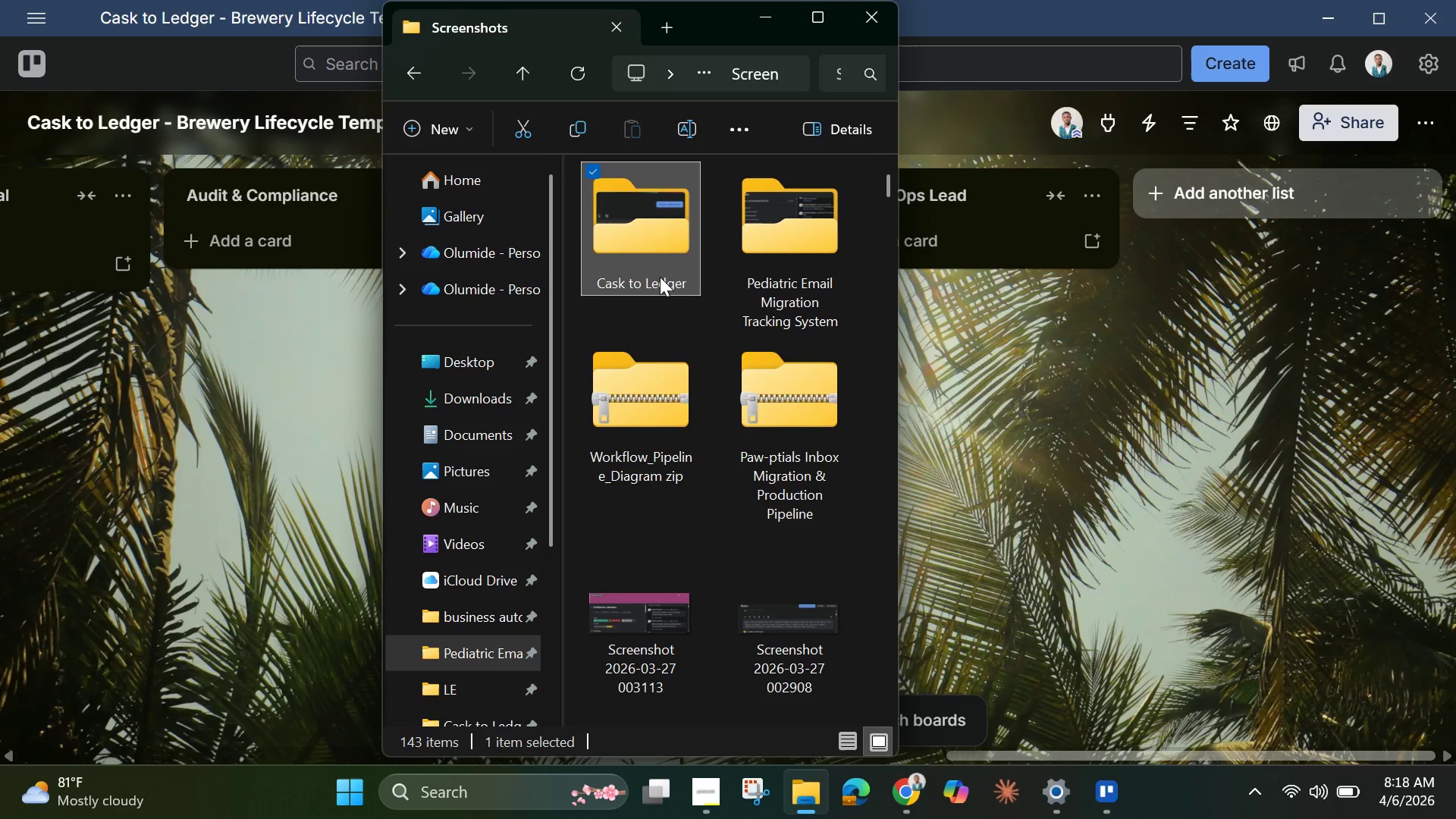 
double_click([660, 277])
 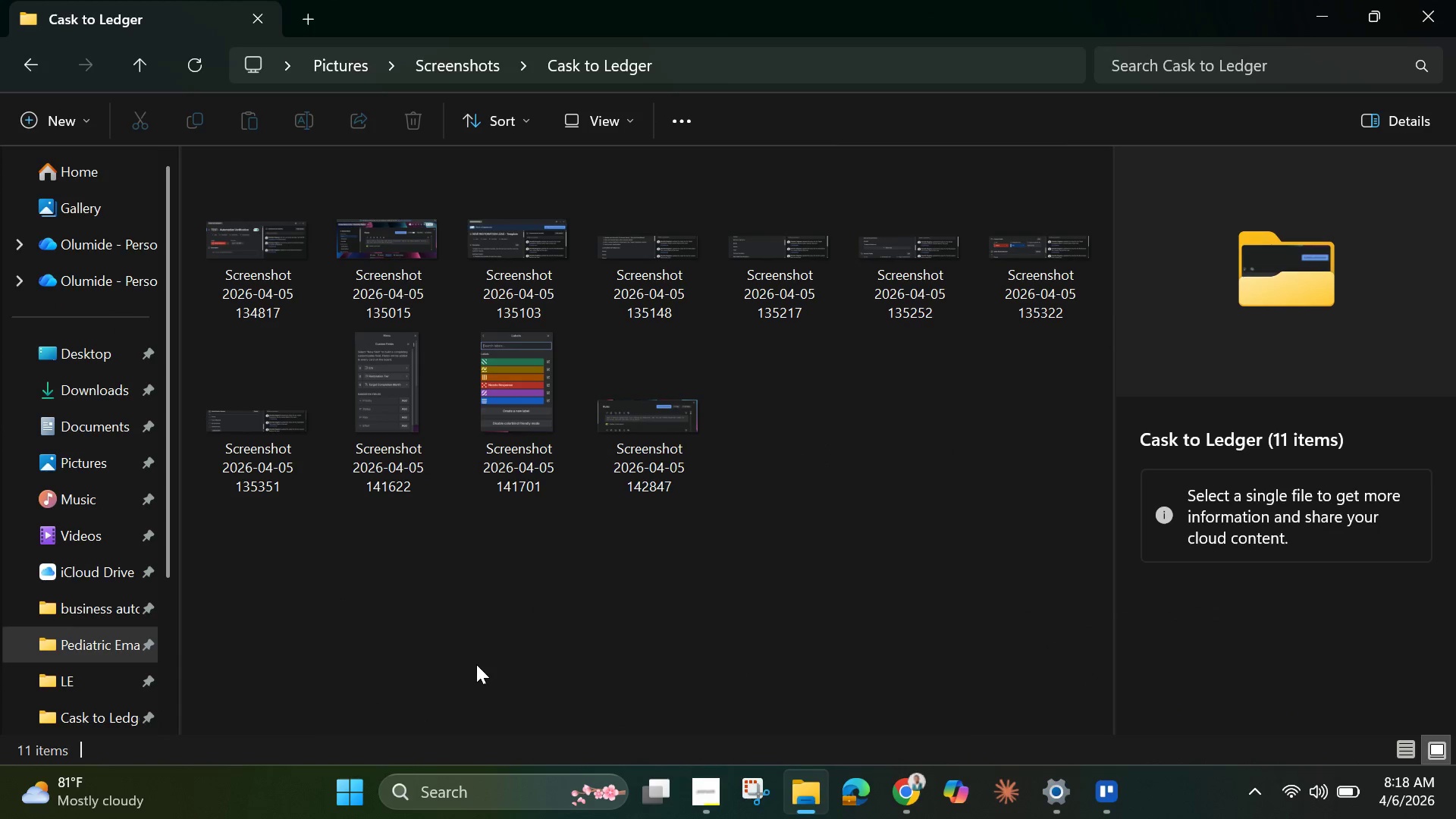 
left_click_drag(start_coordinate=[200, 536], to_coordinate=[1026, 268])
 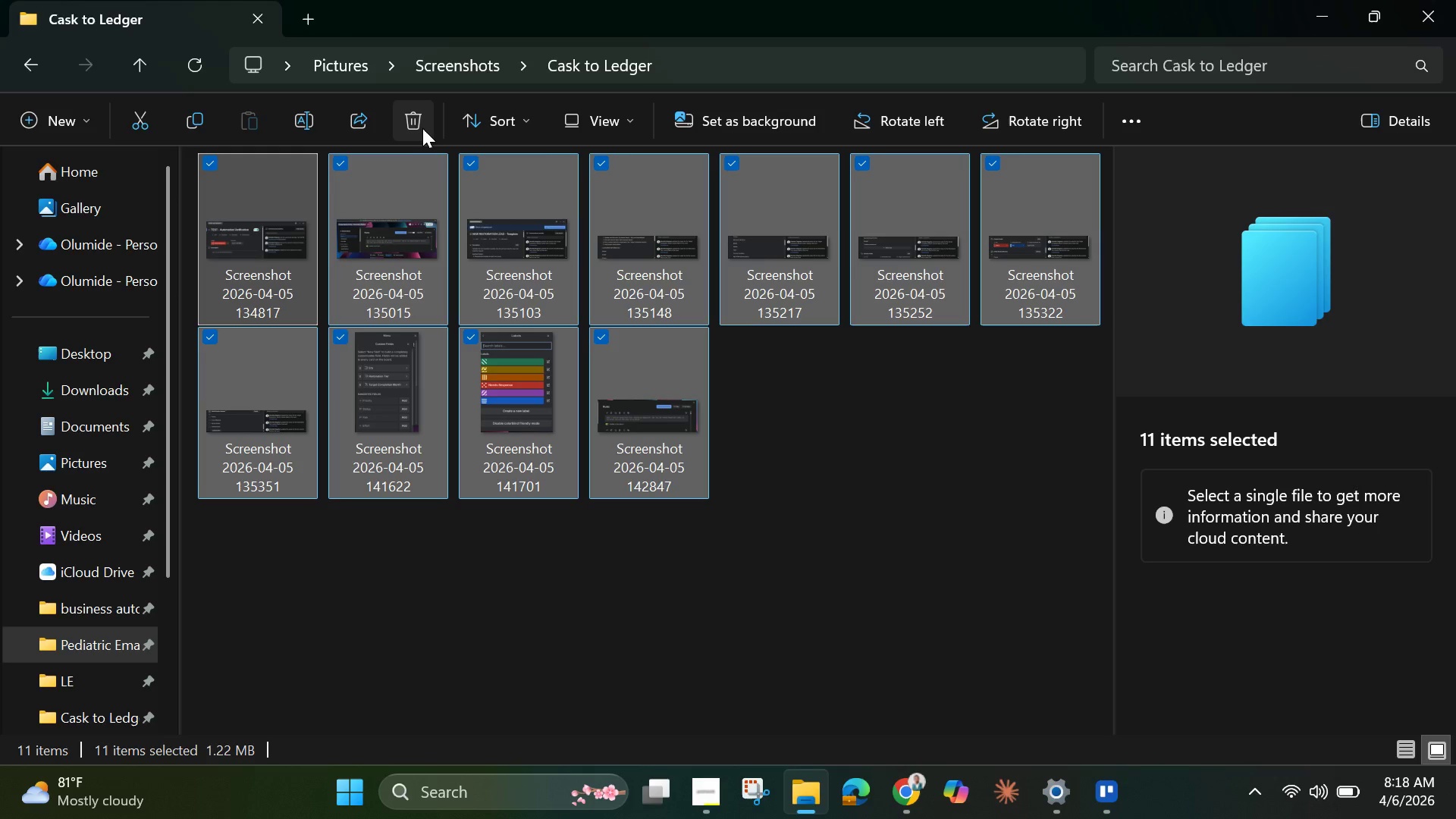 
left_click([418, 125])
 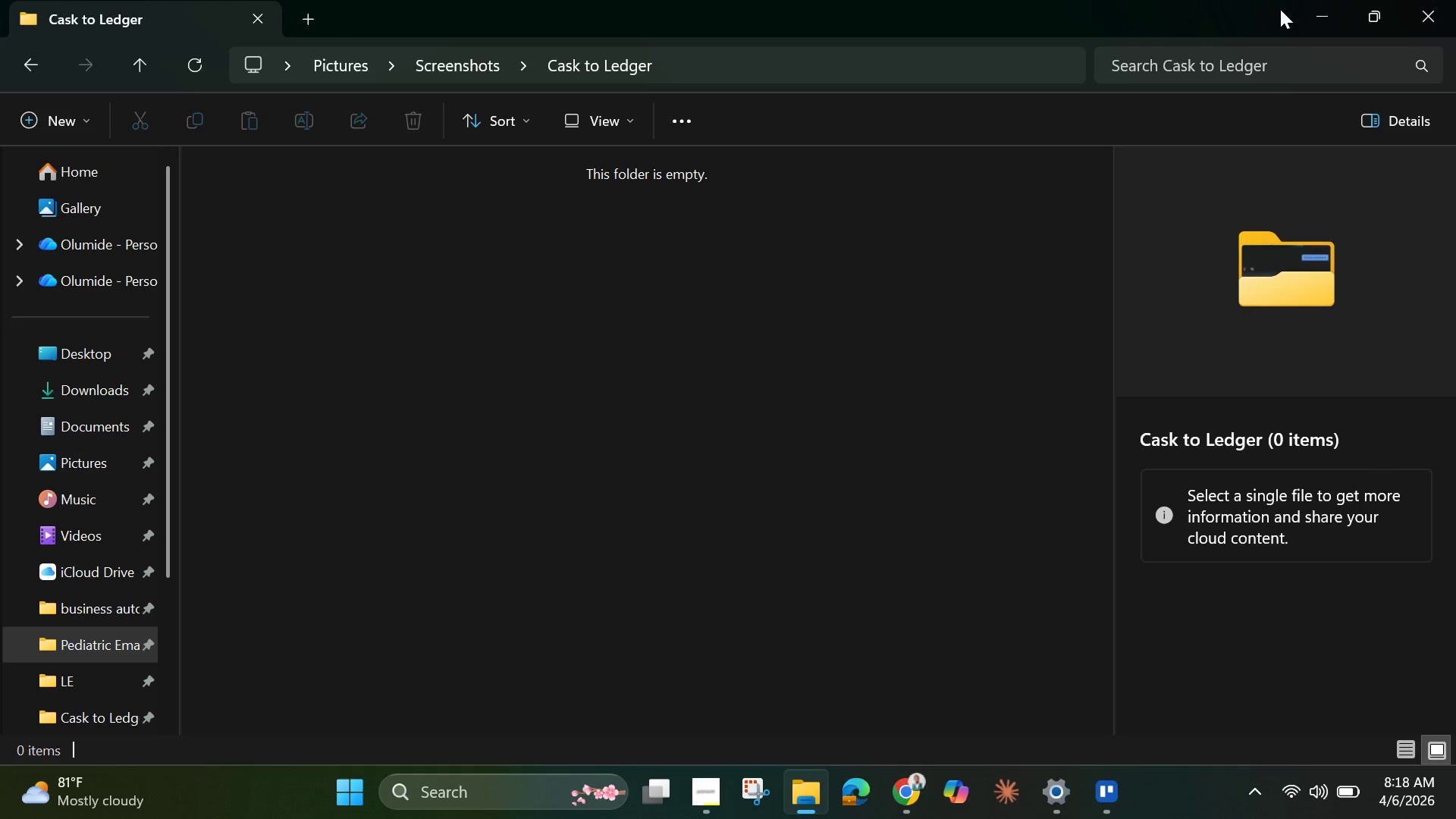 
left_click([1311, 14])
 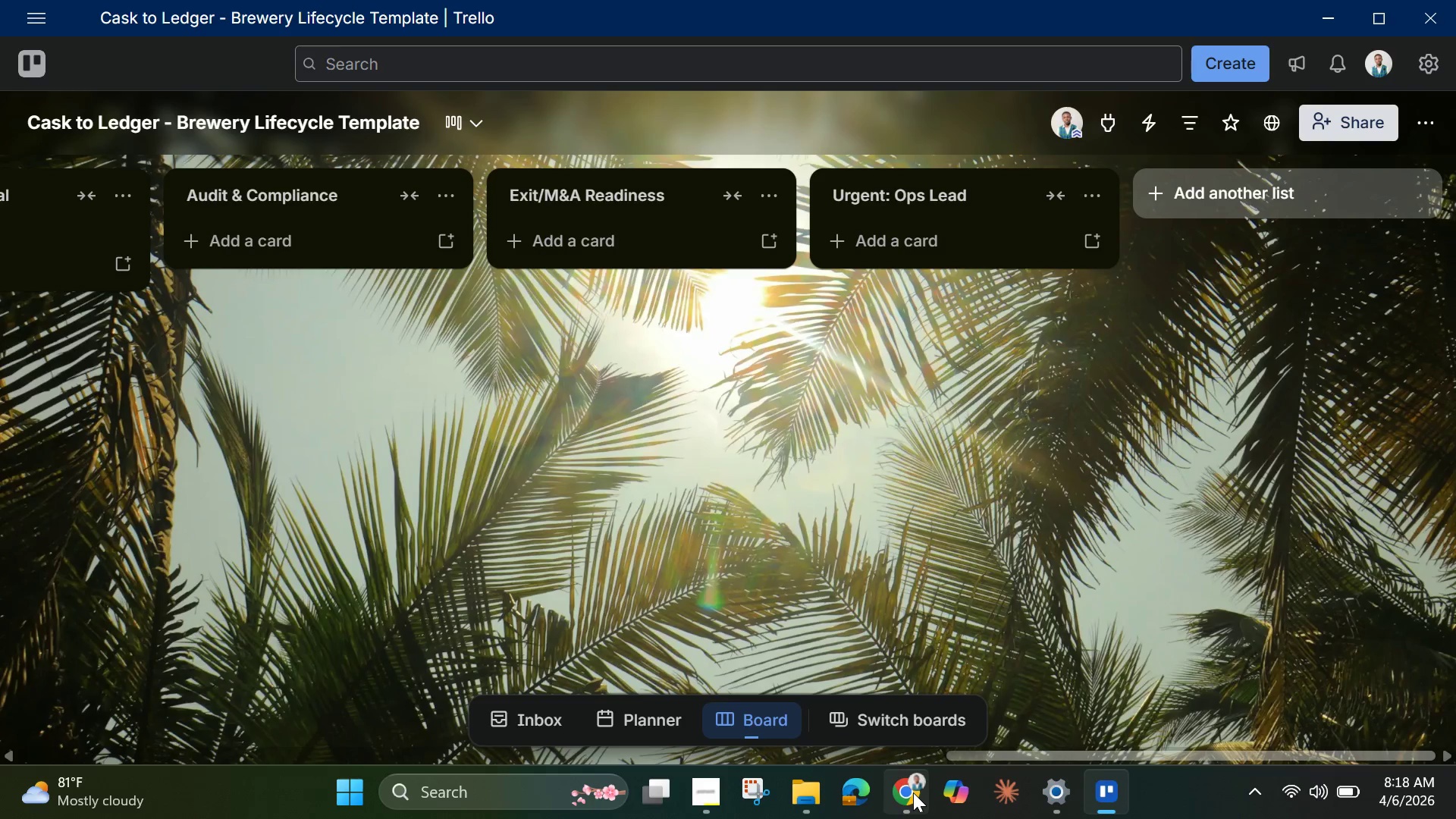 
left_click([913, 792])
 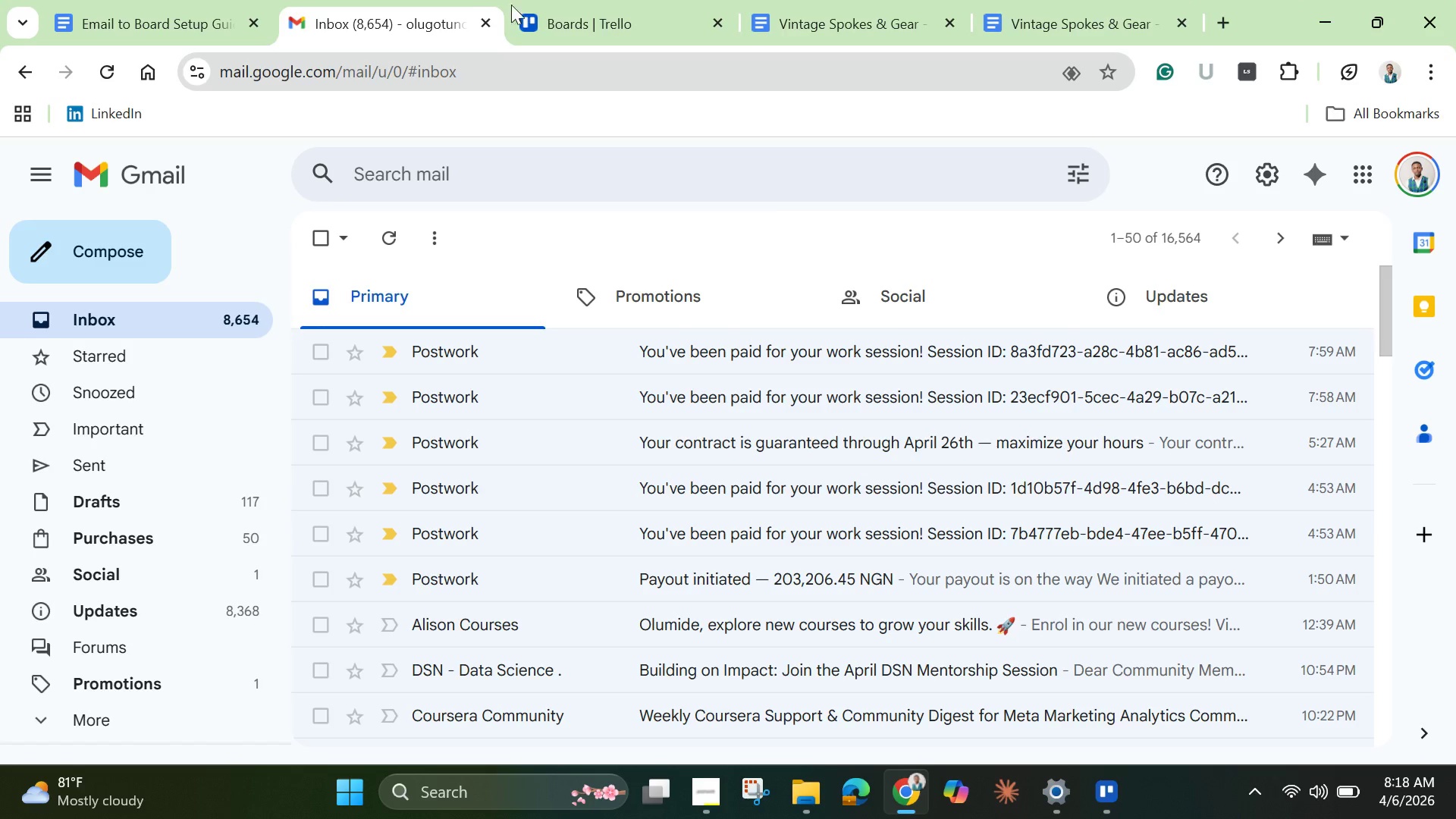 
left_click([582, 23])
 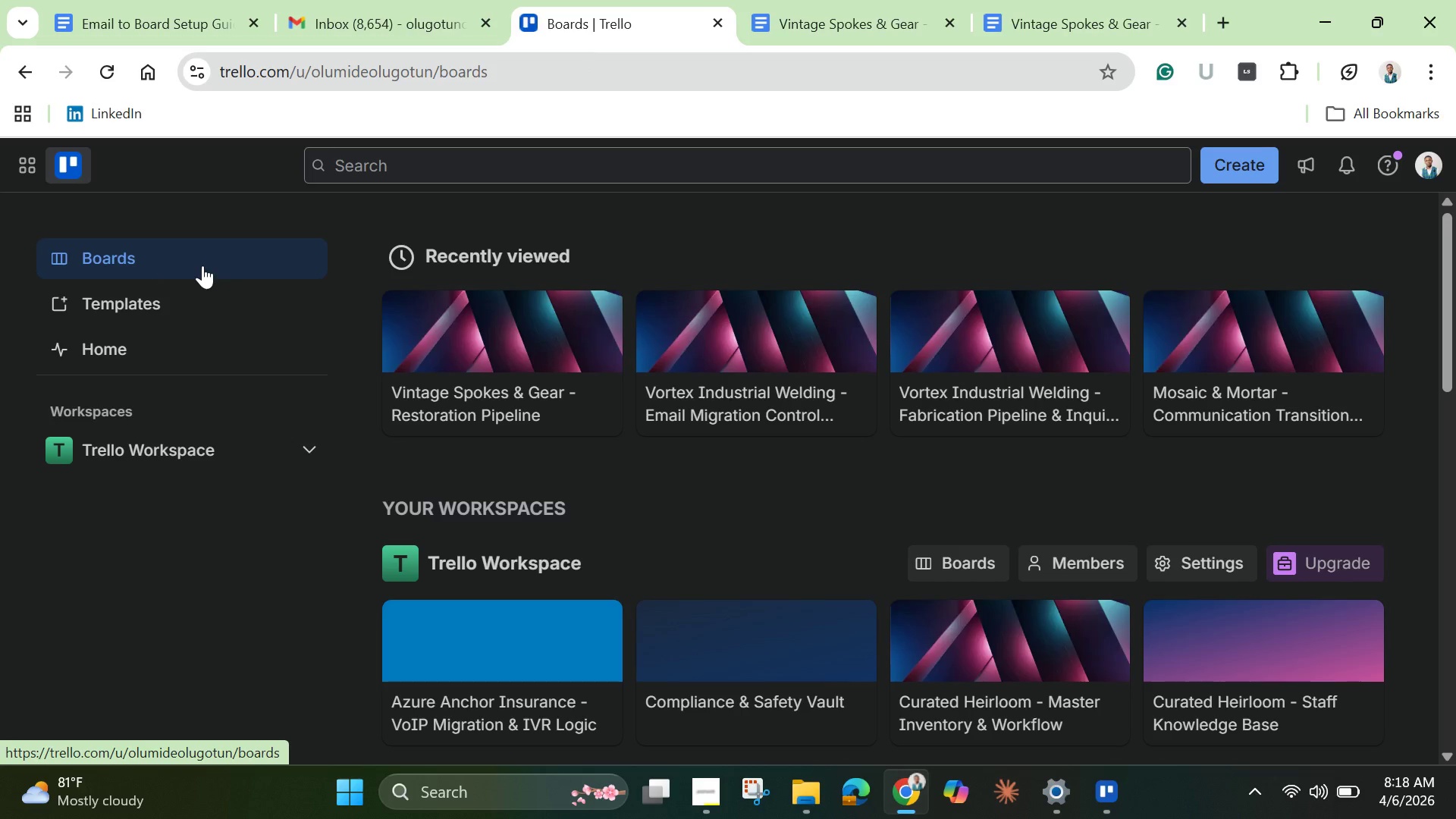 
left_click([114, 78])
 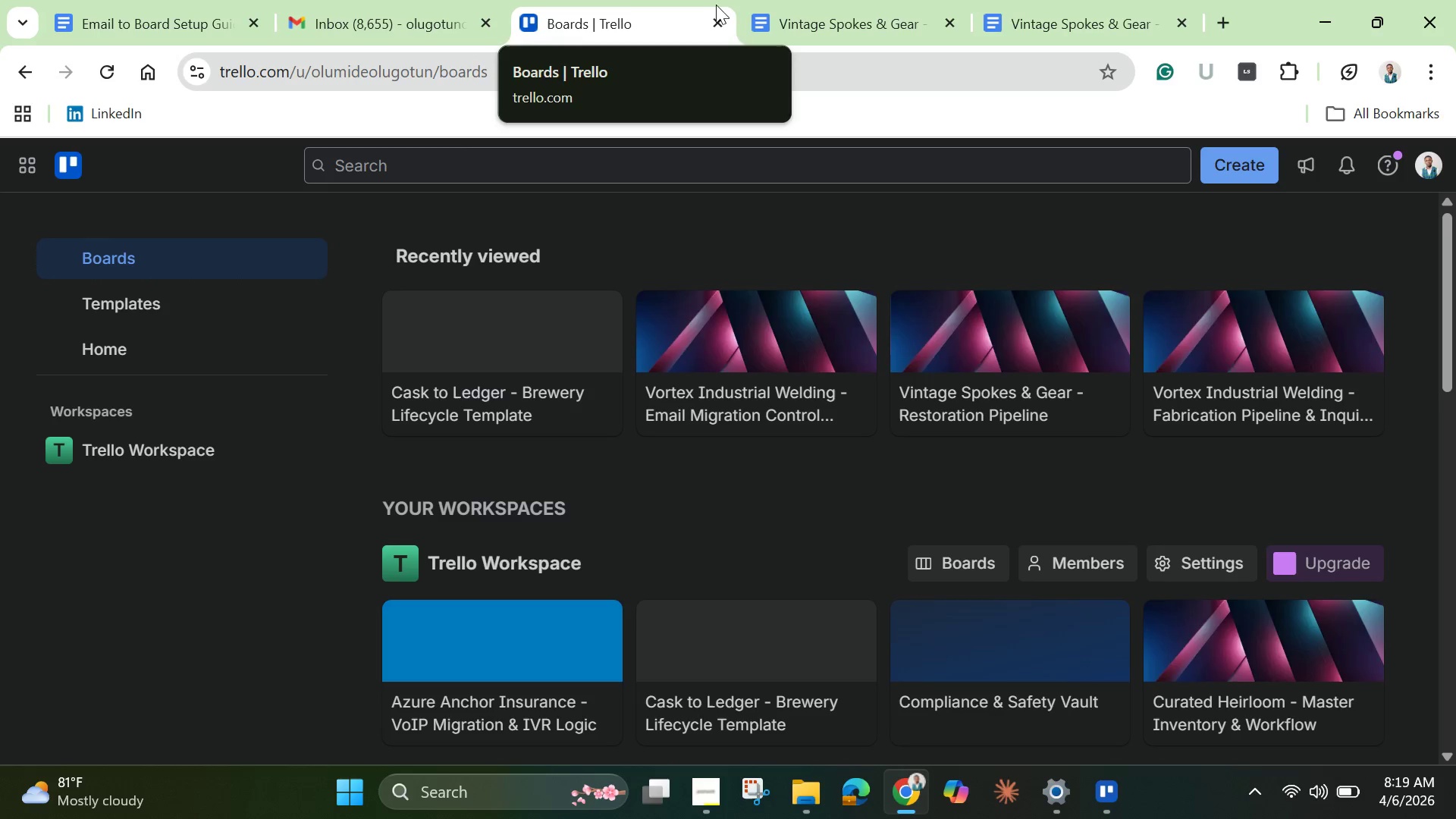 
wait(23.31)
 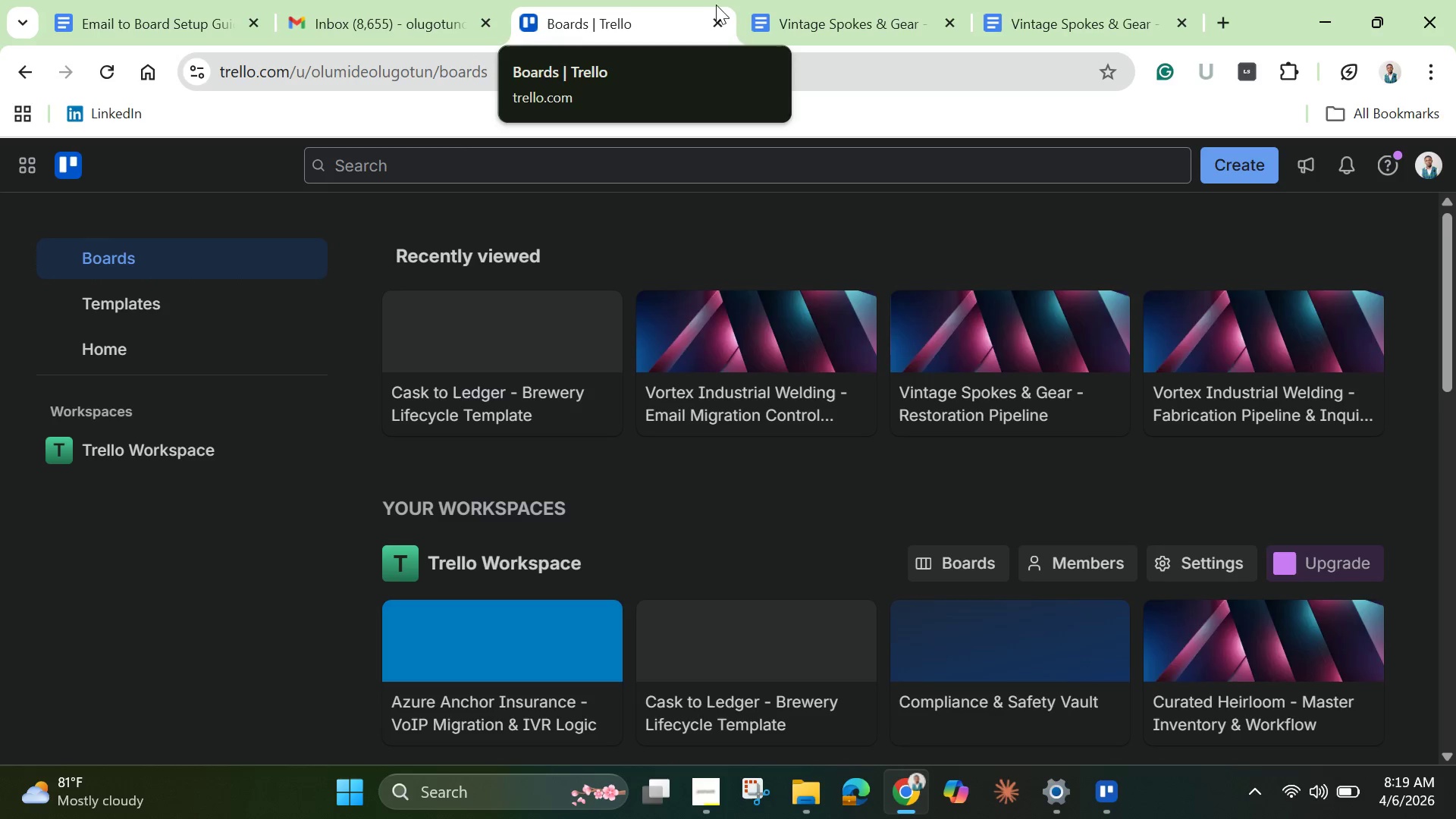 
left_click([461, 367])
 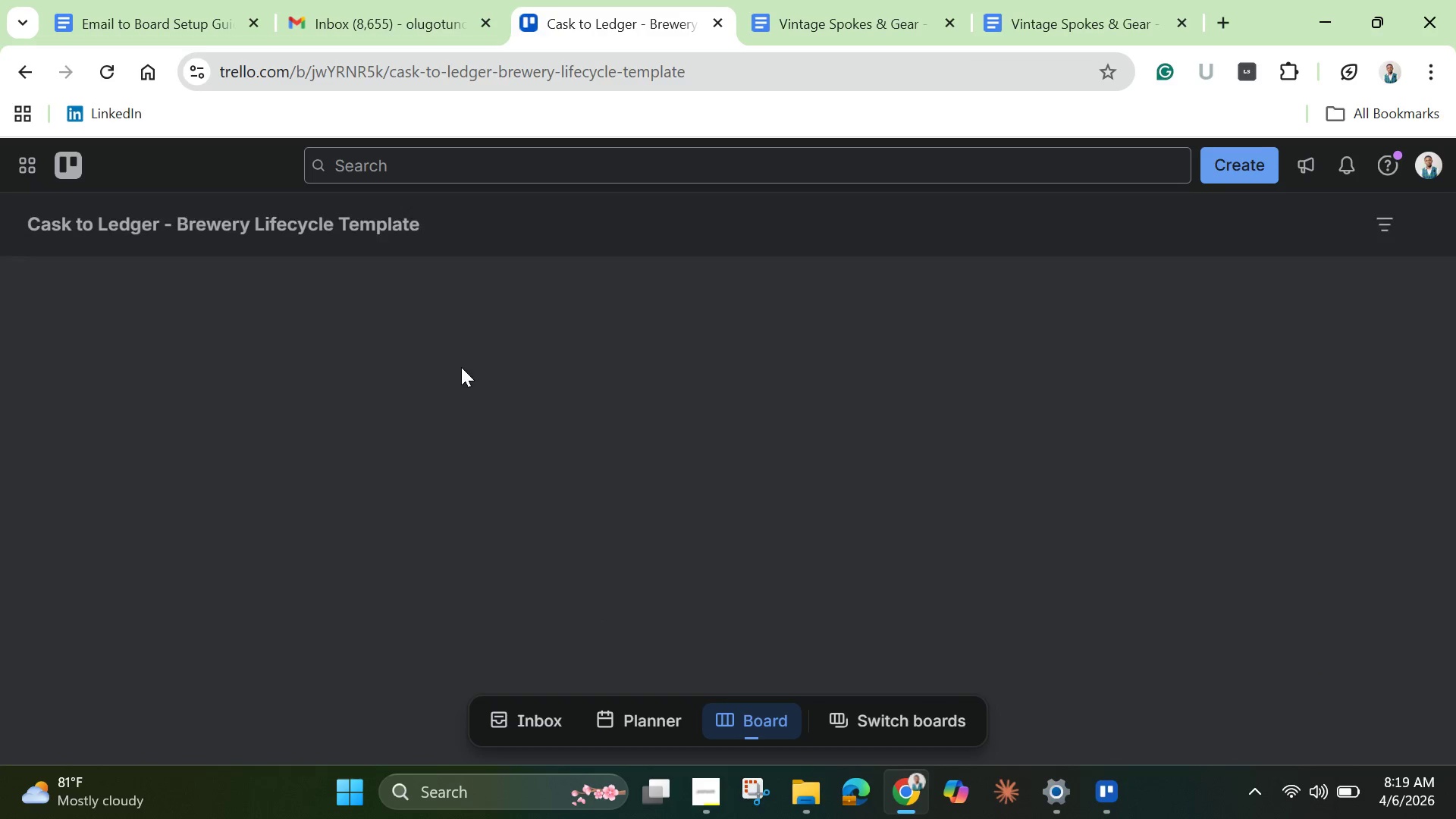 
wait(6.05)
 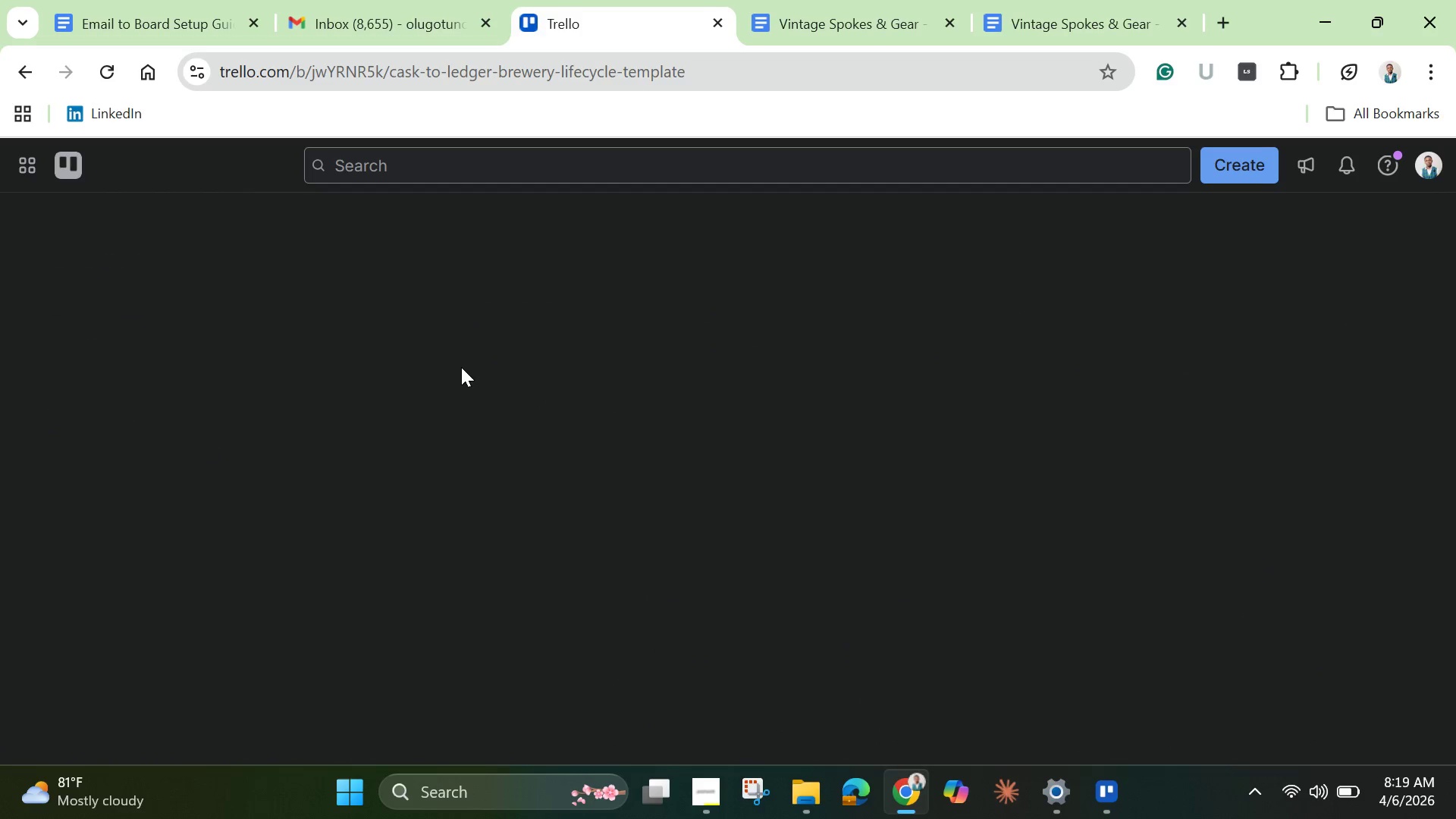 
mouse_move([444, 369])
 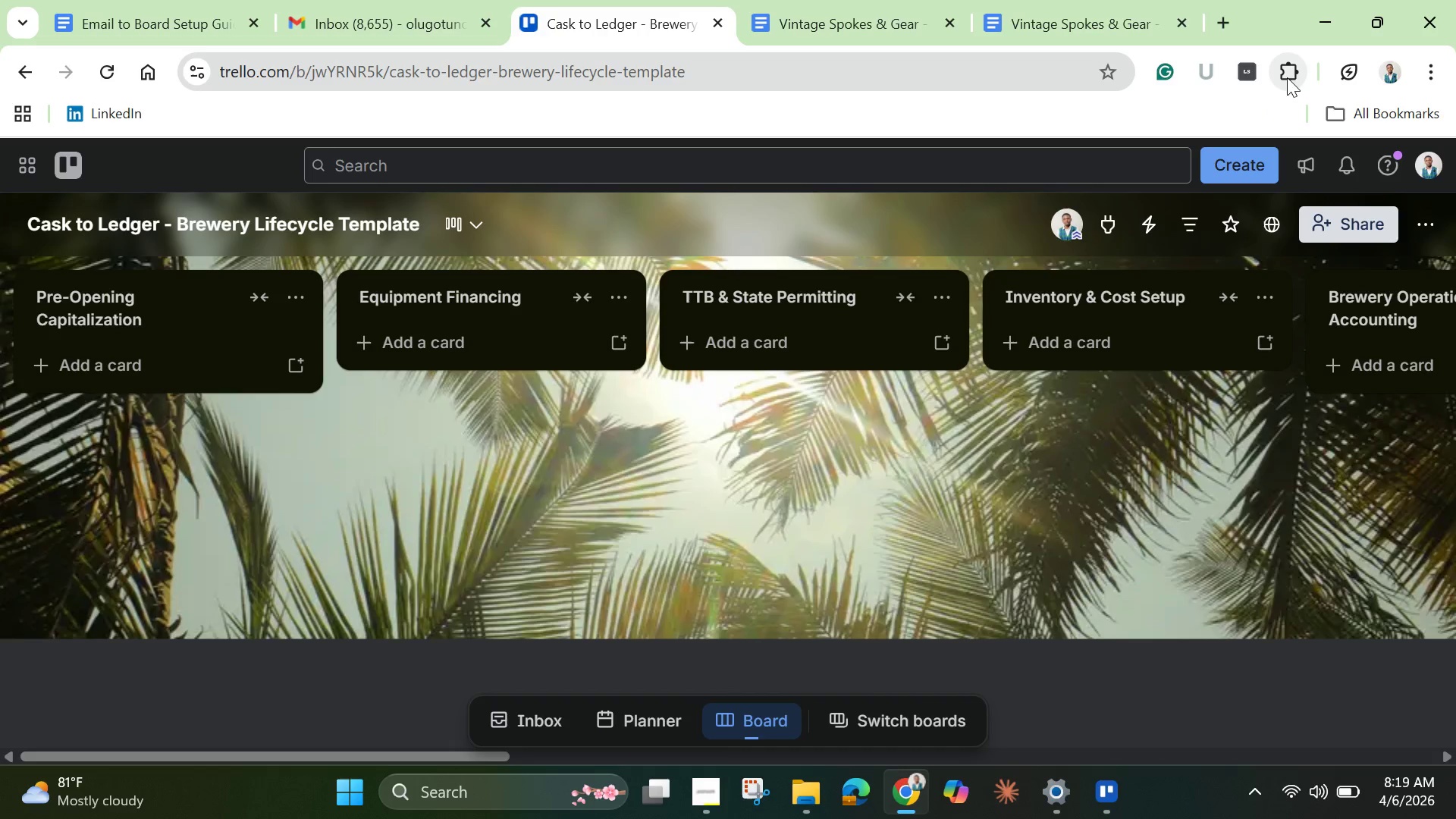 
left_click([1288, 75])
 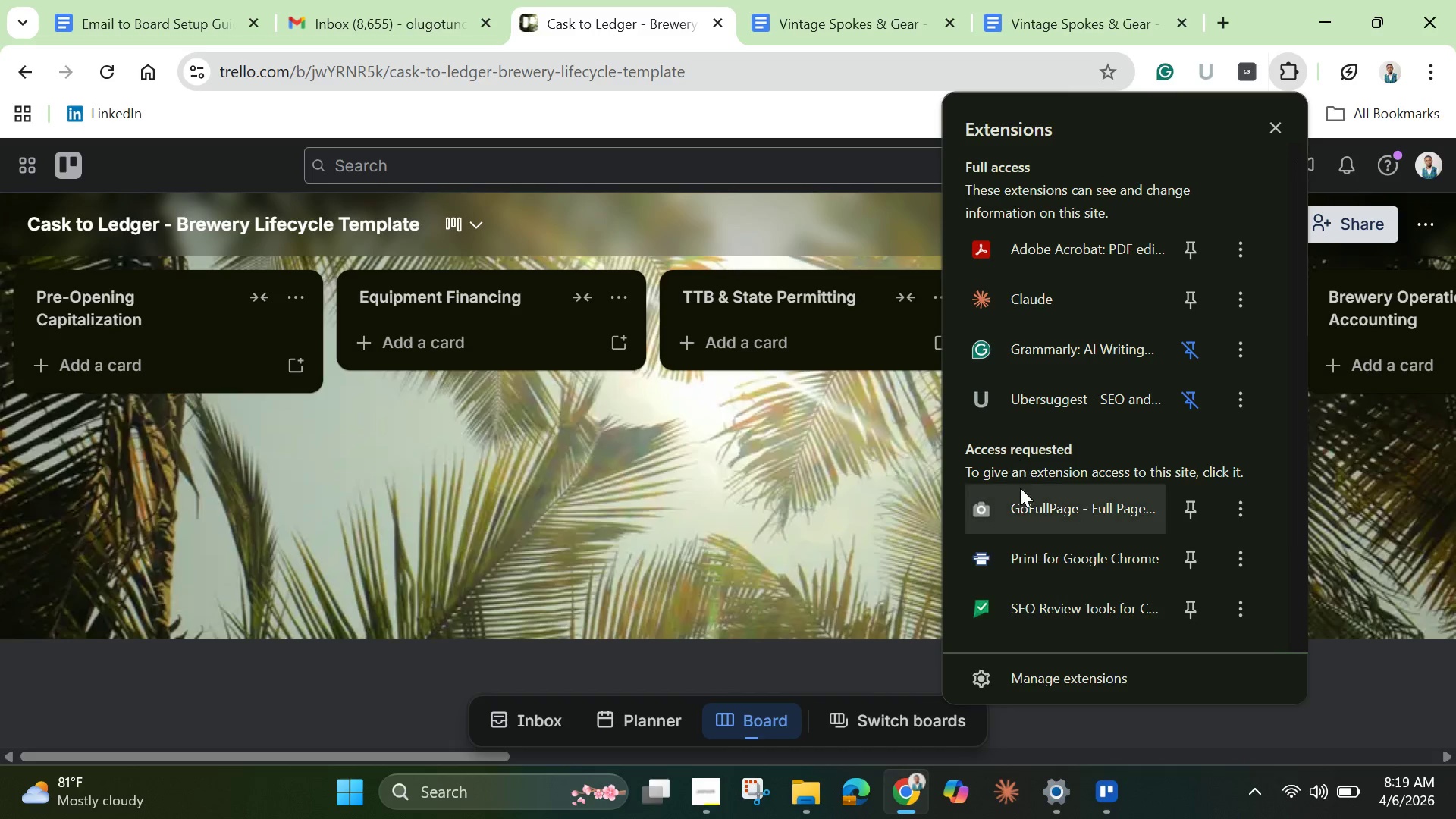 
left_click([1021, 507])
 